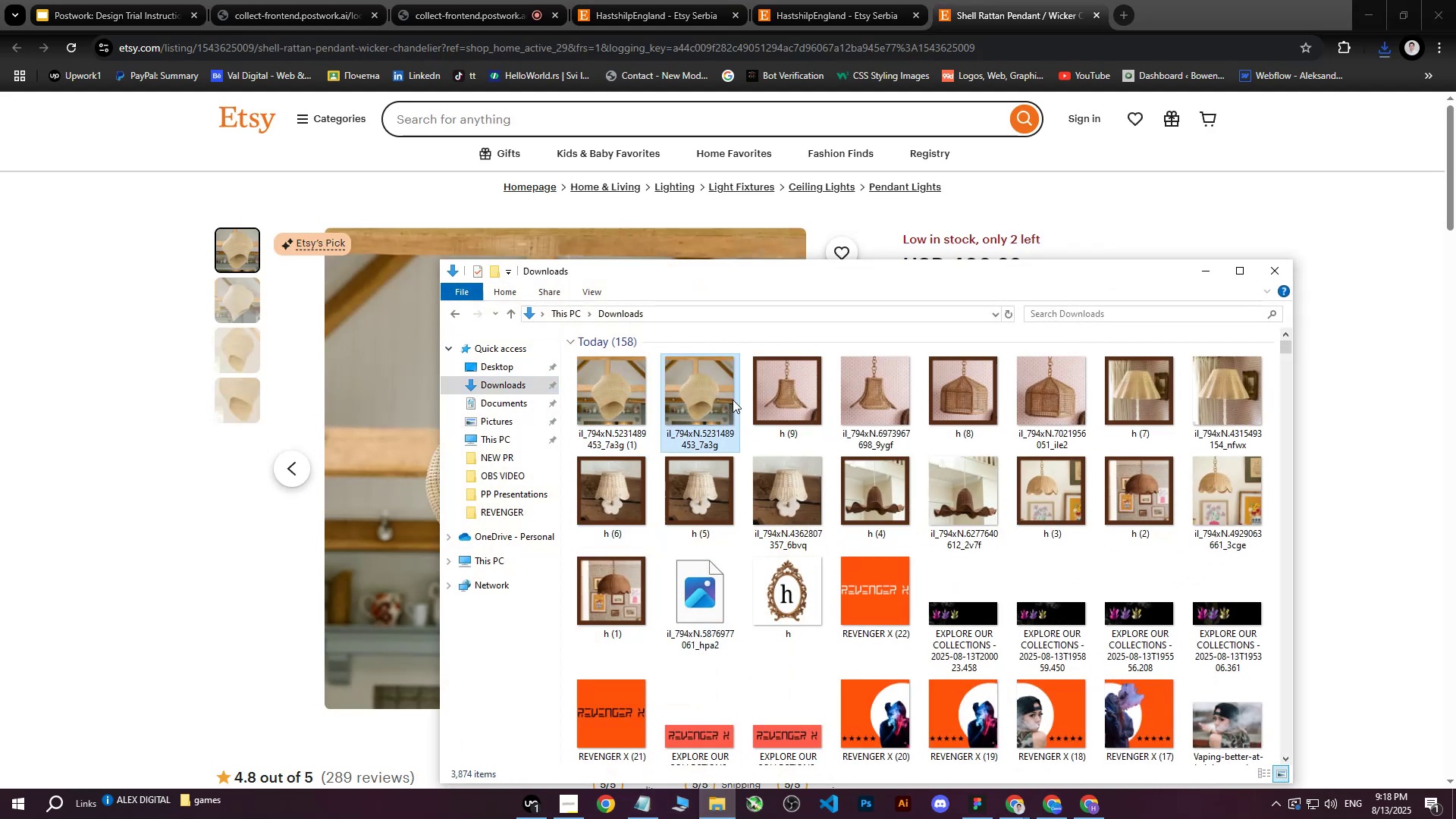 
triple_click([733, 400])
 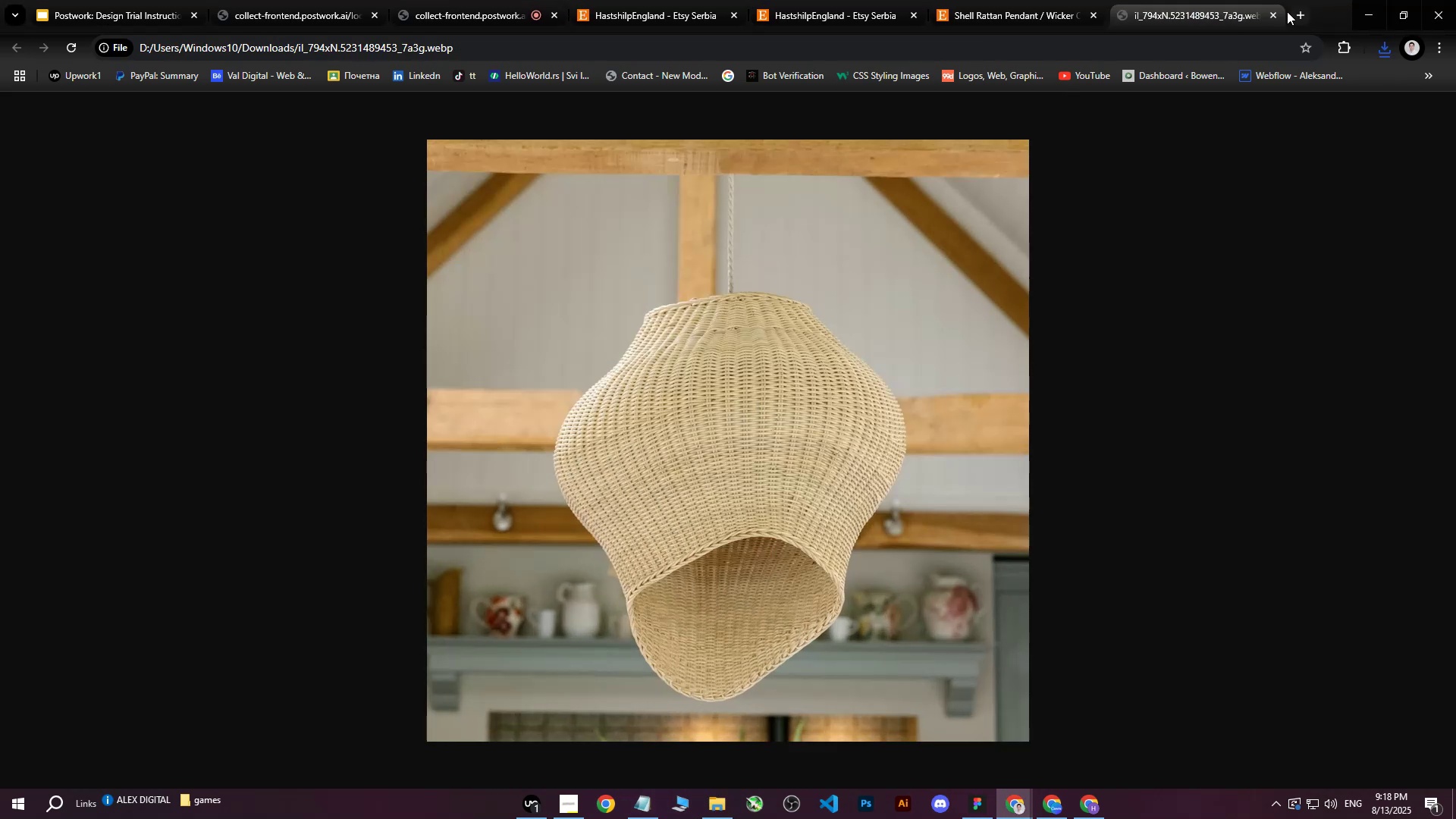 
left_click([1277, 16])
 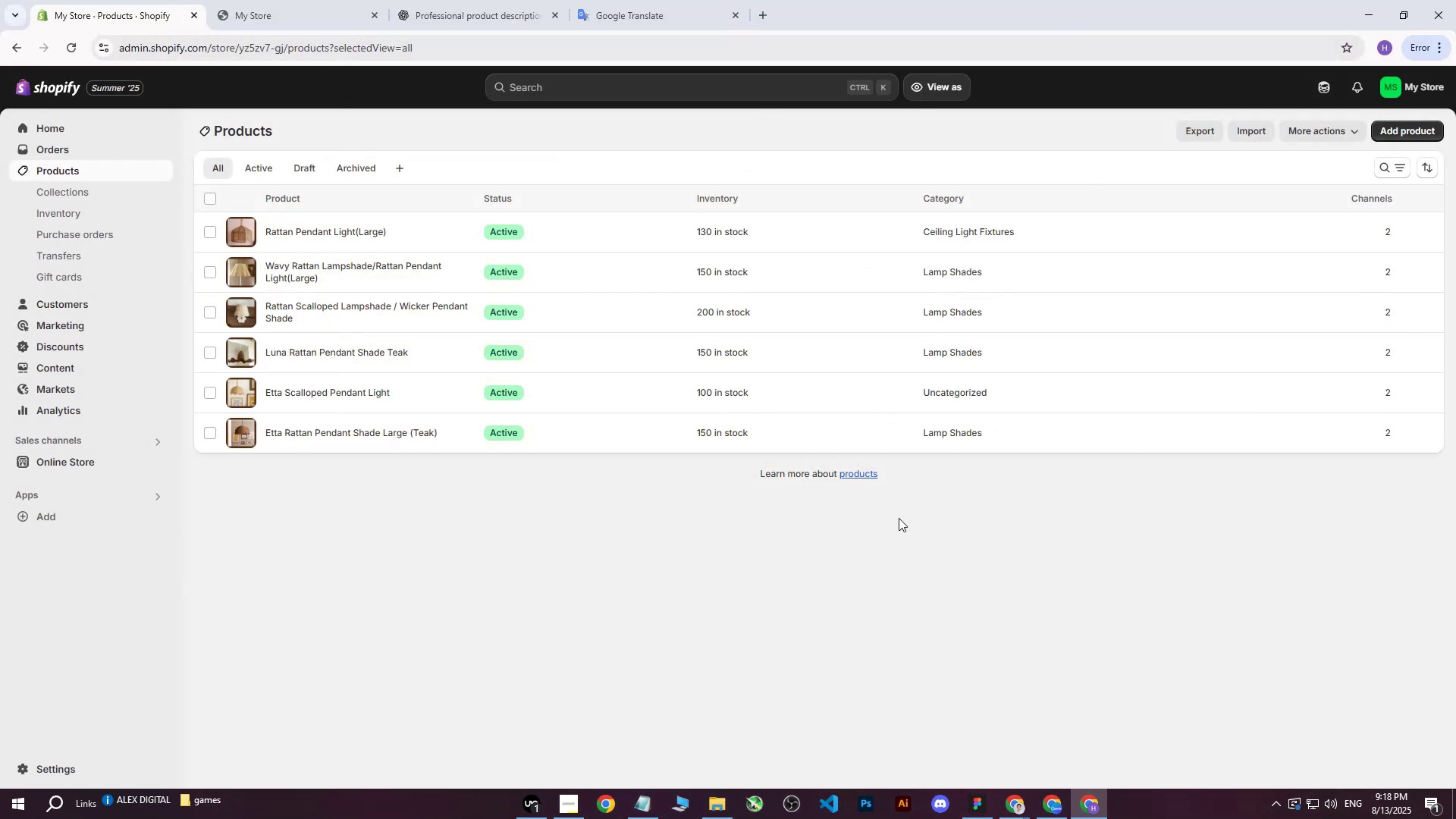 
left_click([1051, 814])
 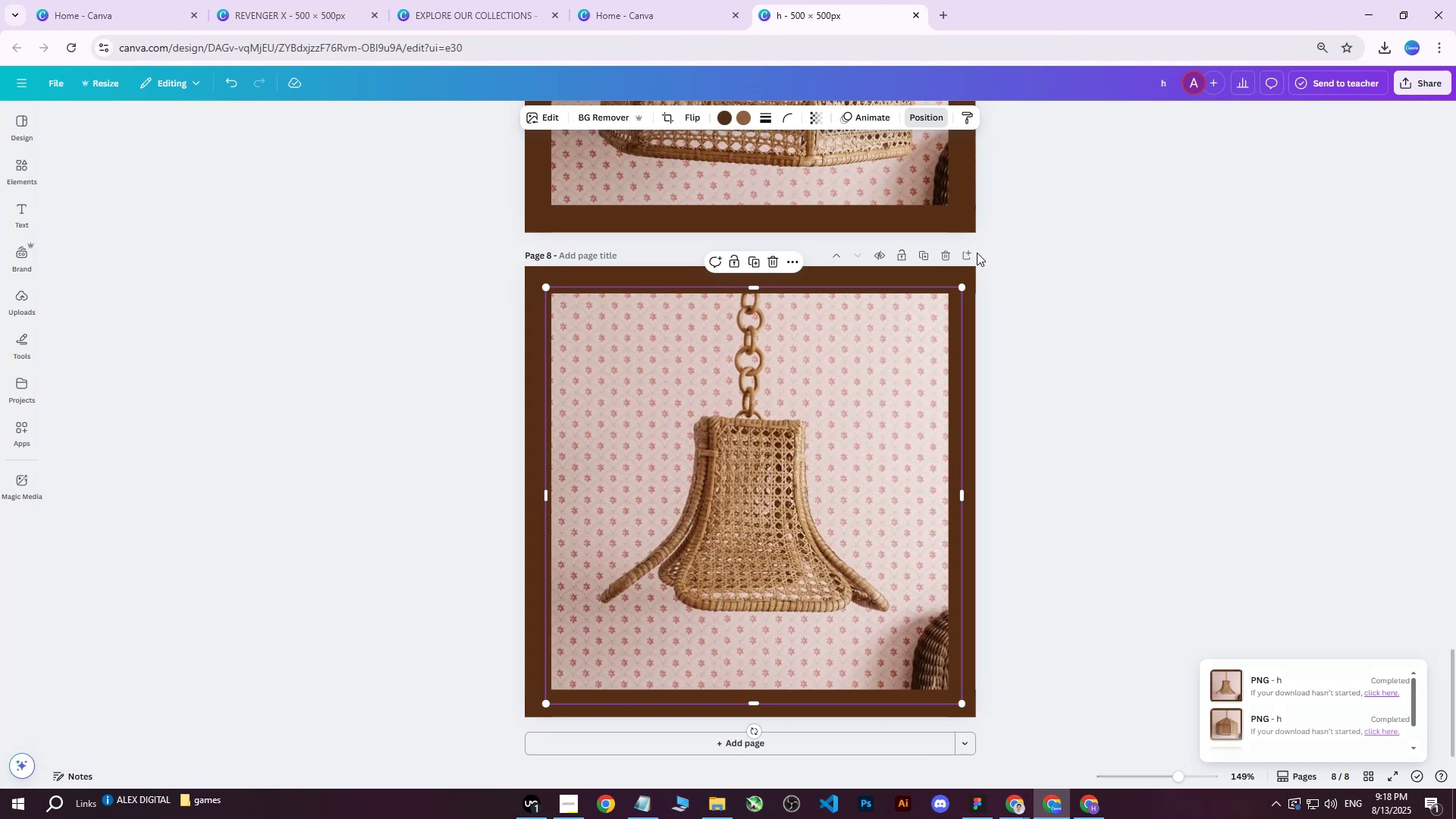 
double_click([974, 255])
 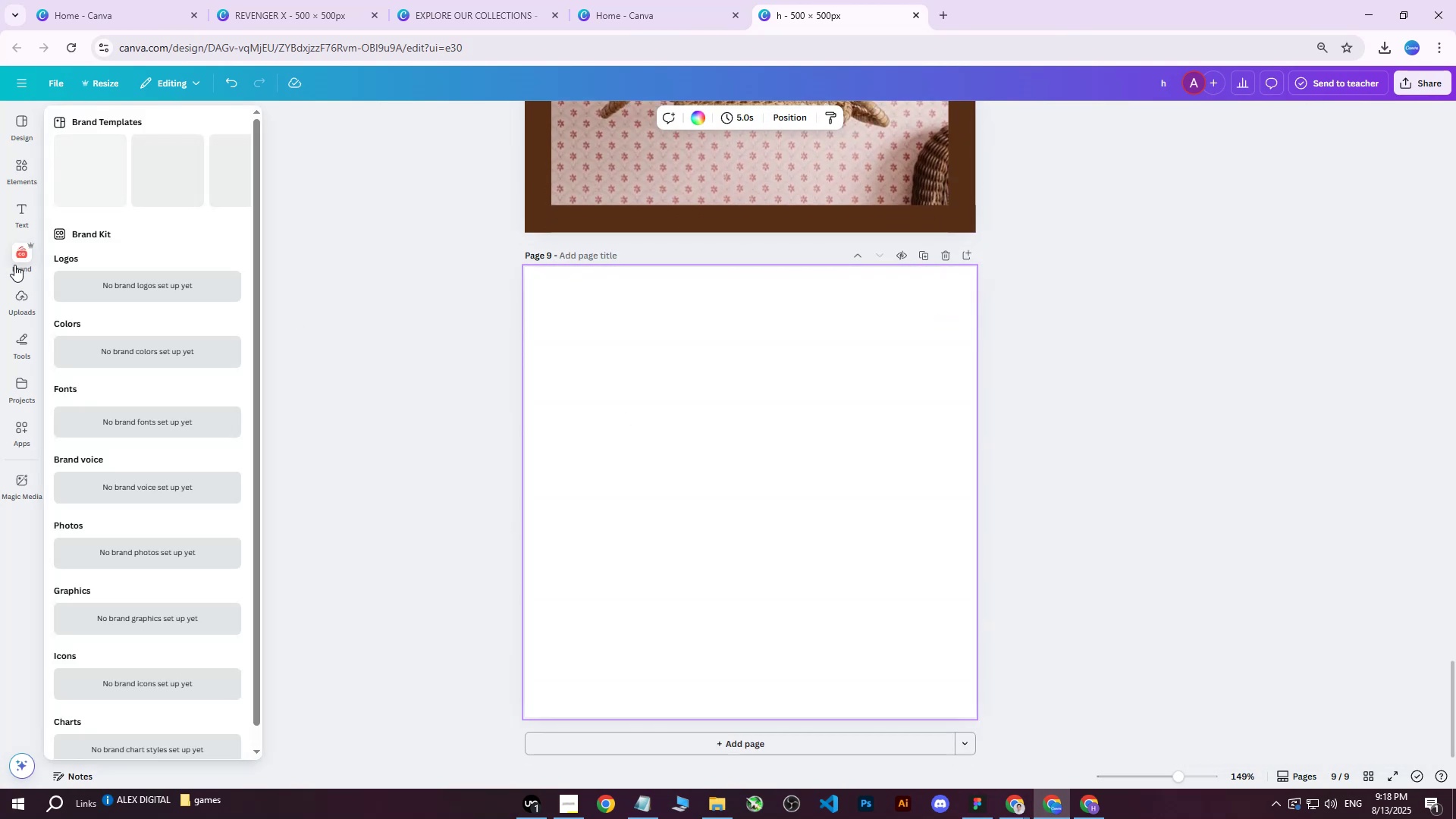 
left_click([27, 300])
 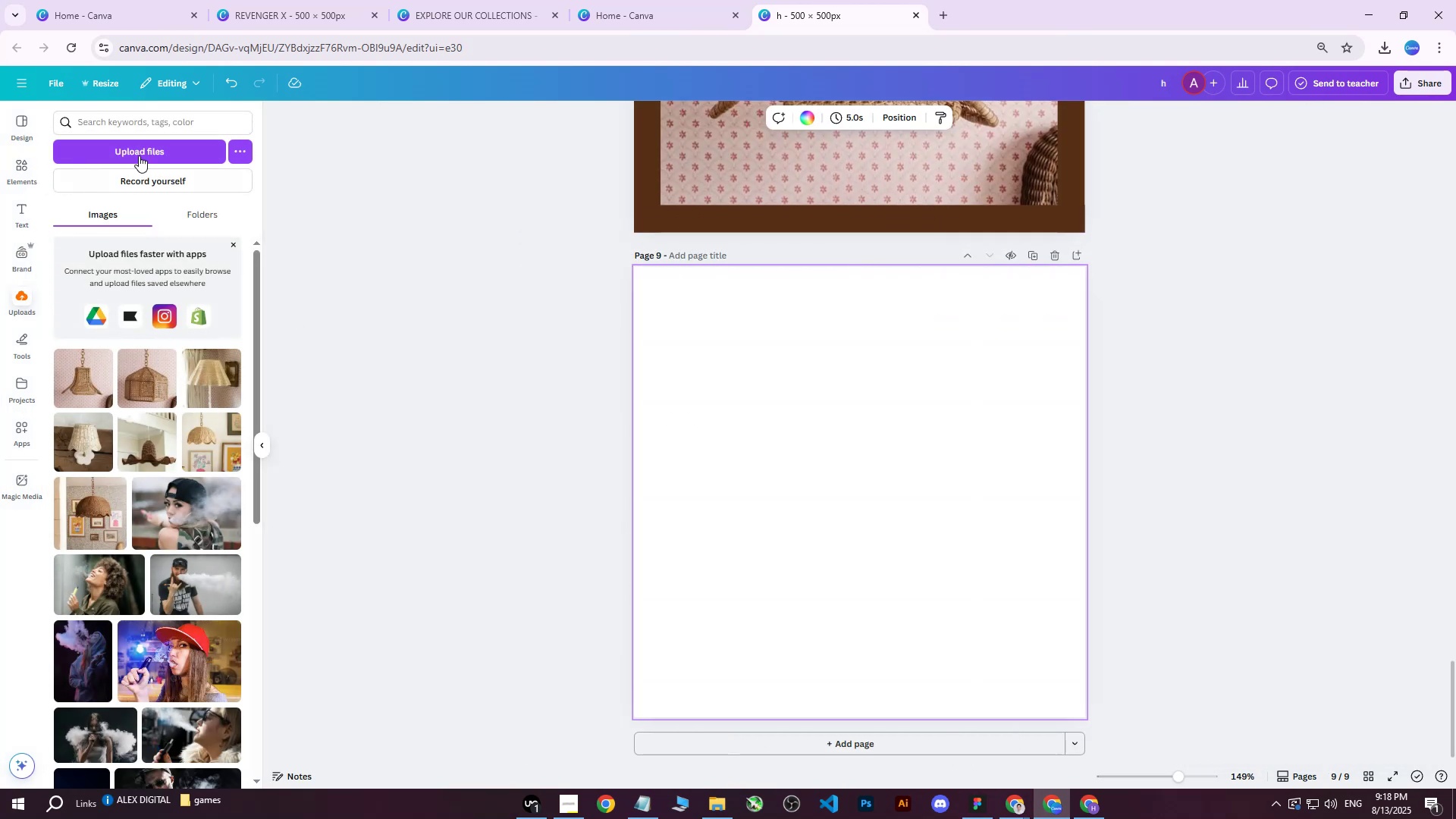 
left_click([140, 150])
 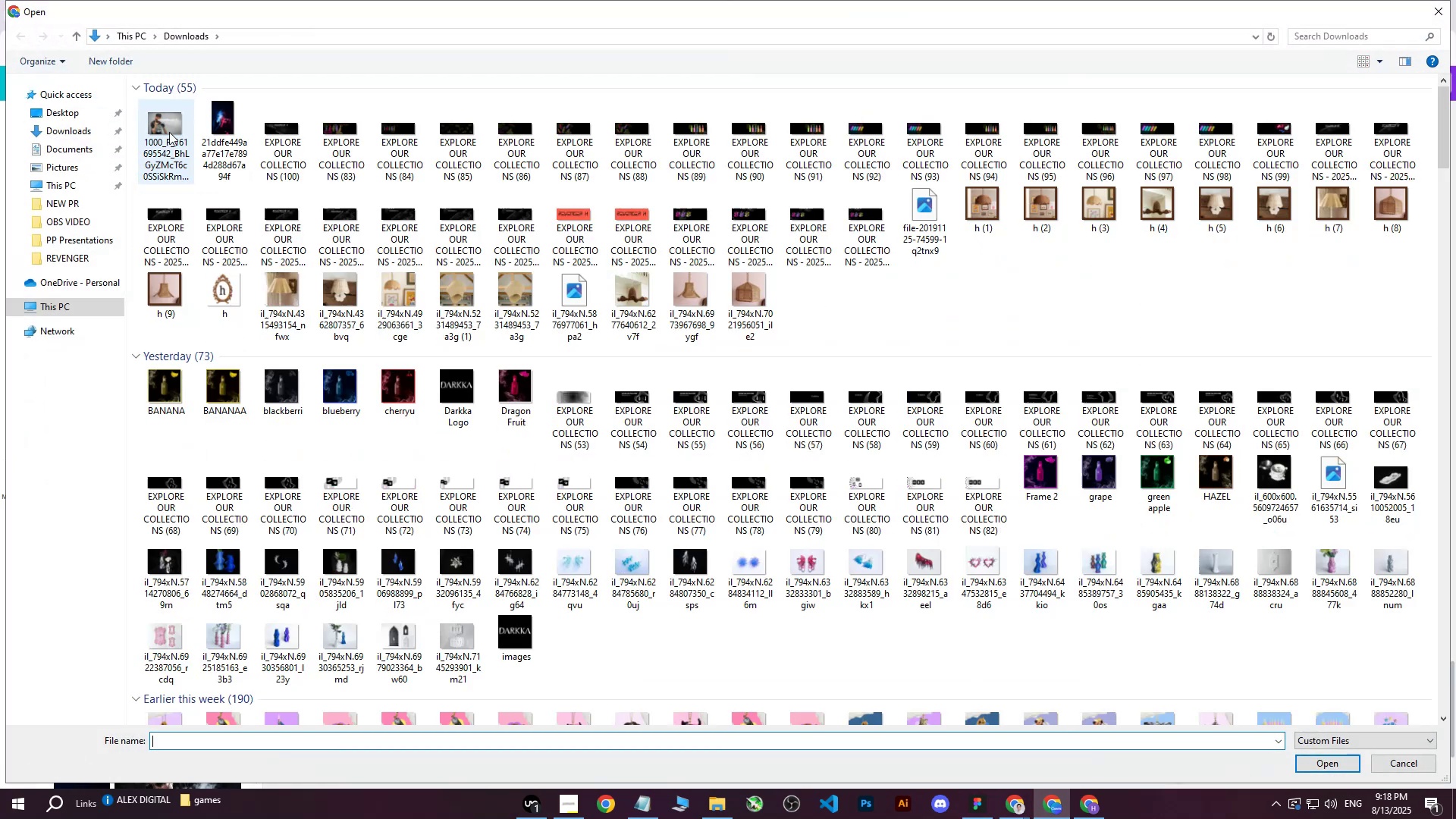 
key(Shift+ShiftLeft)
 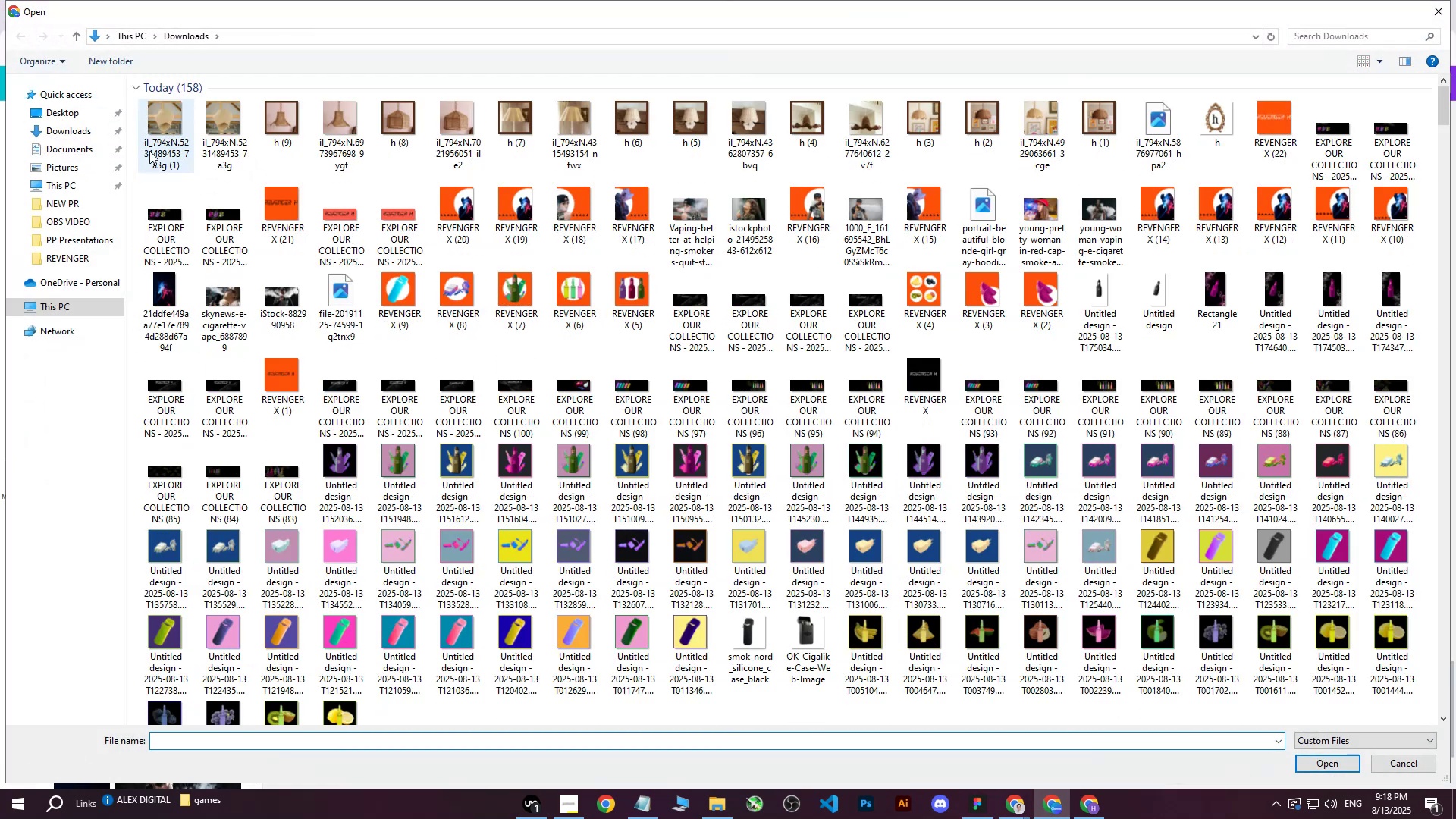 
hold_key(key=ShiftLeft, duration=0.76)
left_click([166, 135])
 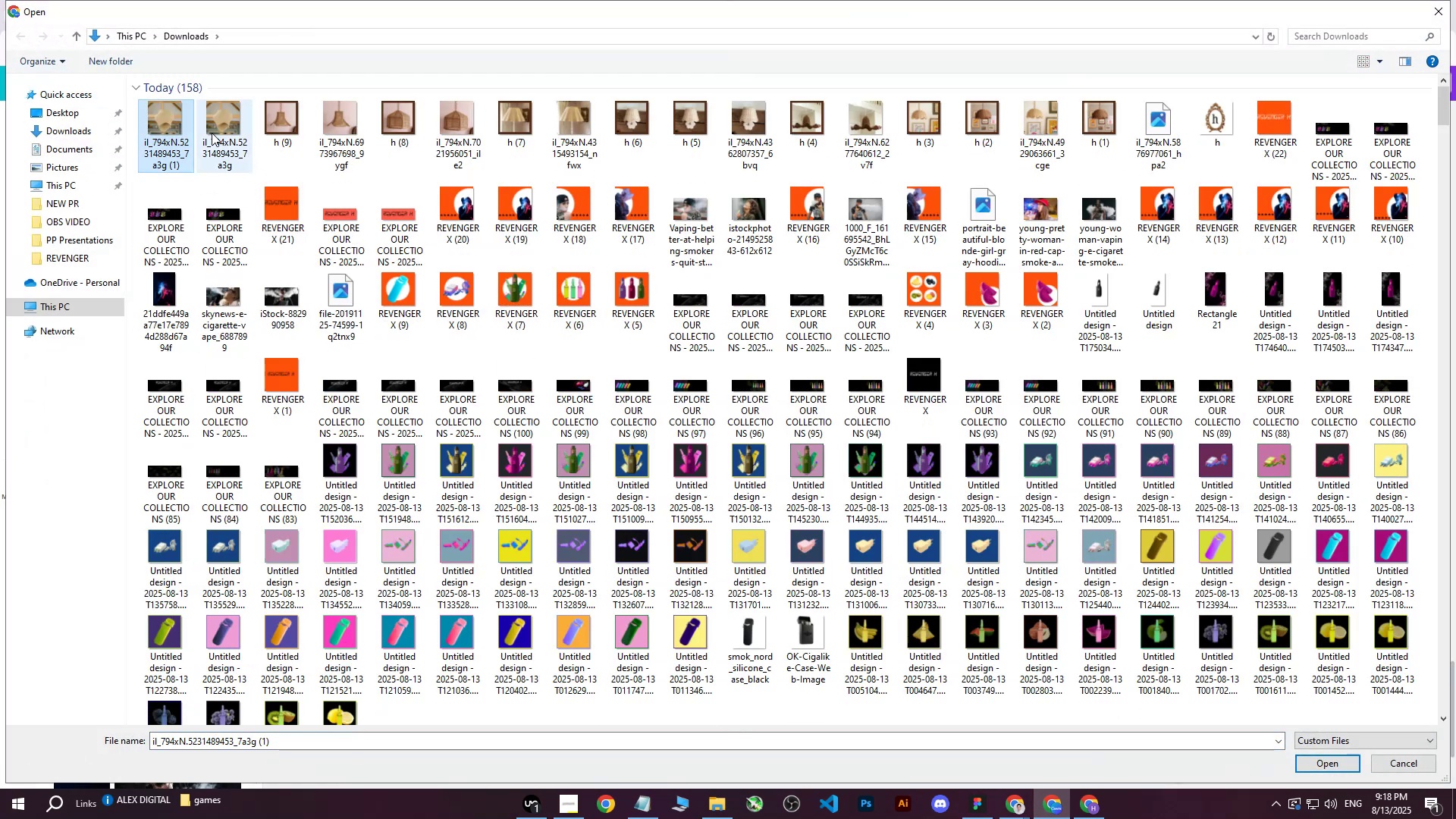 
double_click([212, 133])
 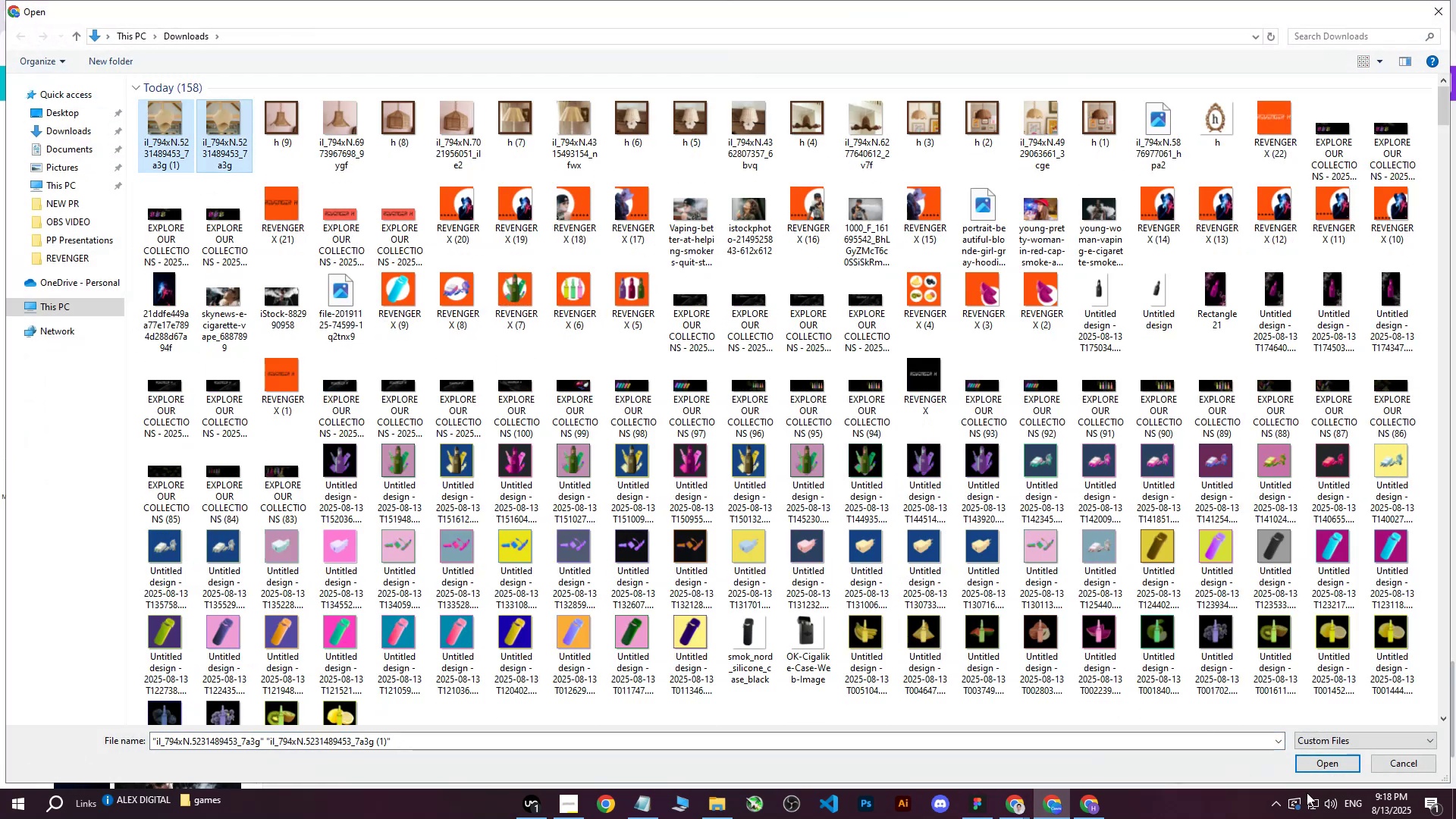 
left_click([1327, 770])
 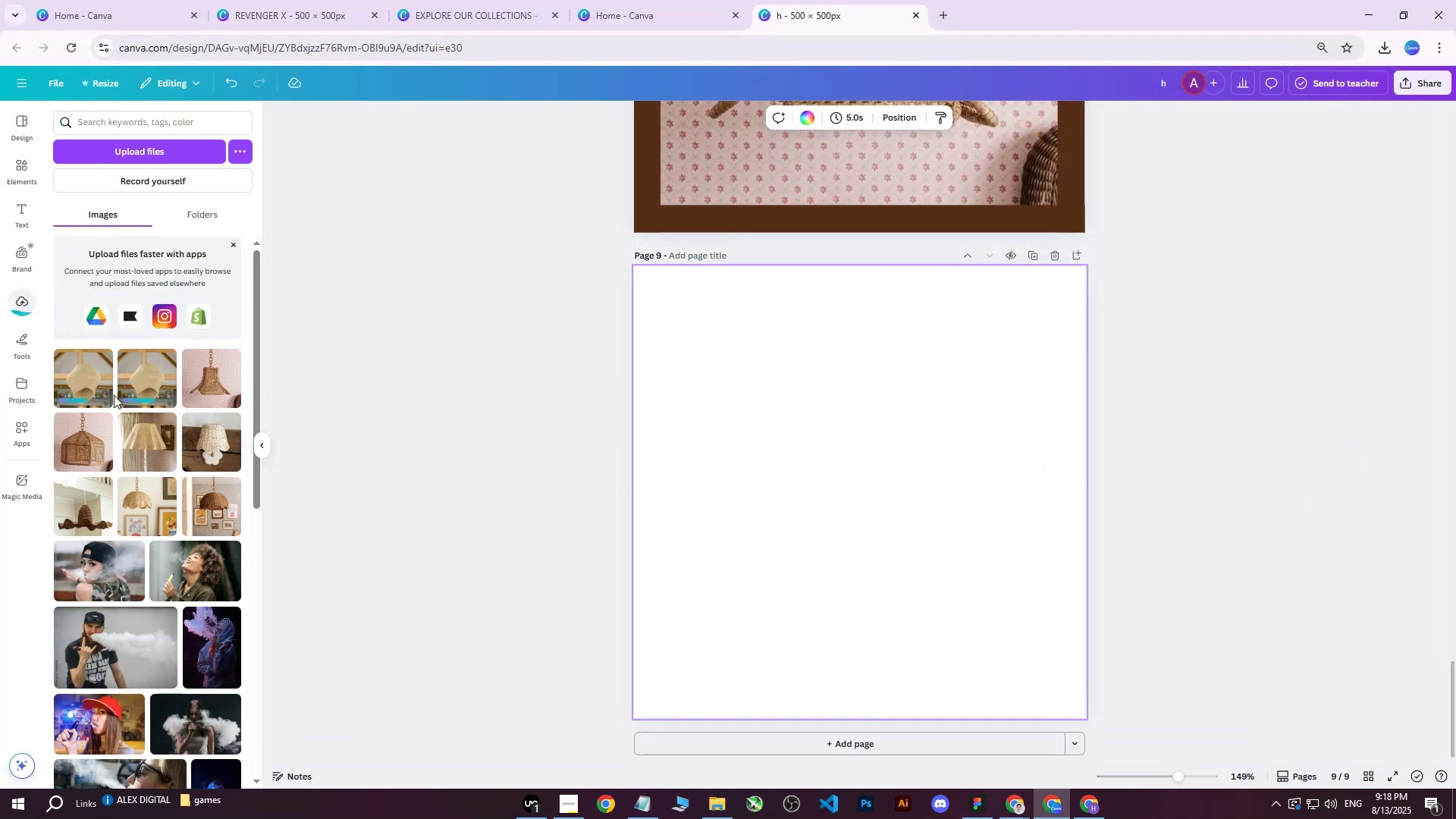 
left_click([90, 389])
 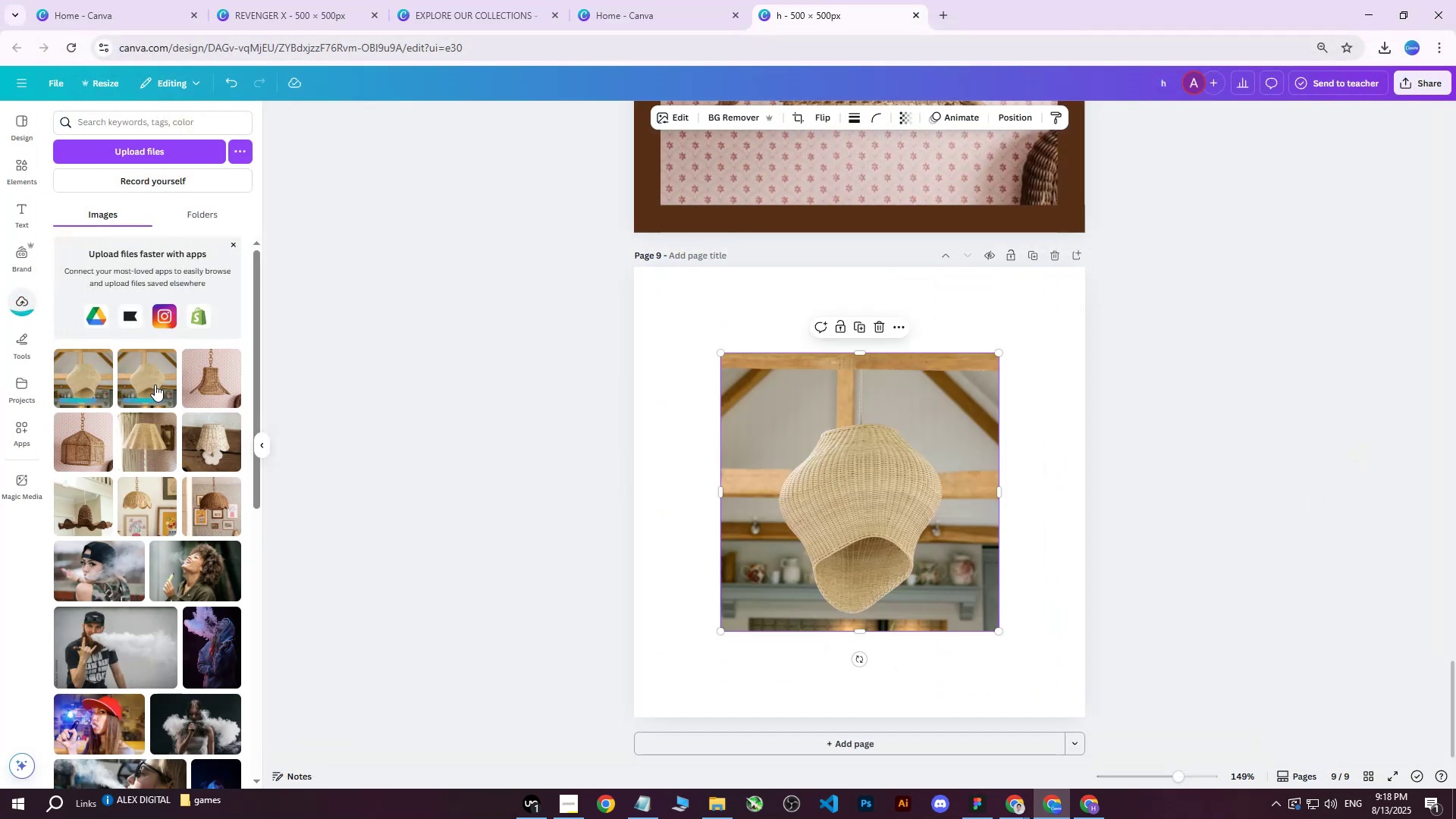 
left_click([155, 384])
 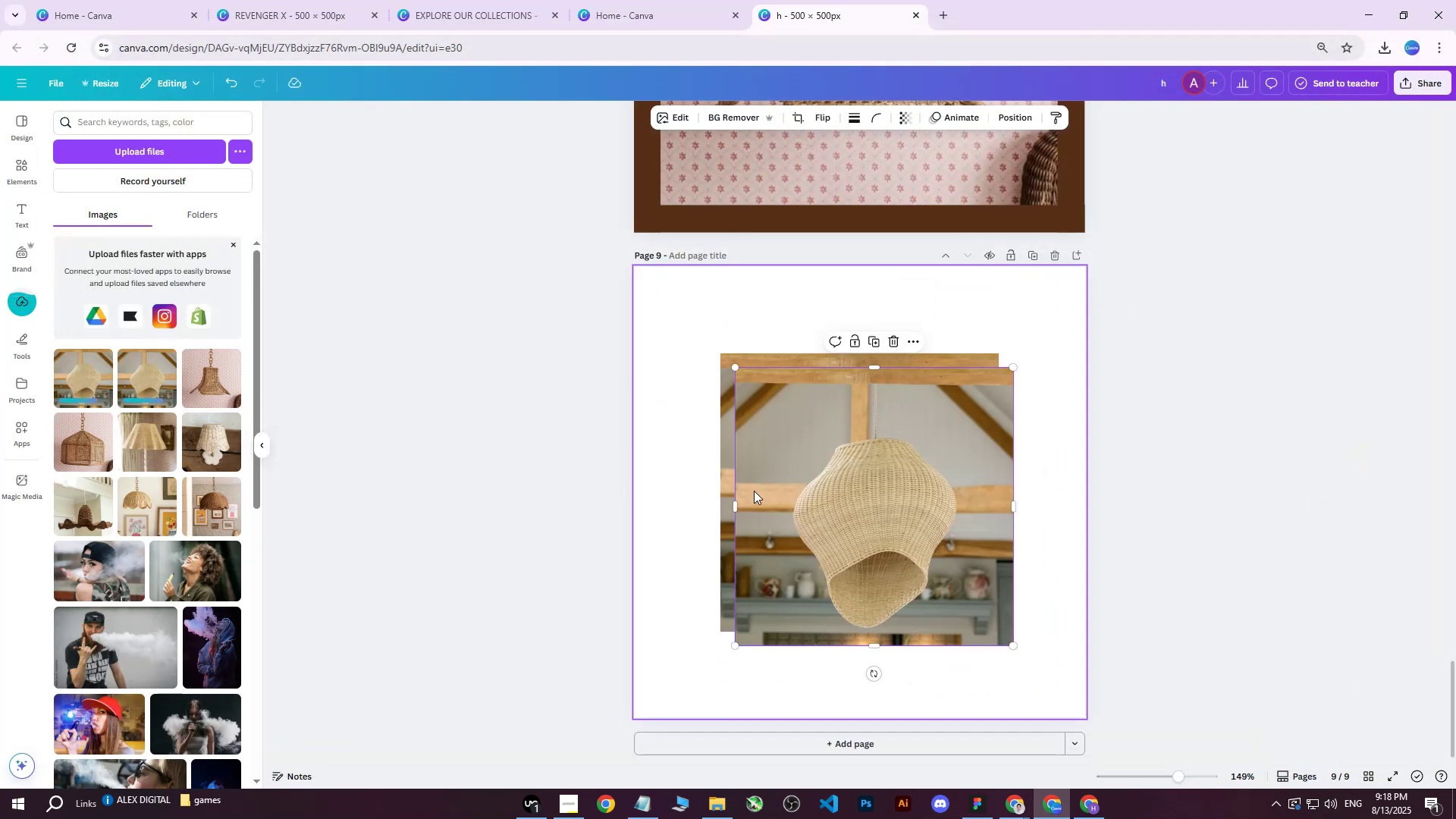 
left_click_drag(start_coordinate=[904, 537], to_coordinate=[866, 410])
 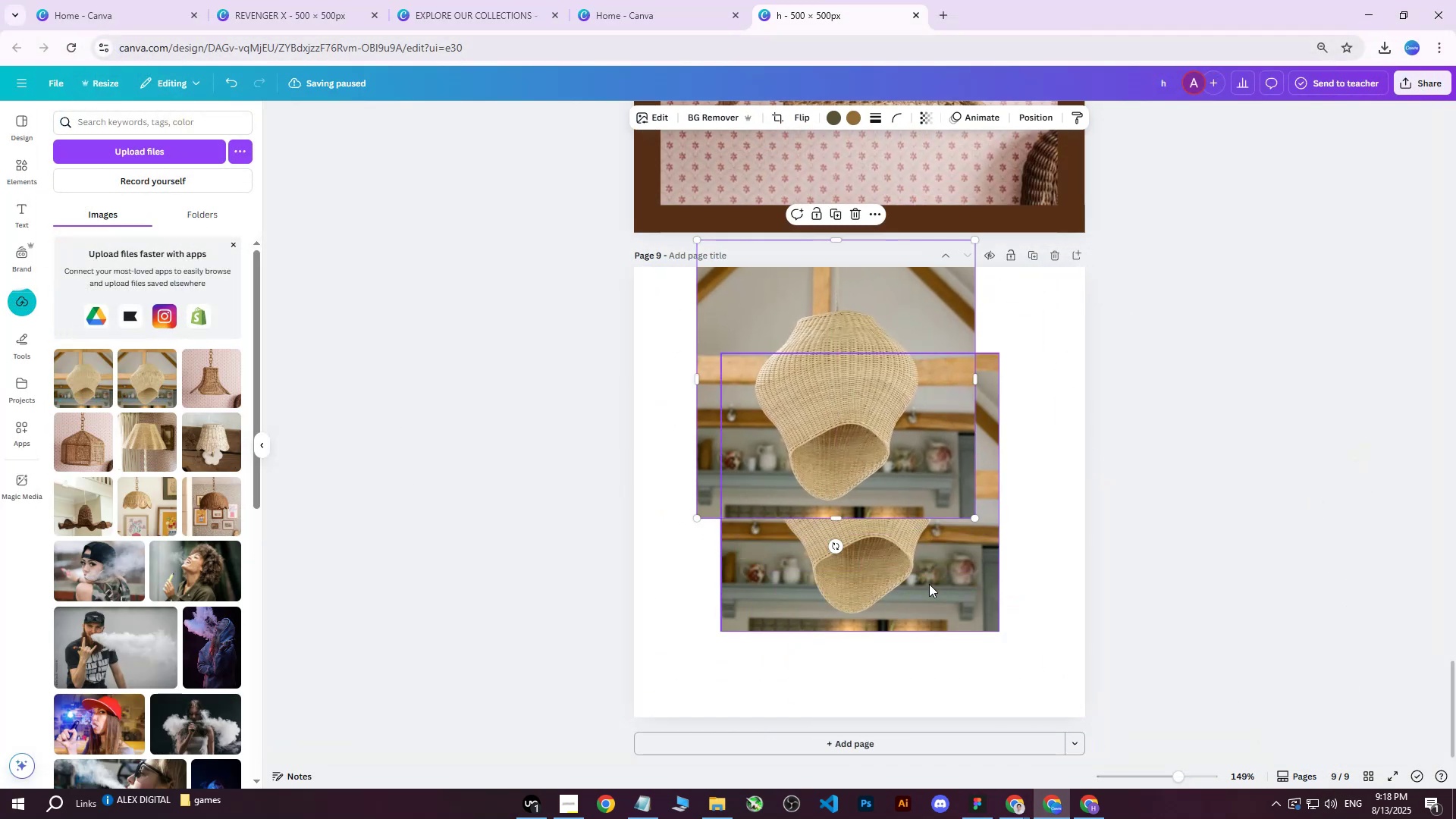 
left_click([928, 585])
 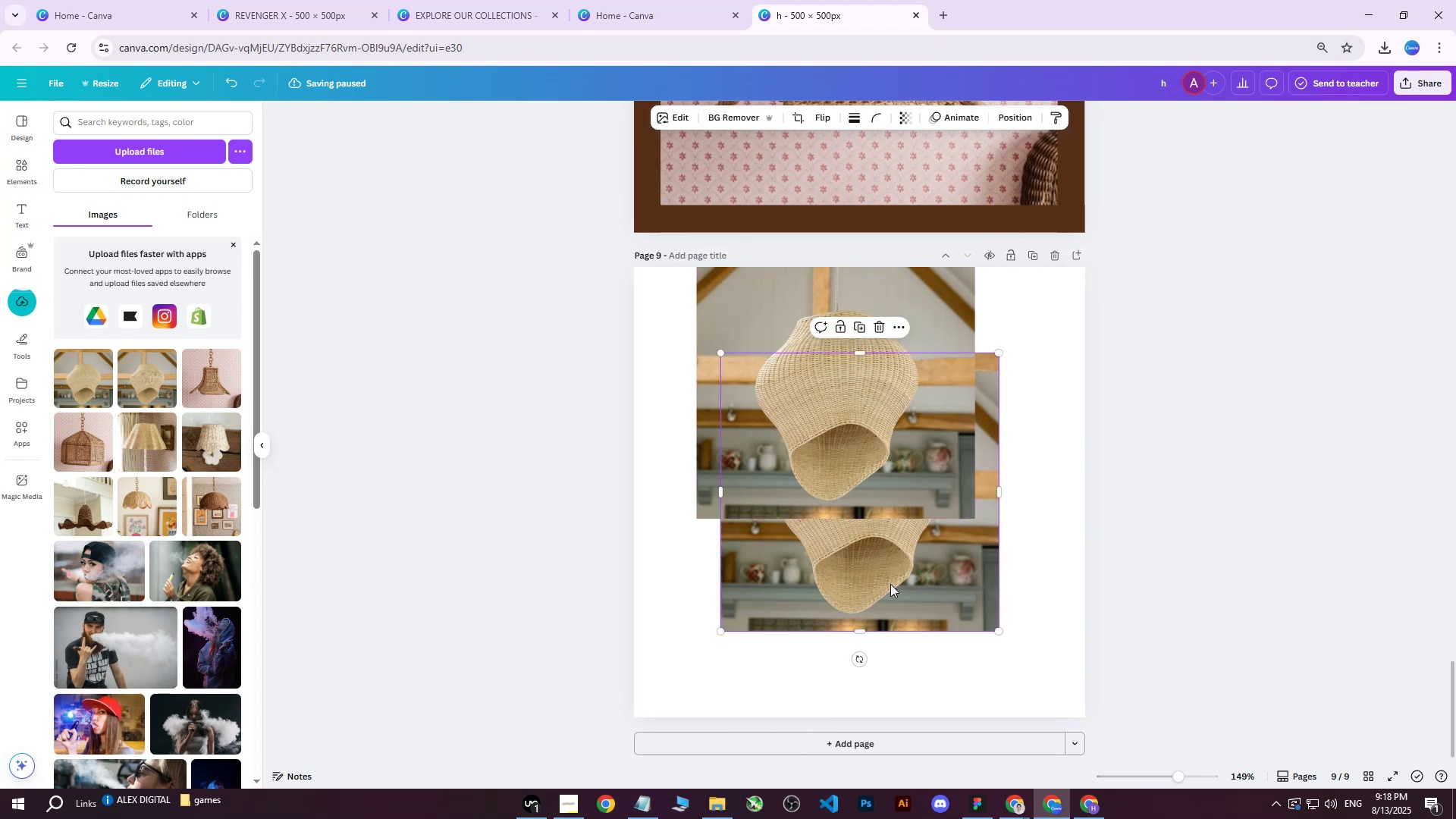 
left_click_drag(start_coordinate=[878, 582], to_coordinate=[826, 695])
 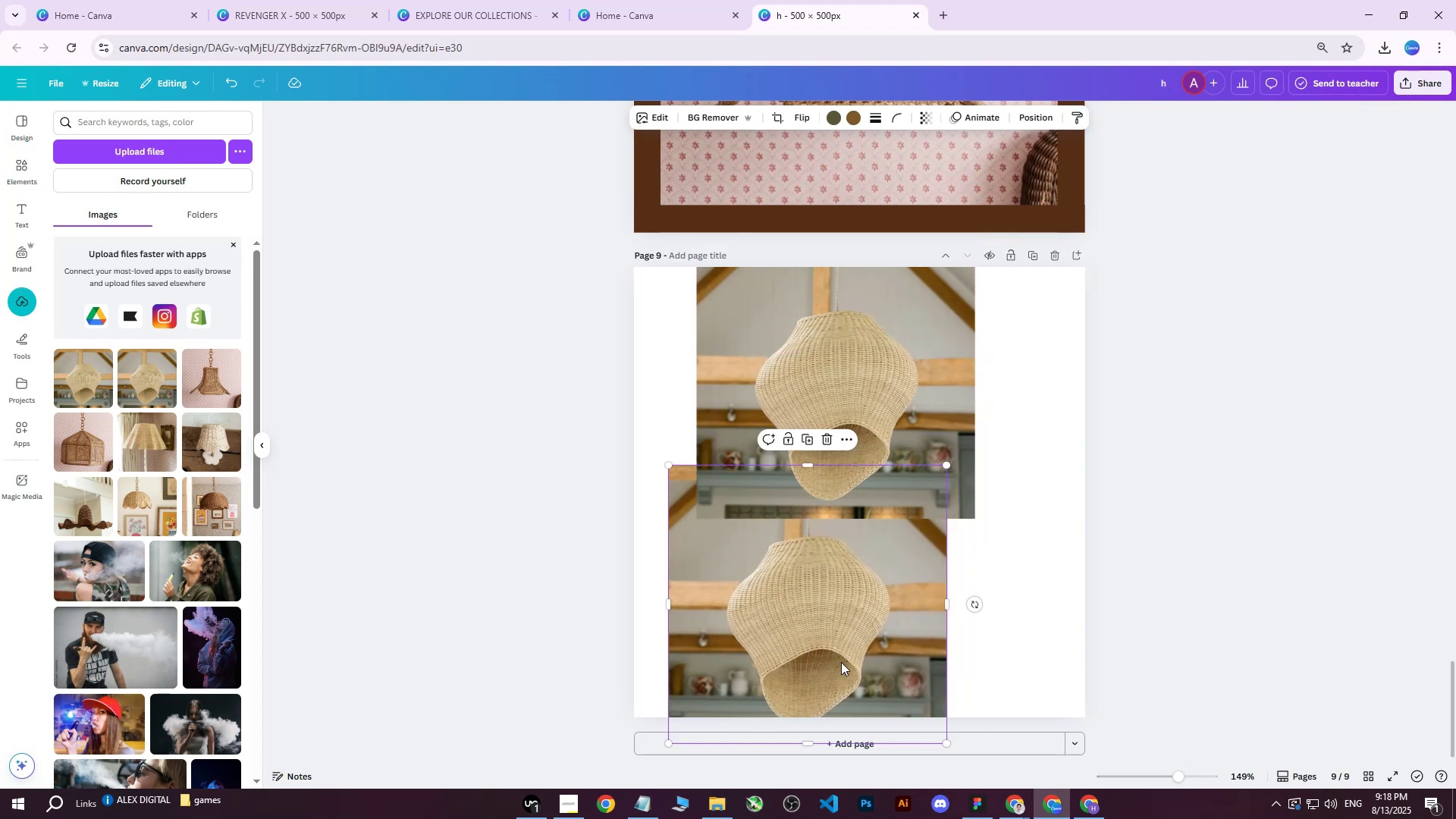 
hold_key(key=ControlLeft, duration=0.82)
scroll: coordinate [827, 423], scroll_direction: down, amount: 3.0
 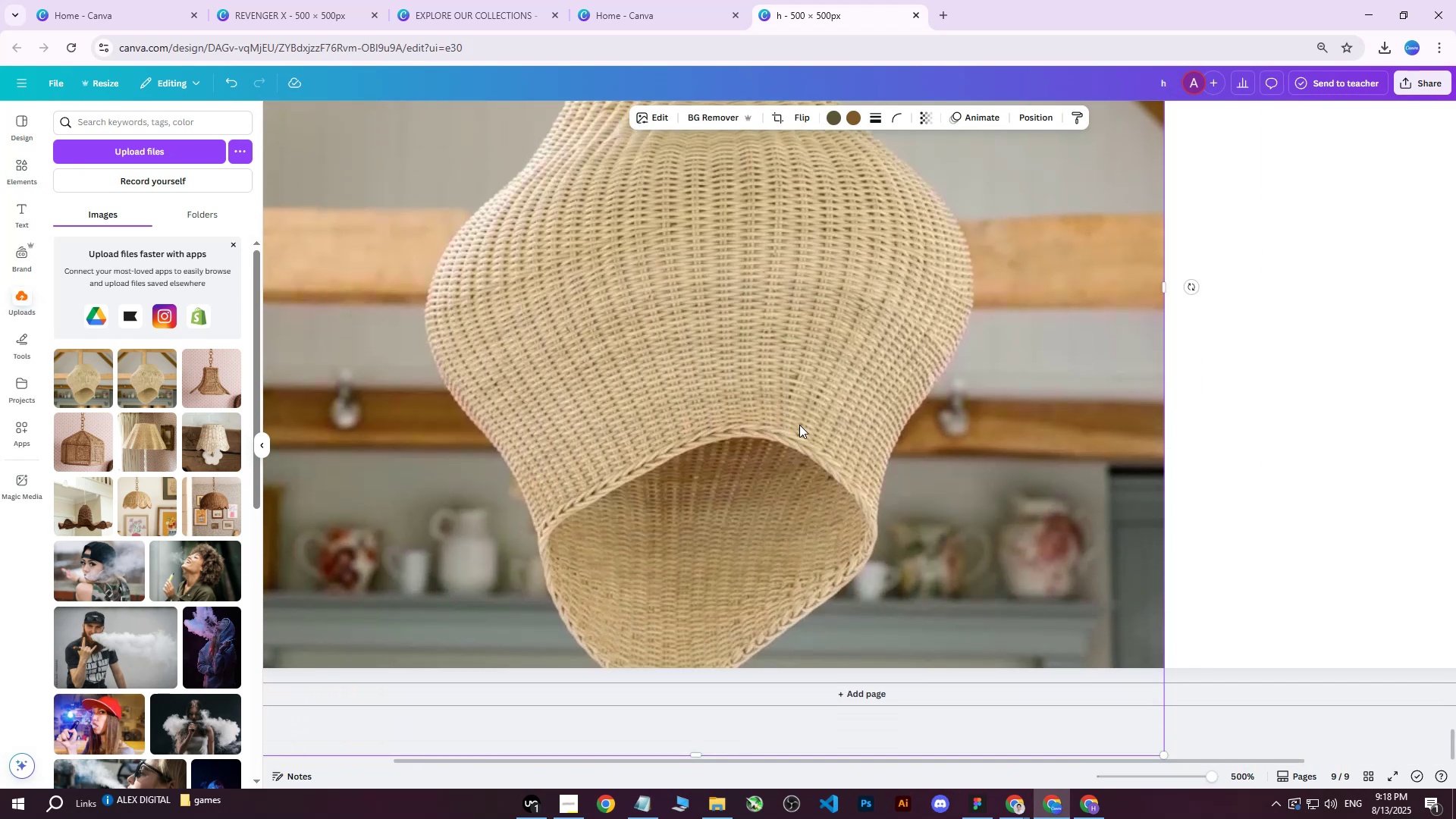 
scroll: coordinate [799, 426], scroll_direction: up, amount: 3.0
 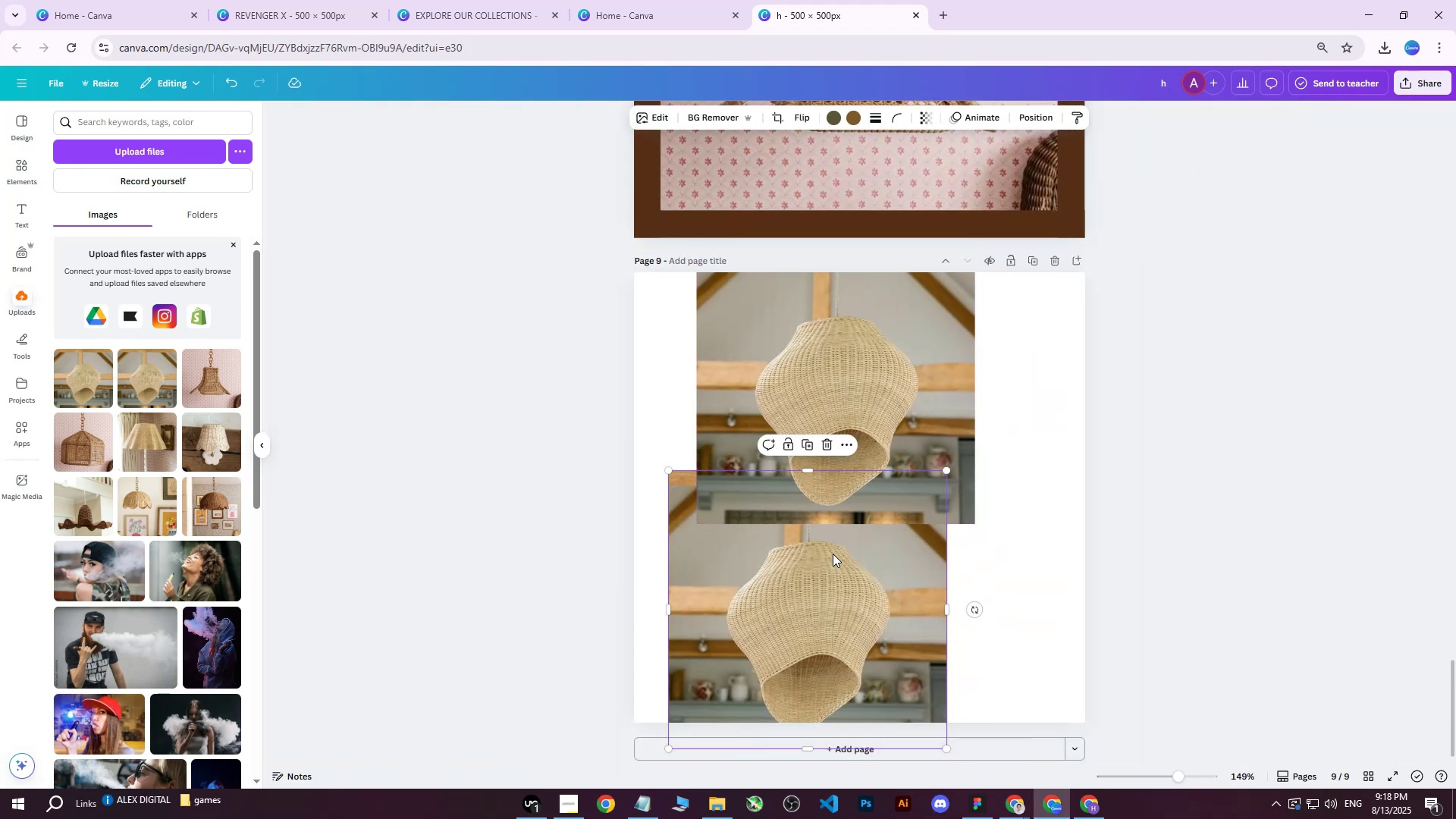 
hold_key(key=ControlLeft, duration=0.4)
 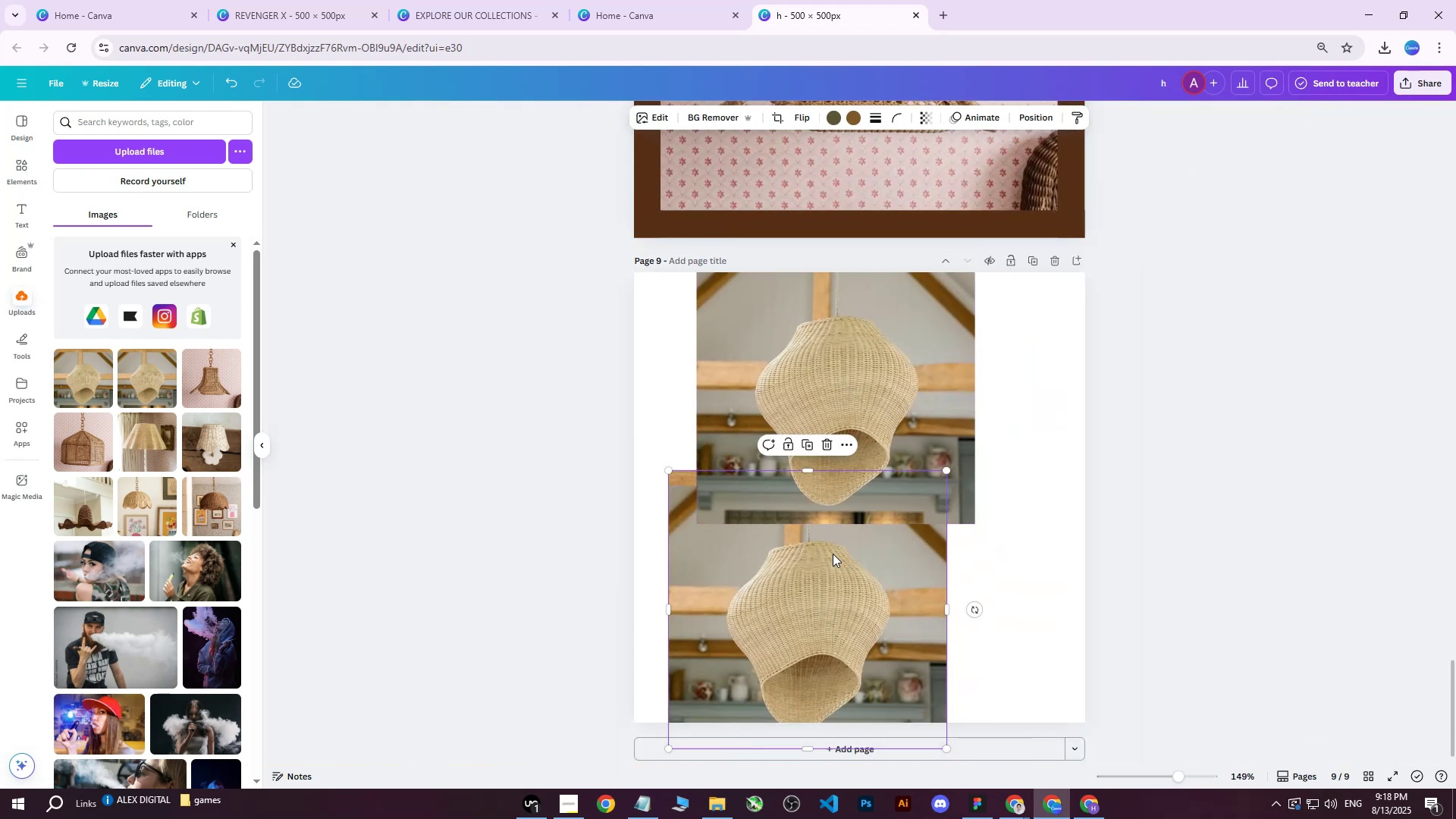 
left_click([833, 554])
 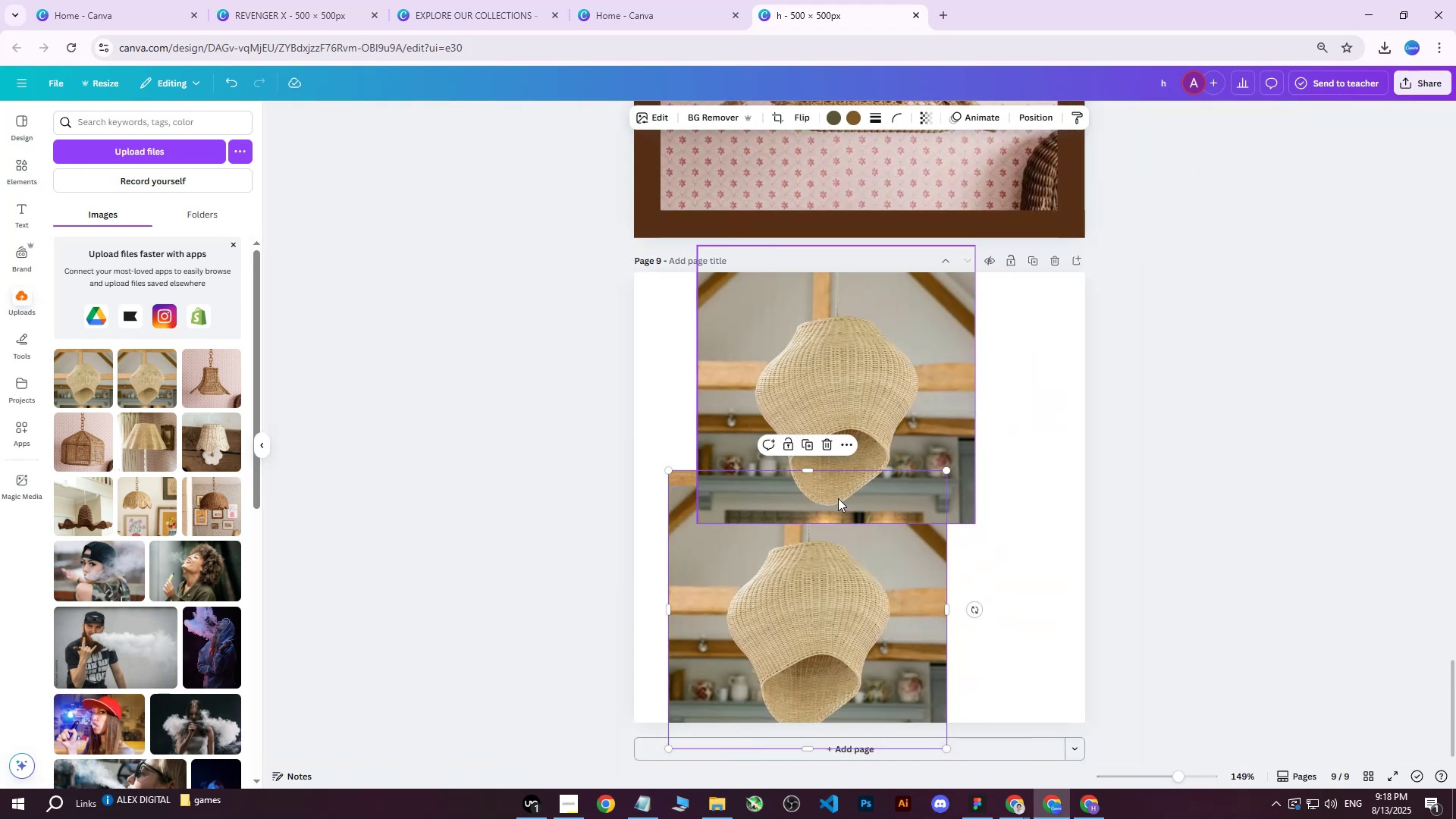 
key(Delete)
 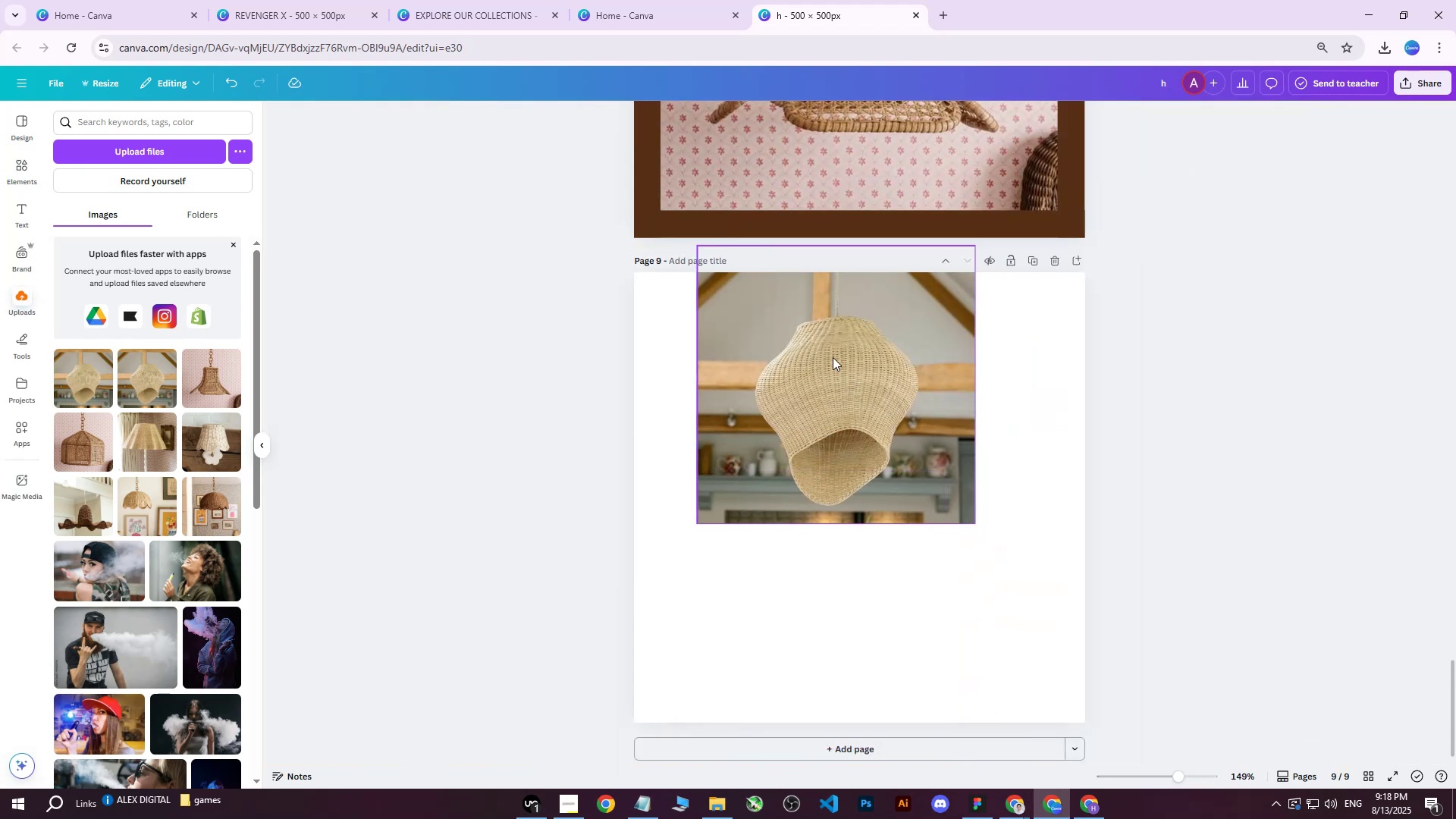 
left_click([833, 357])
 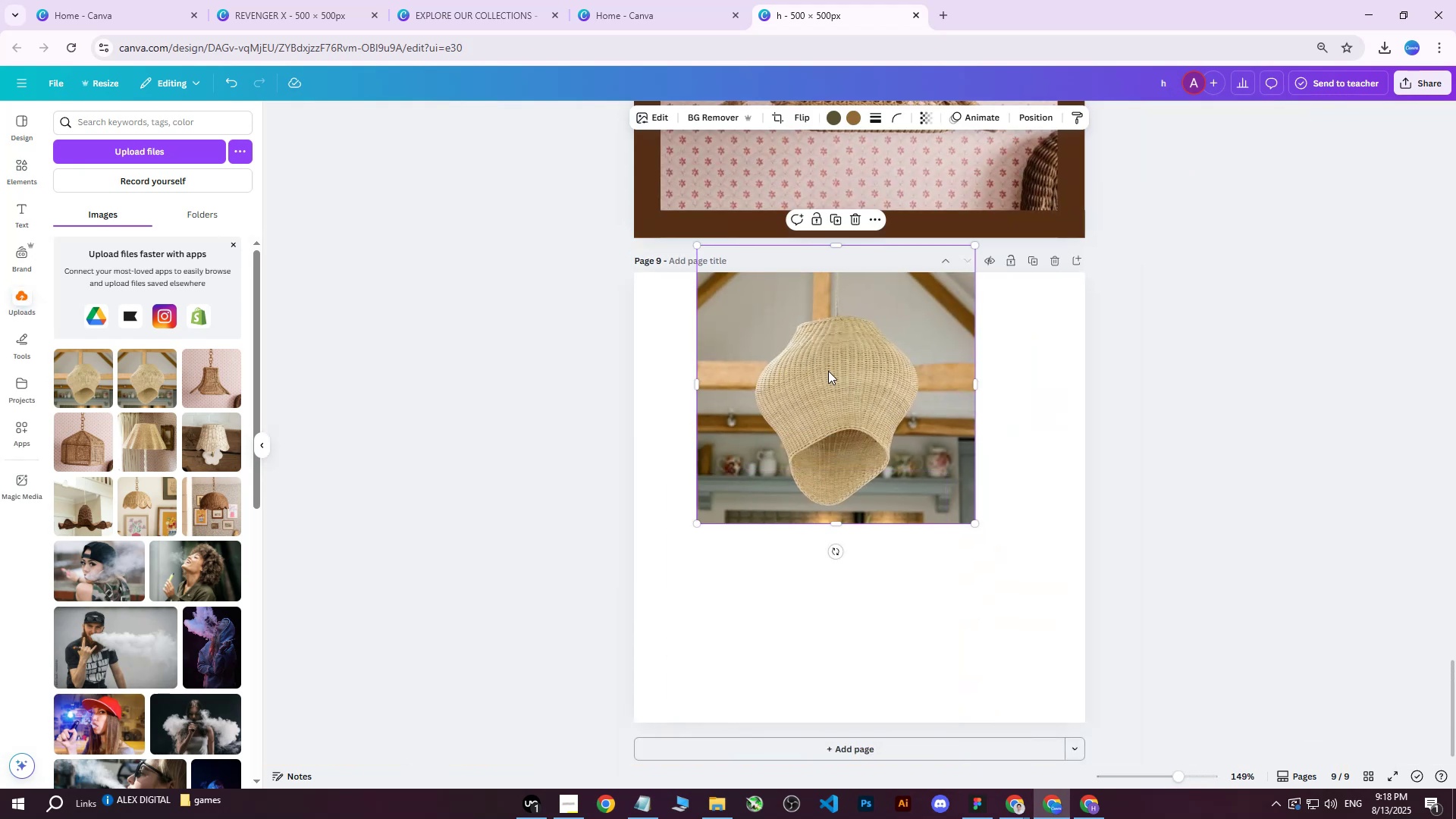 
left_click_drag(start_coordinate=[826, 384], to_coordinate=[823, 431])
 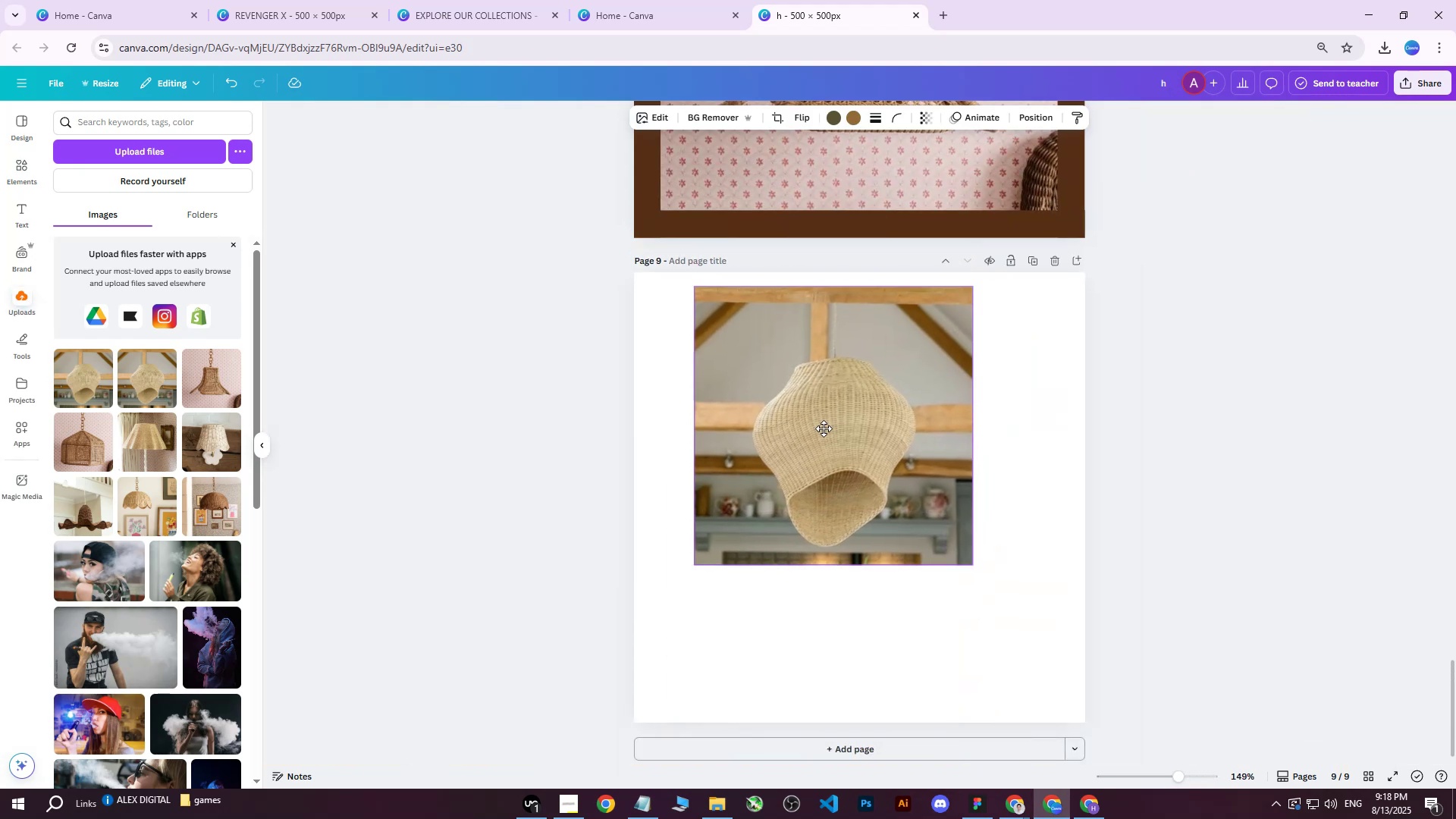 
key(Delete)
 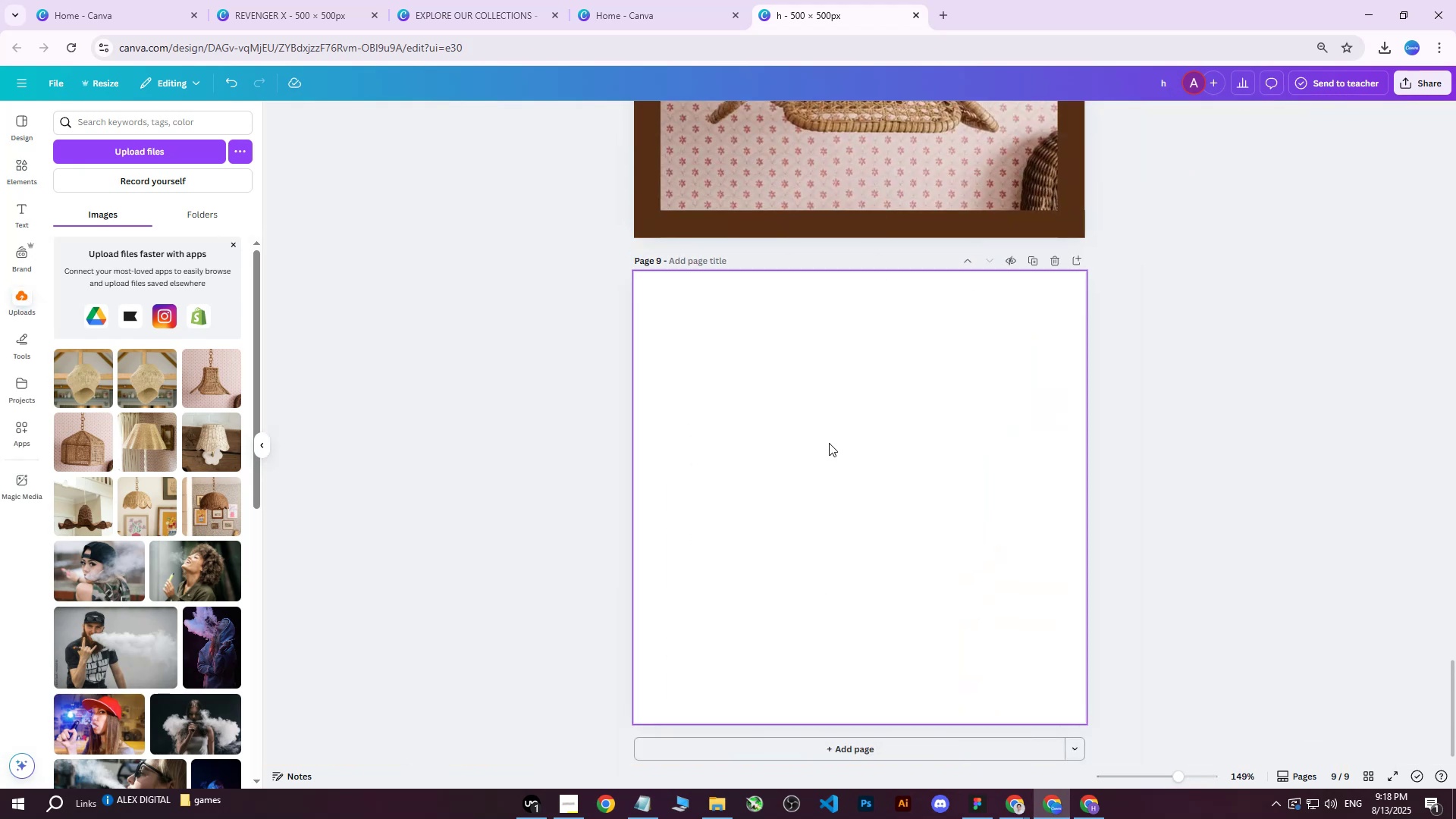 
left_click([830, 439])
 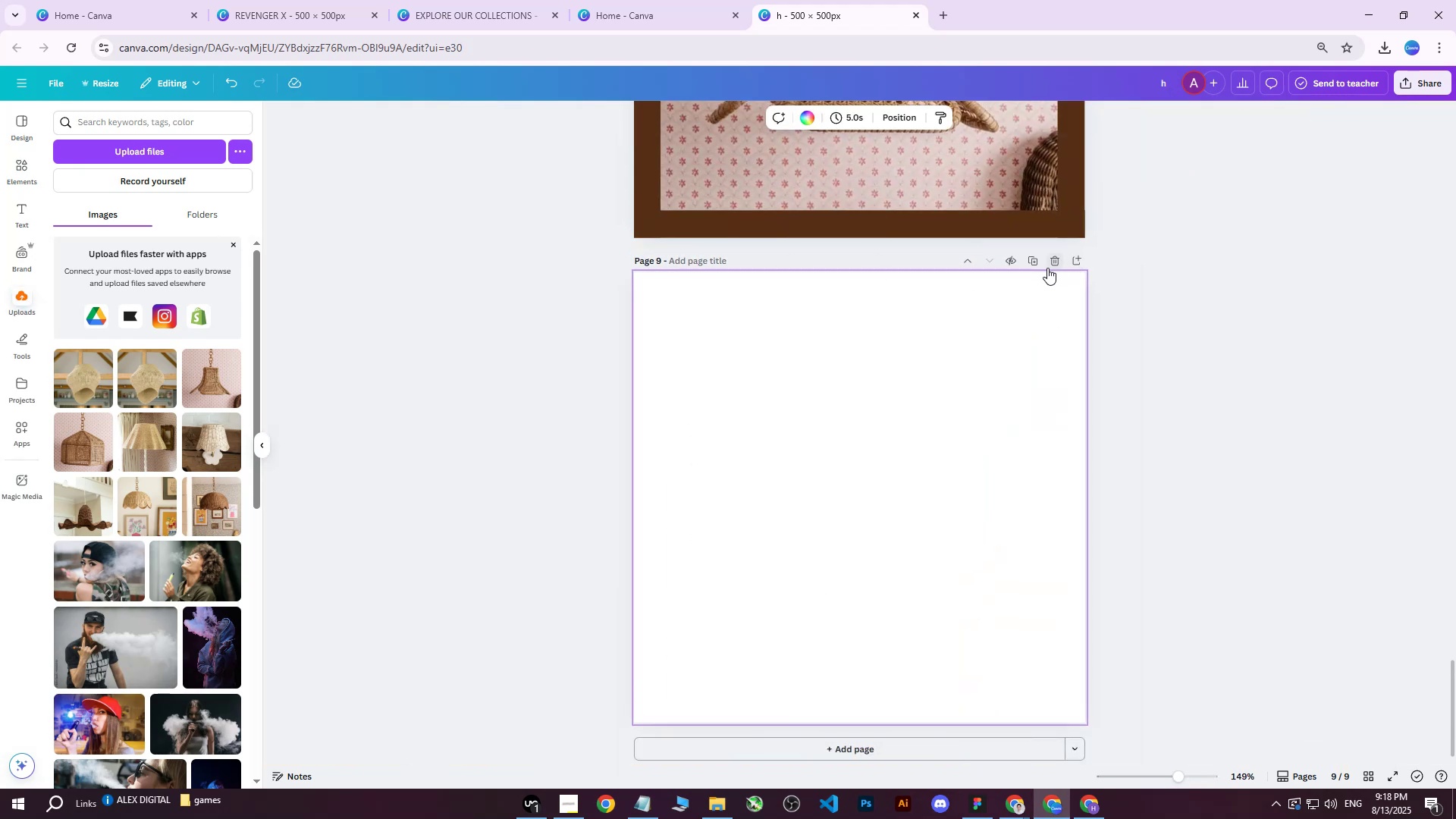 
left_click([1051, 267])
 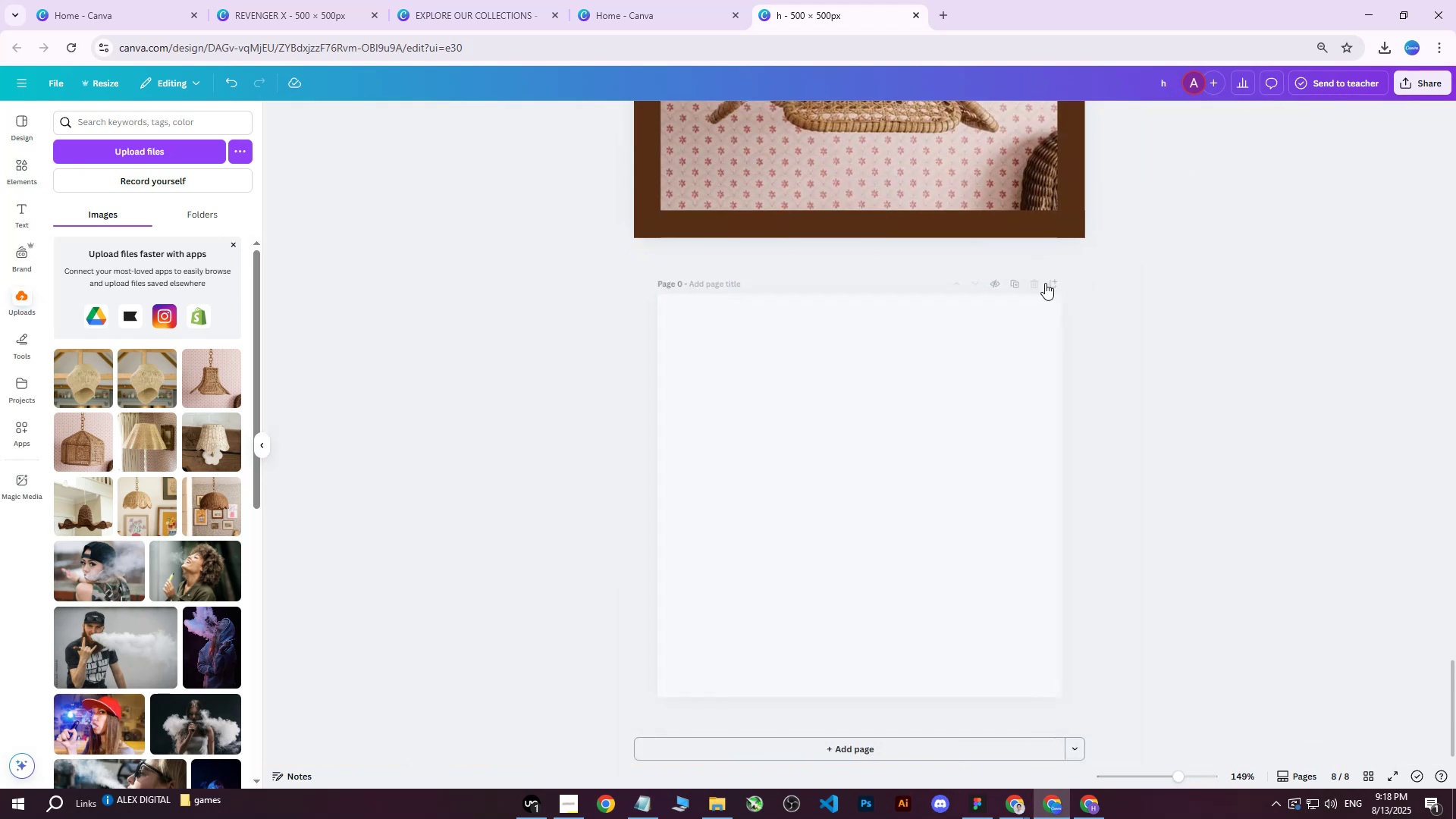 
scroll: coordinate [1005, 385], scroll_direction: up, amount: 2.0
 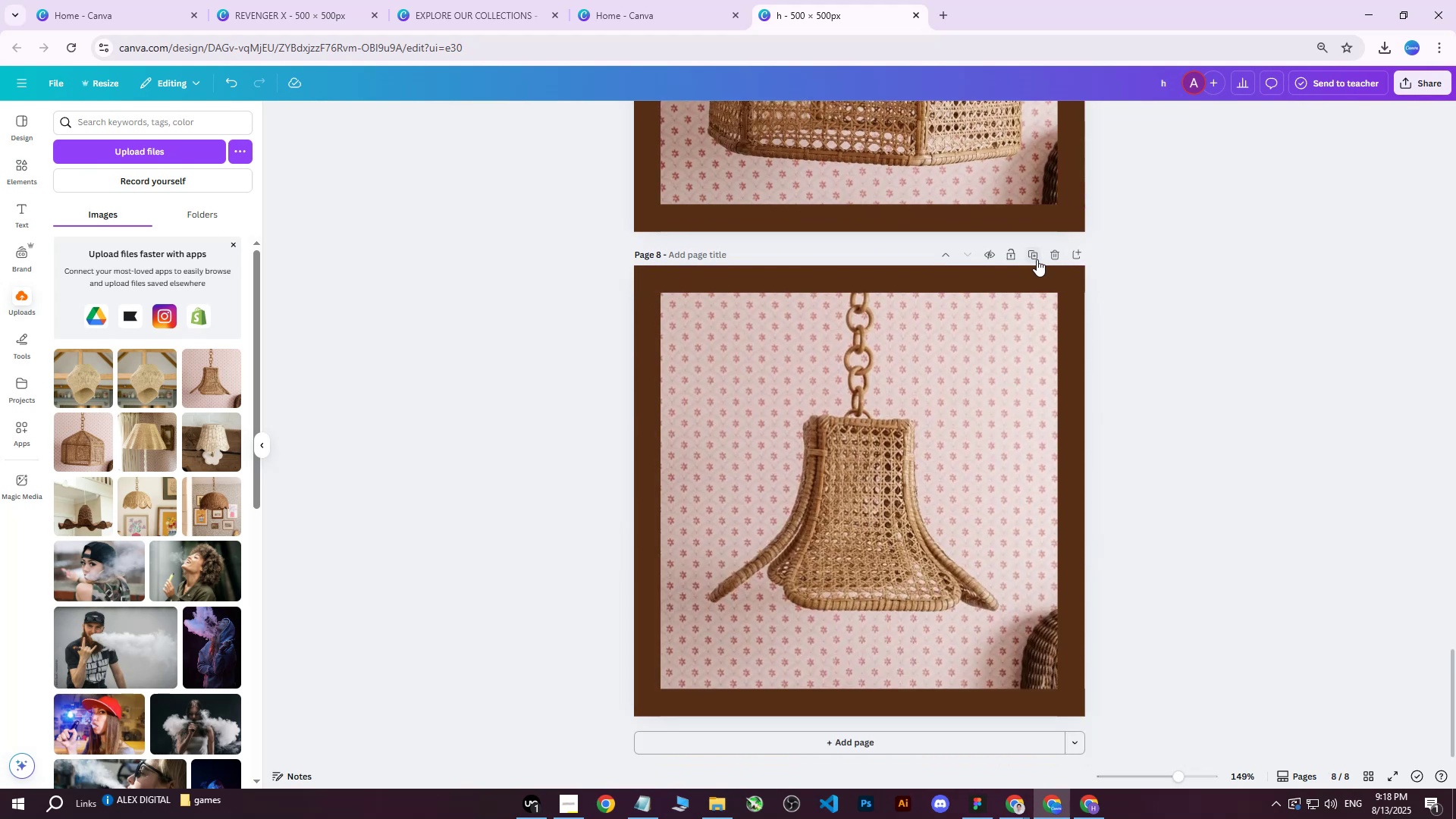 
left_click([1036, 258])
 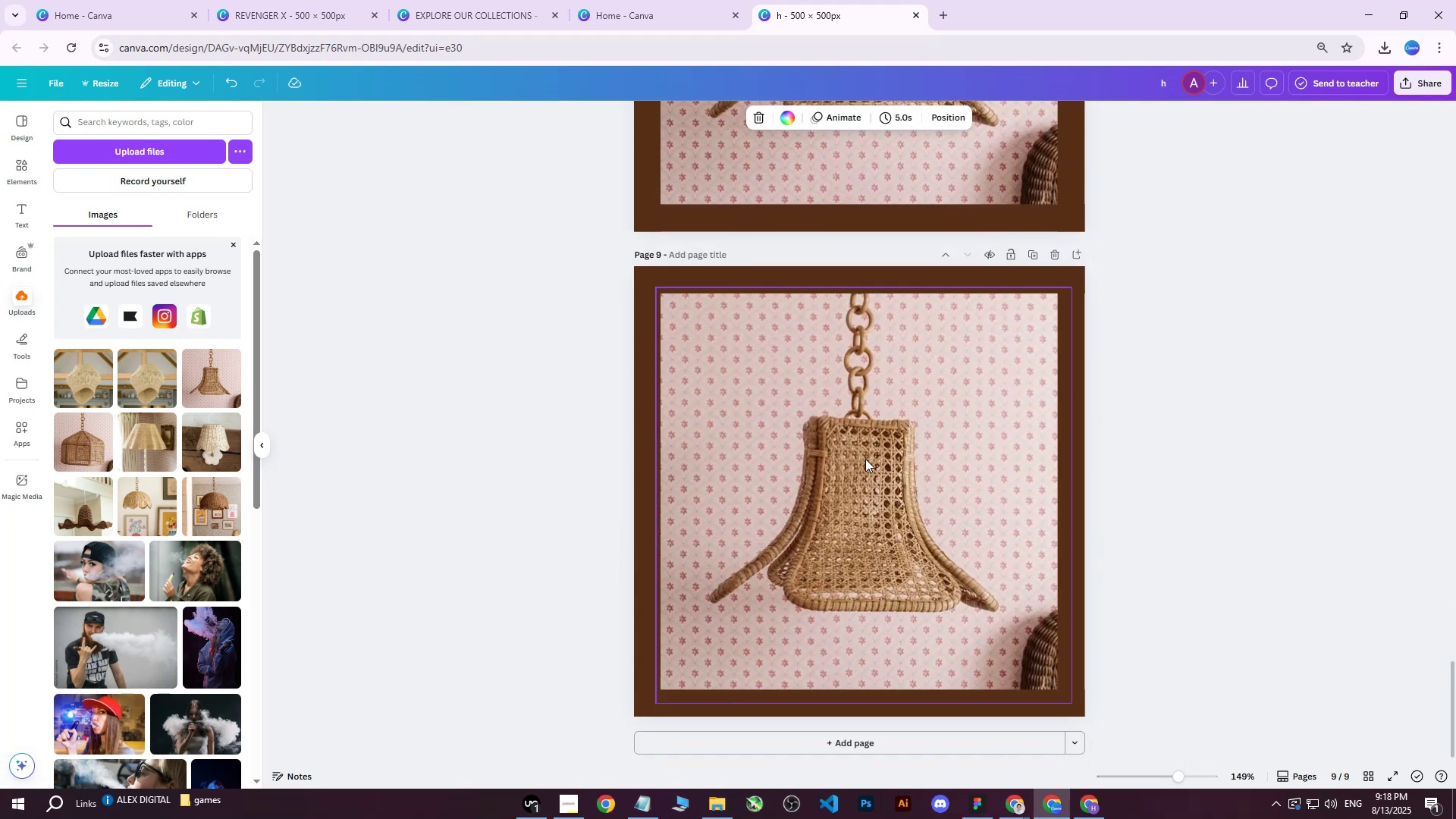 
left_click([842, 472])
 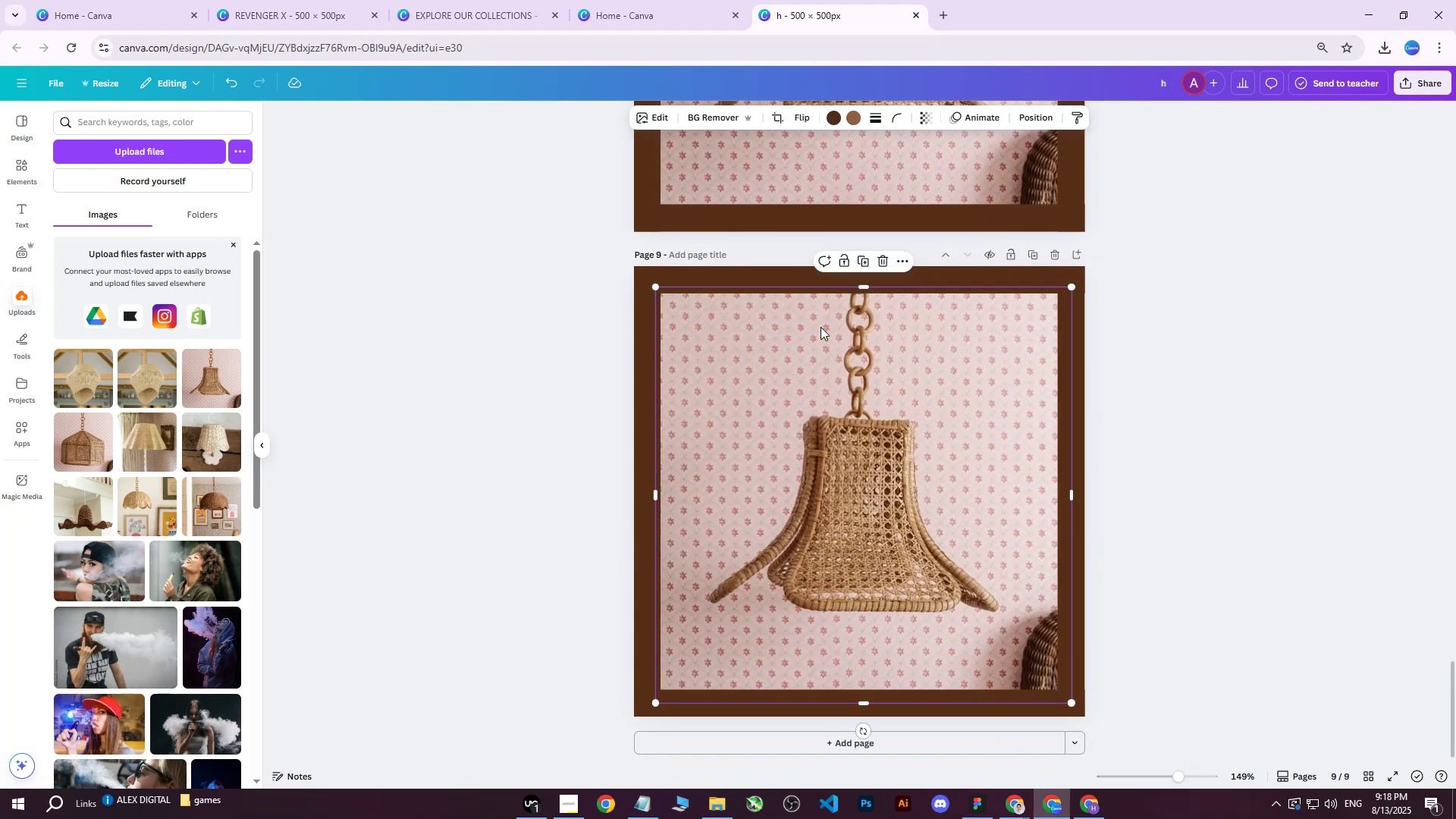 
key(Delete)
 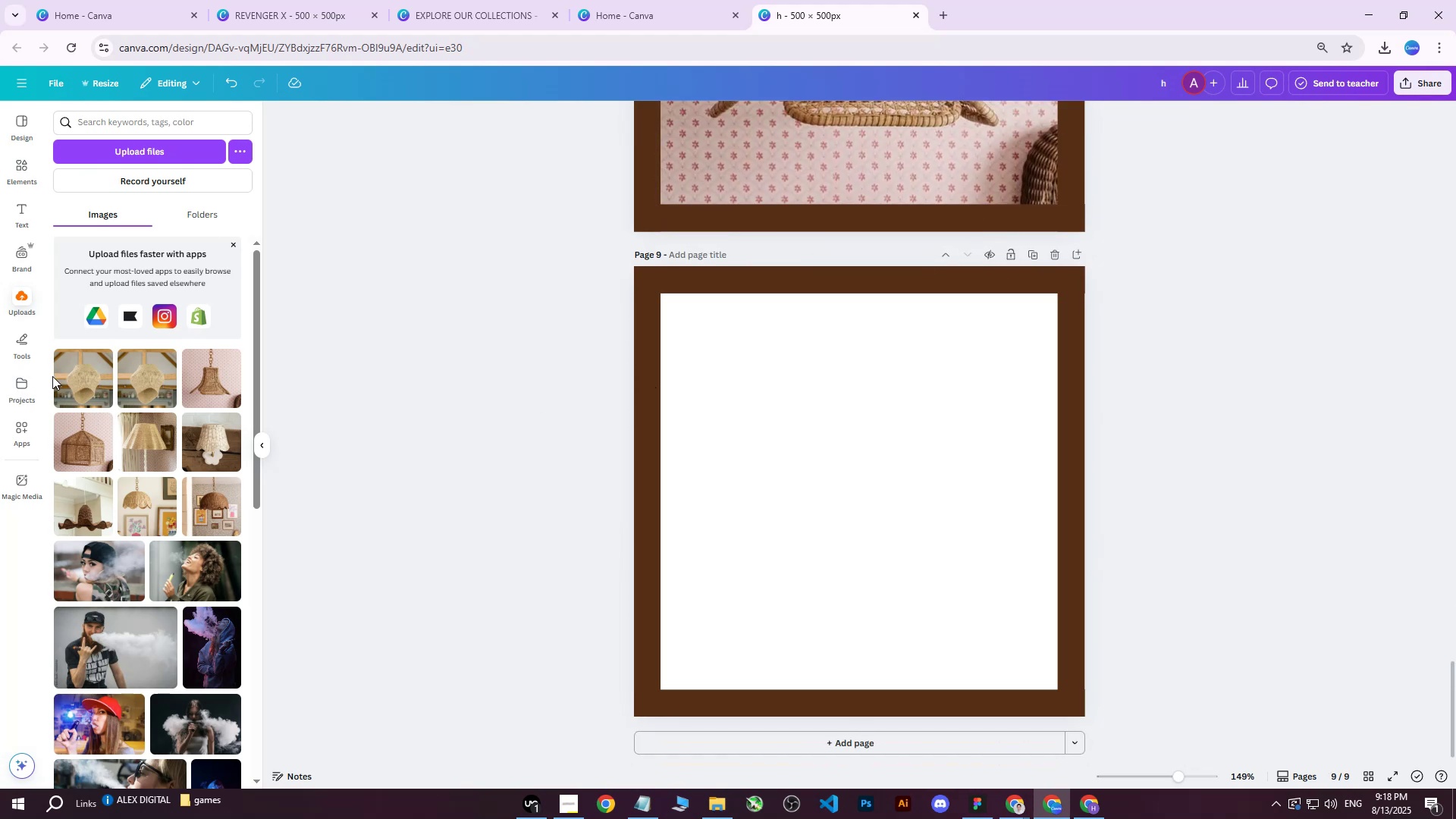 
left_click([62, 378])
 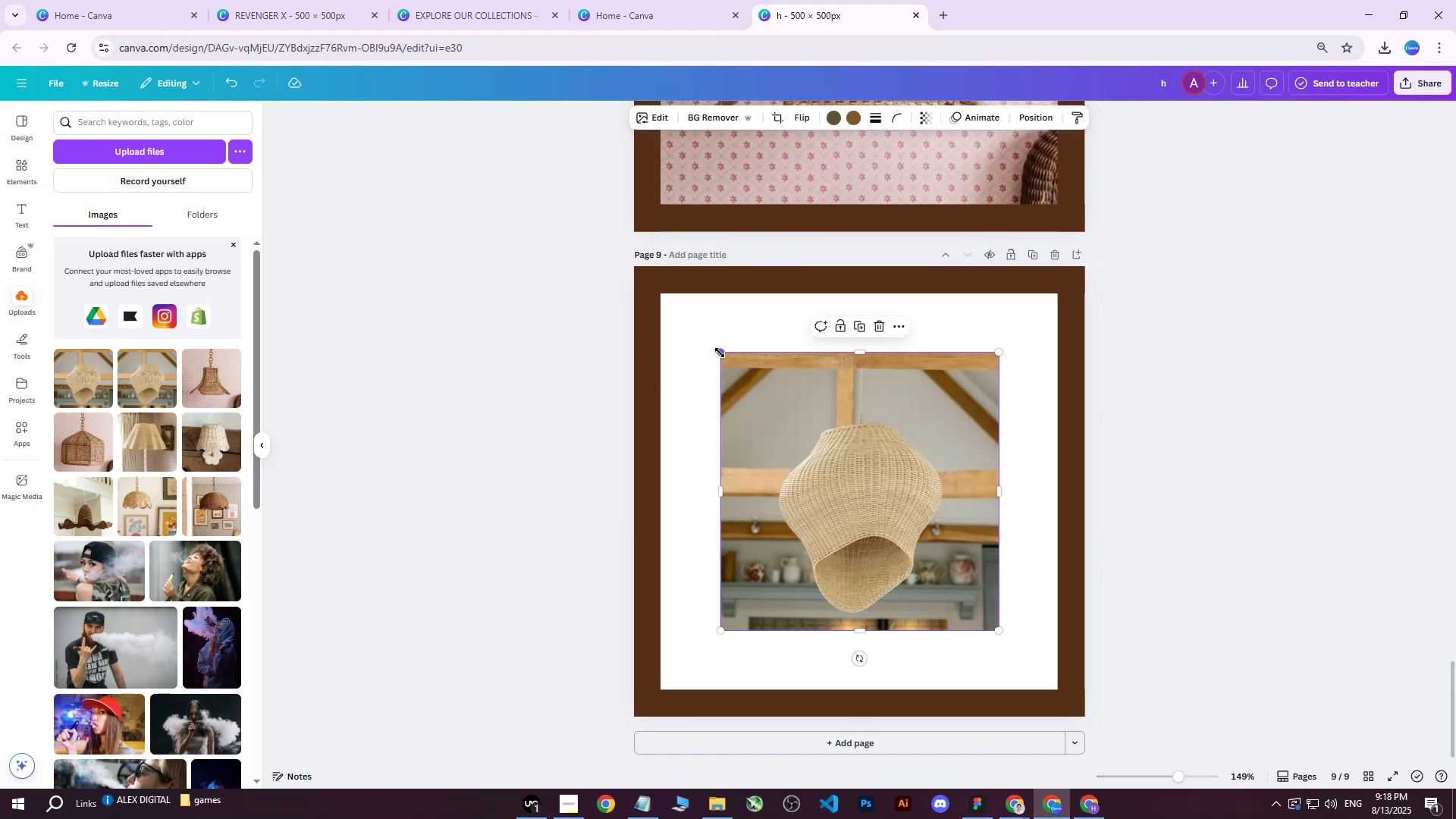 
left_click_drag(start_coordinate=[907, 516], to_coordinate=[873, 520])
 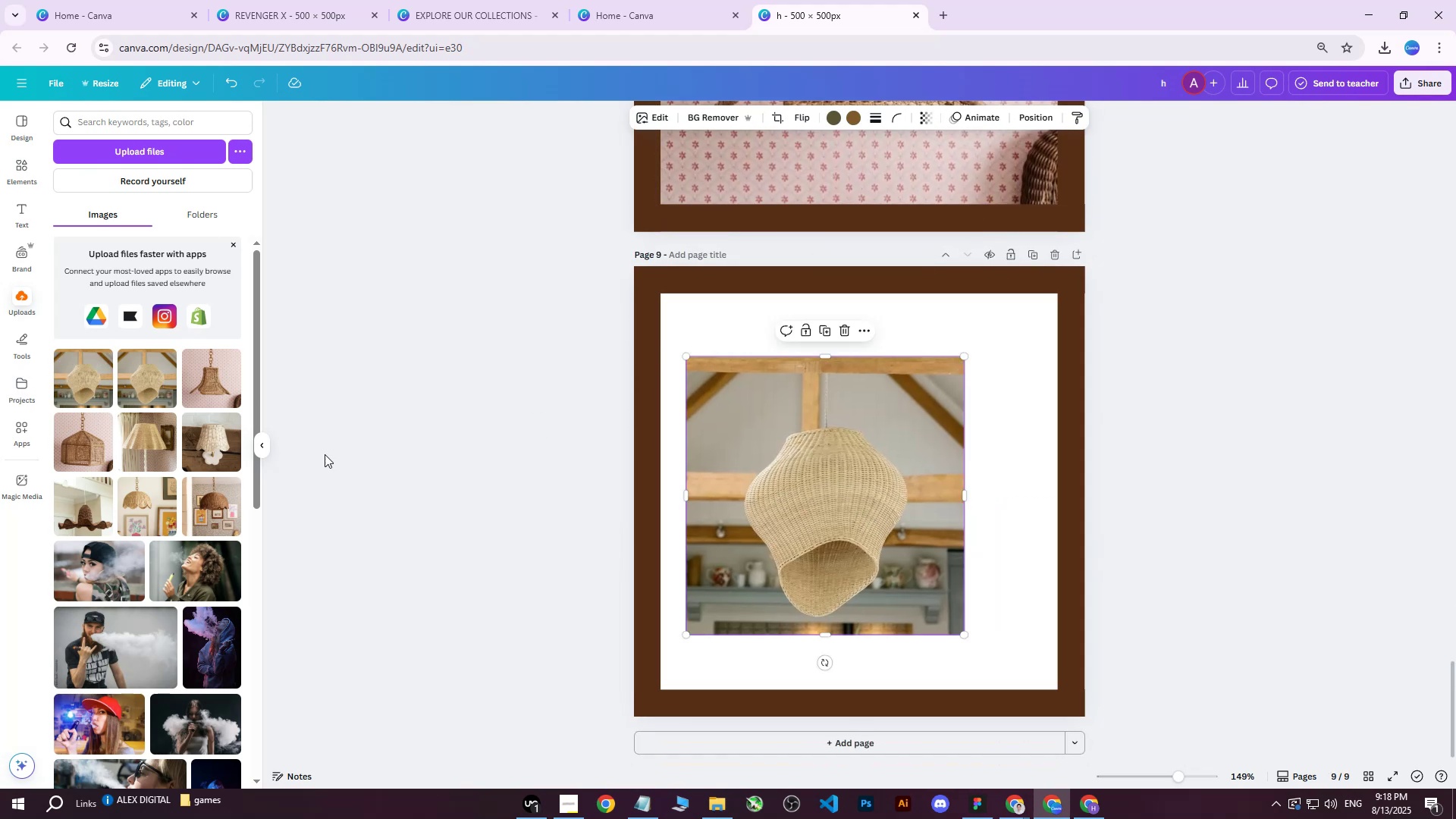 
key(Delete)
 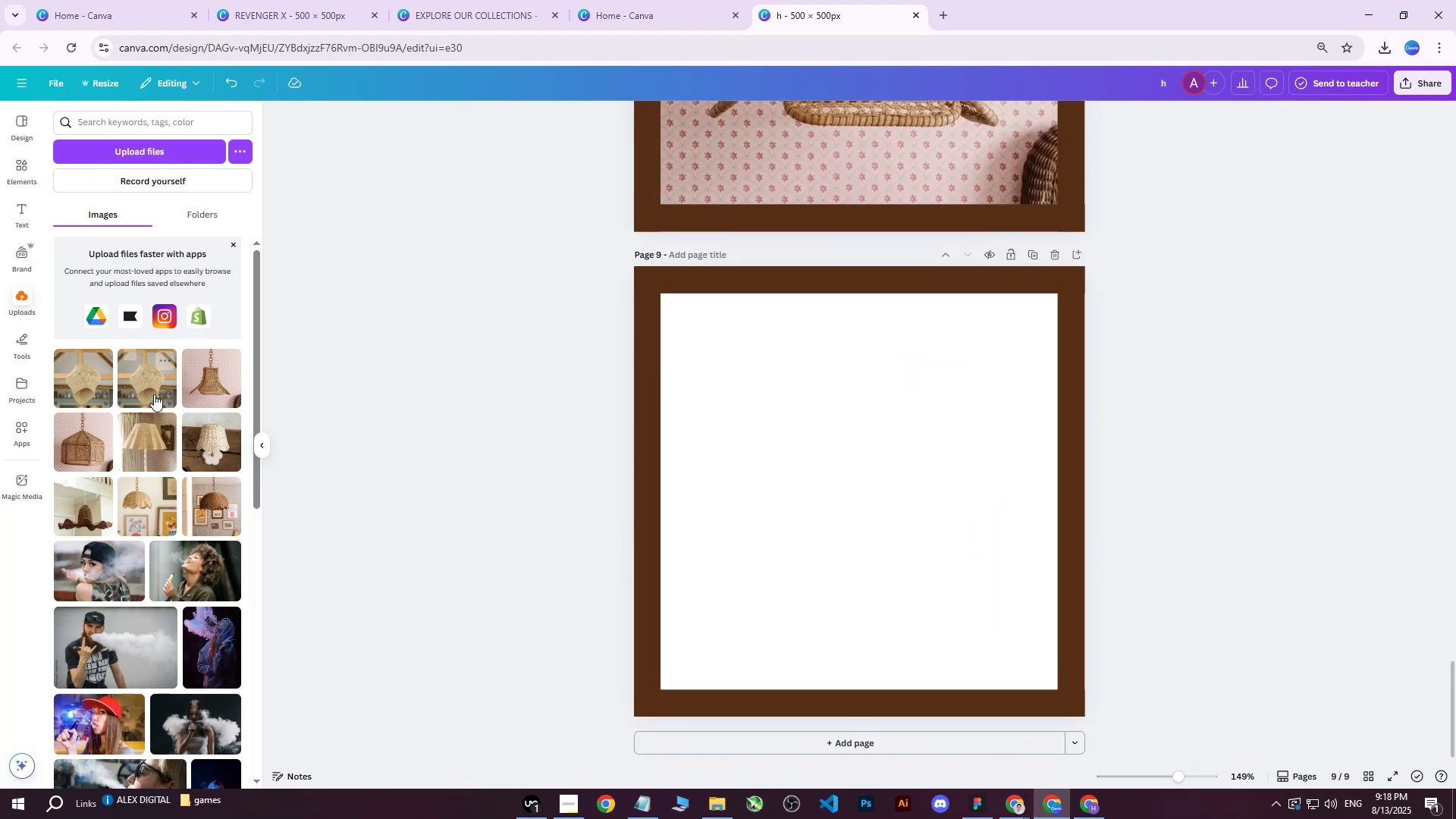 
left_click([149, 389])
 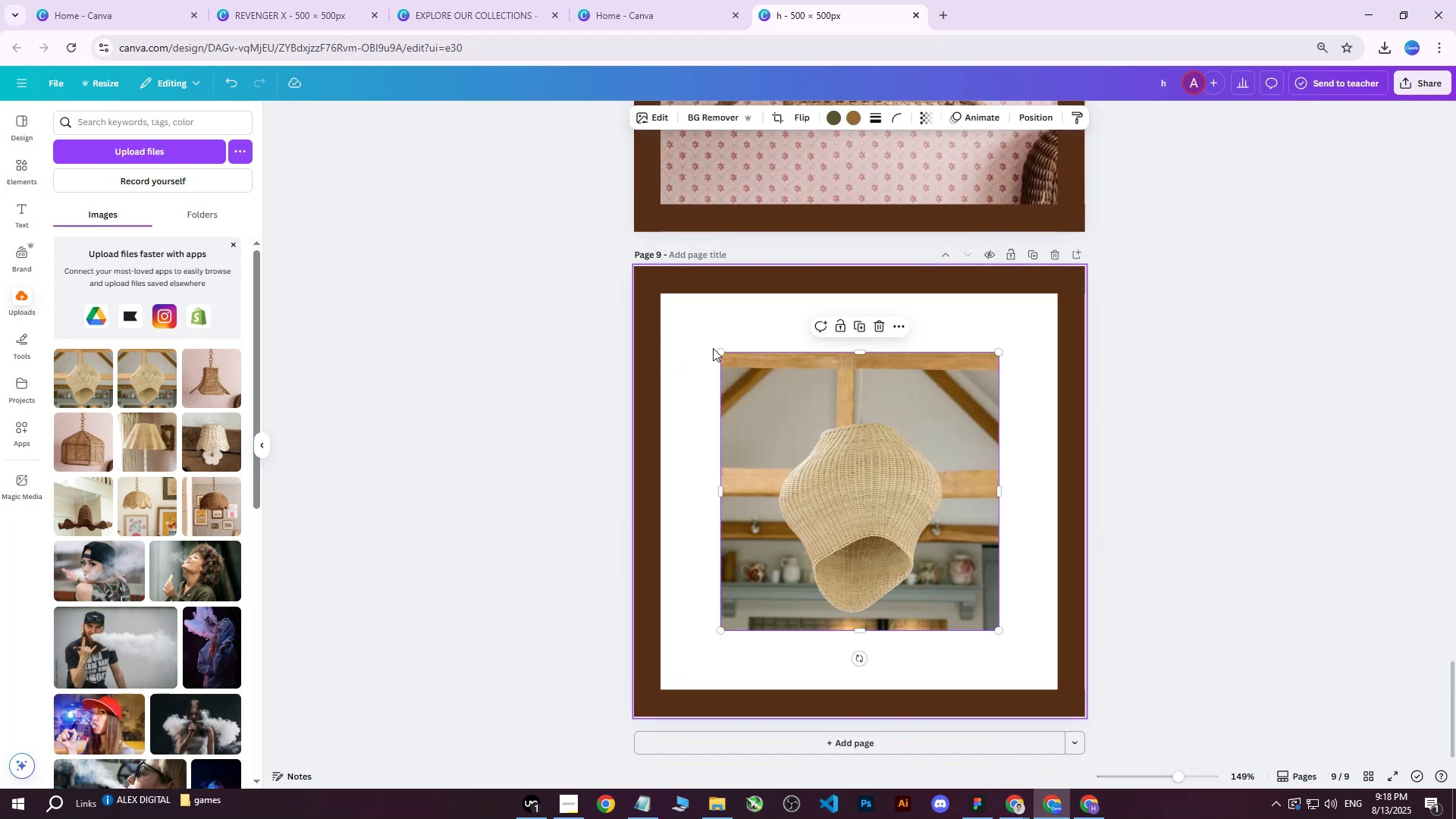 
left_click_drag(start_coordinate=[719, 353], to_coordinate=[629, 323])
 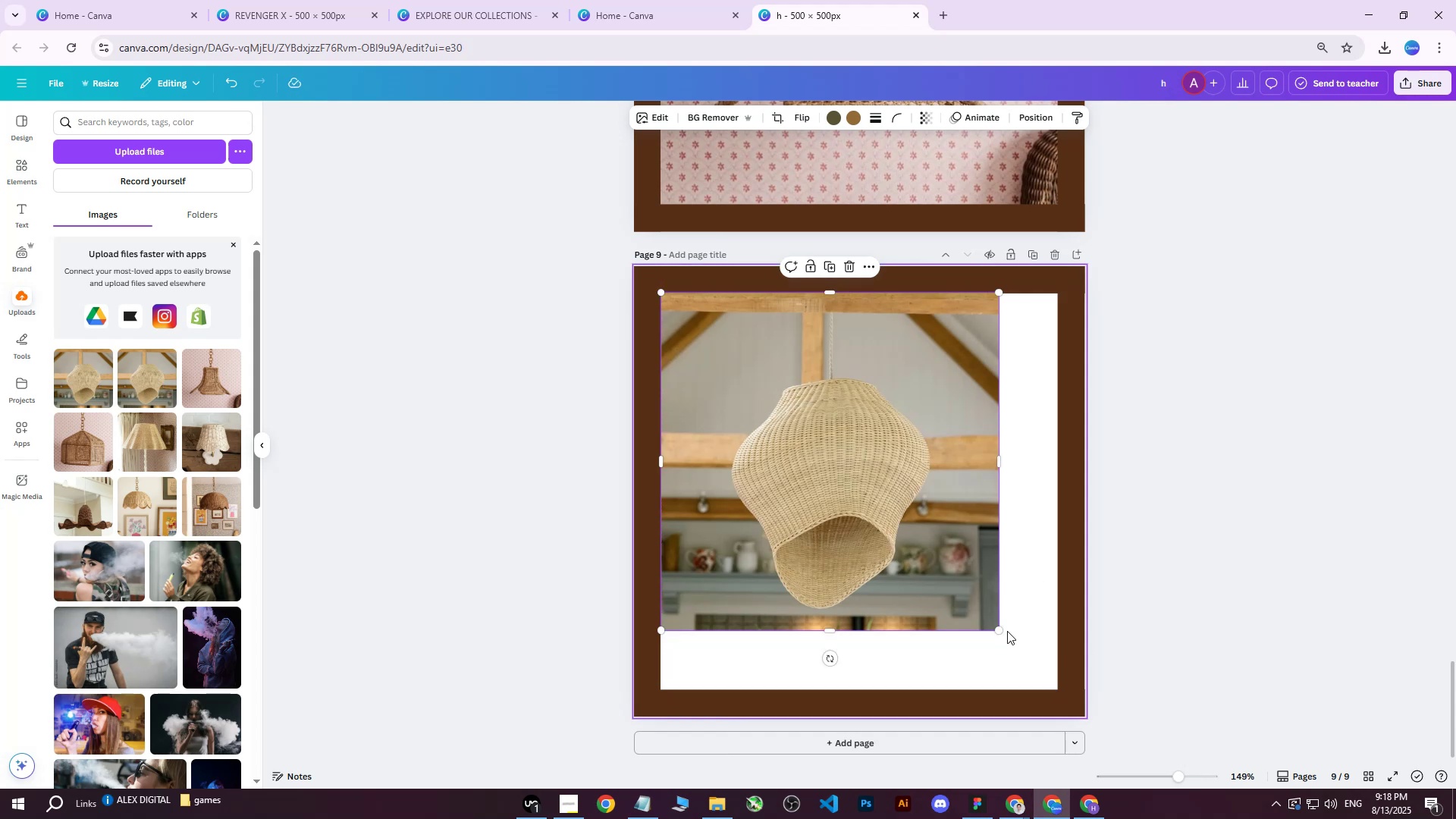 
left_click_drag(start_coordinate=[1000, 631], to_coordinate=[1082, 670])
 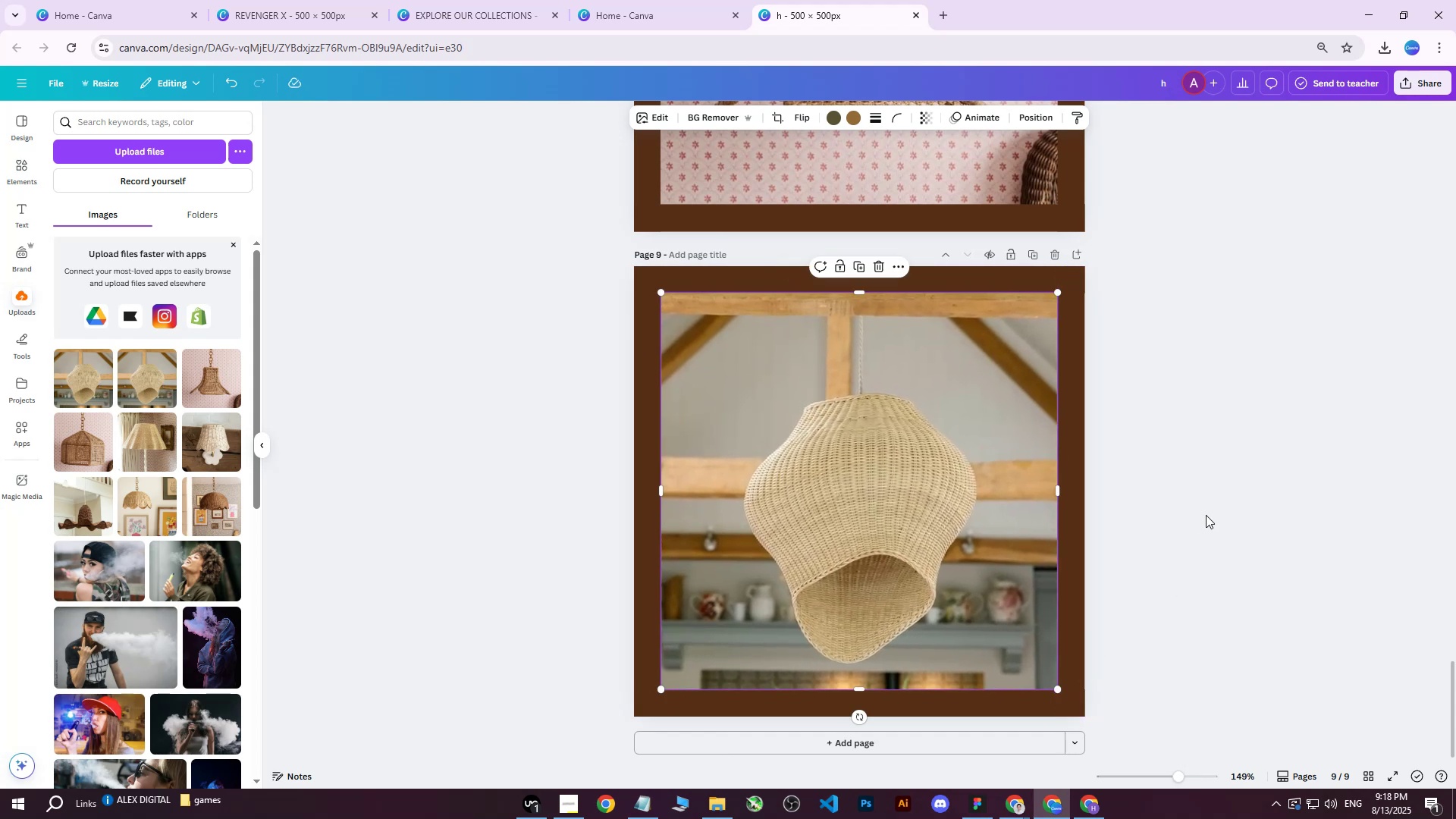 
left_click([1206, 515])
 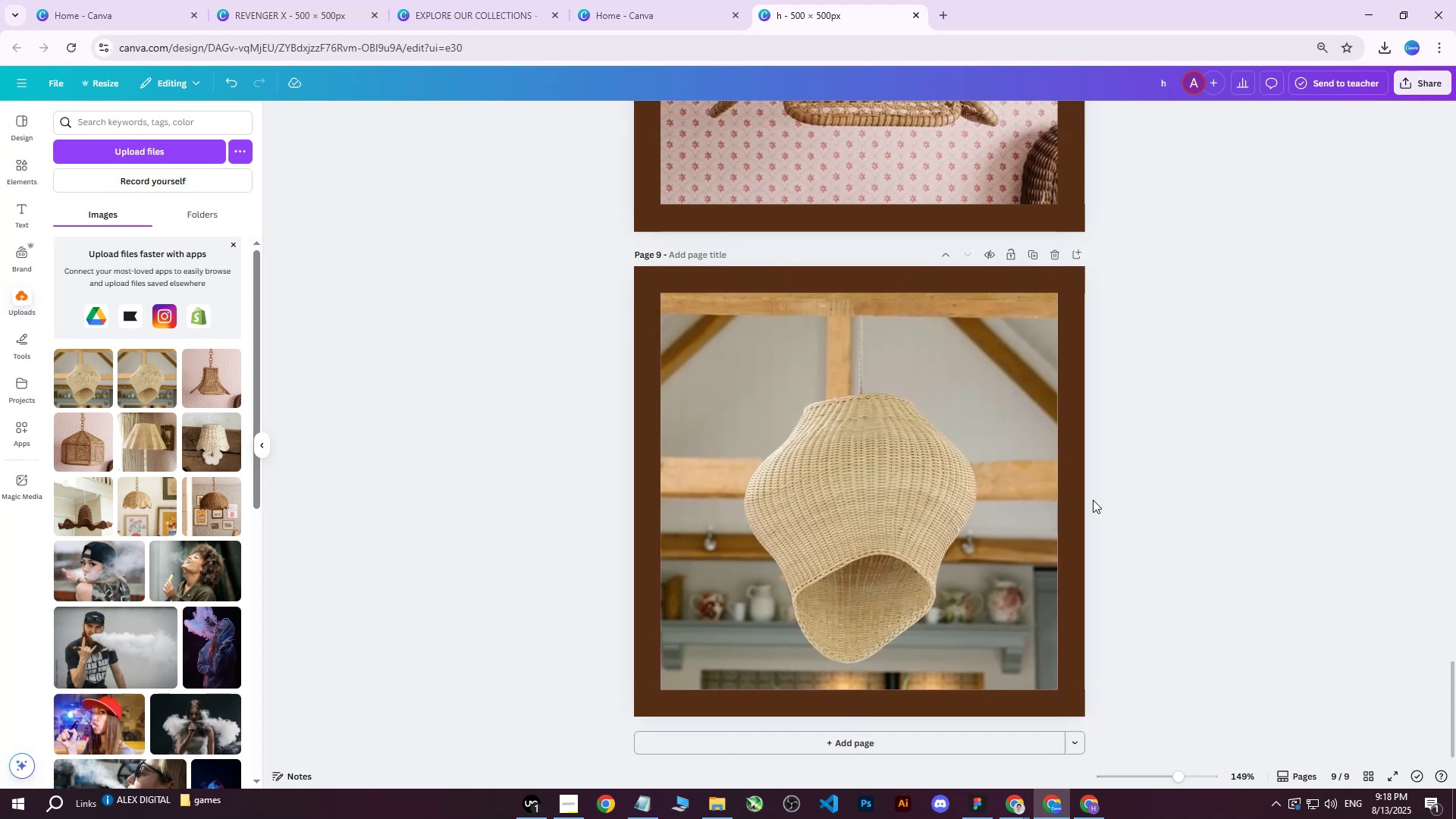 
left_click([911, 475])
 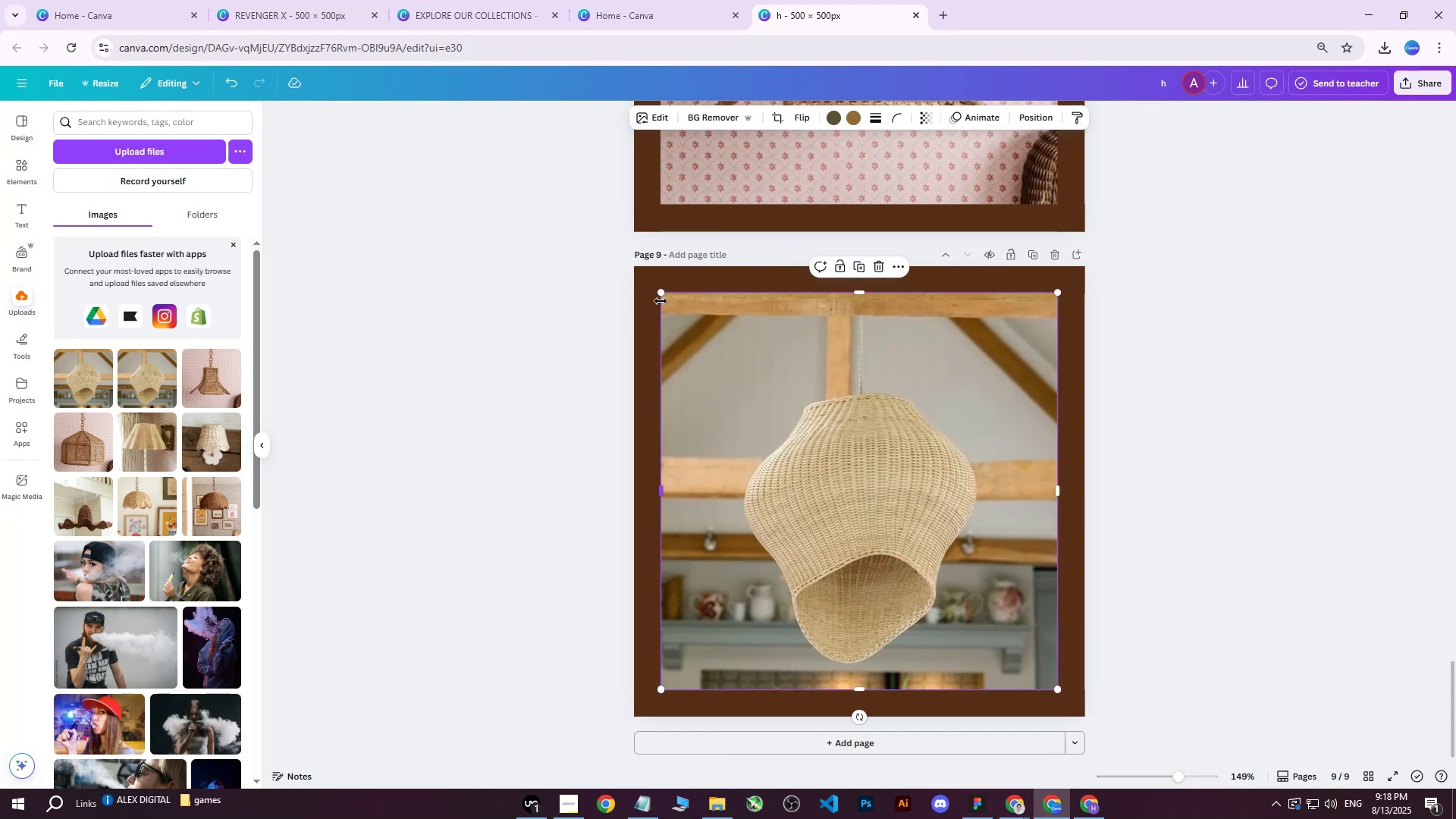 
left_click_drag(start_coordinate=[662, 293], to_coordinate=[632, 281])
 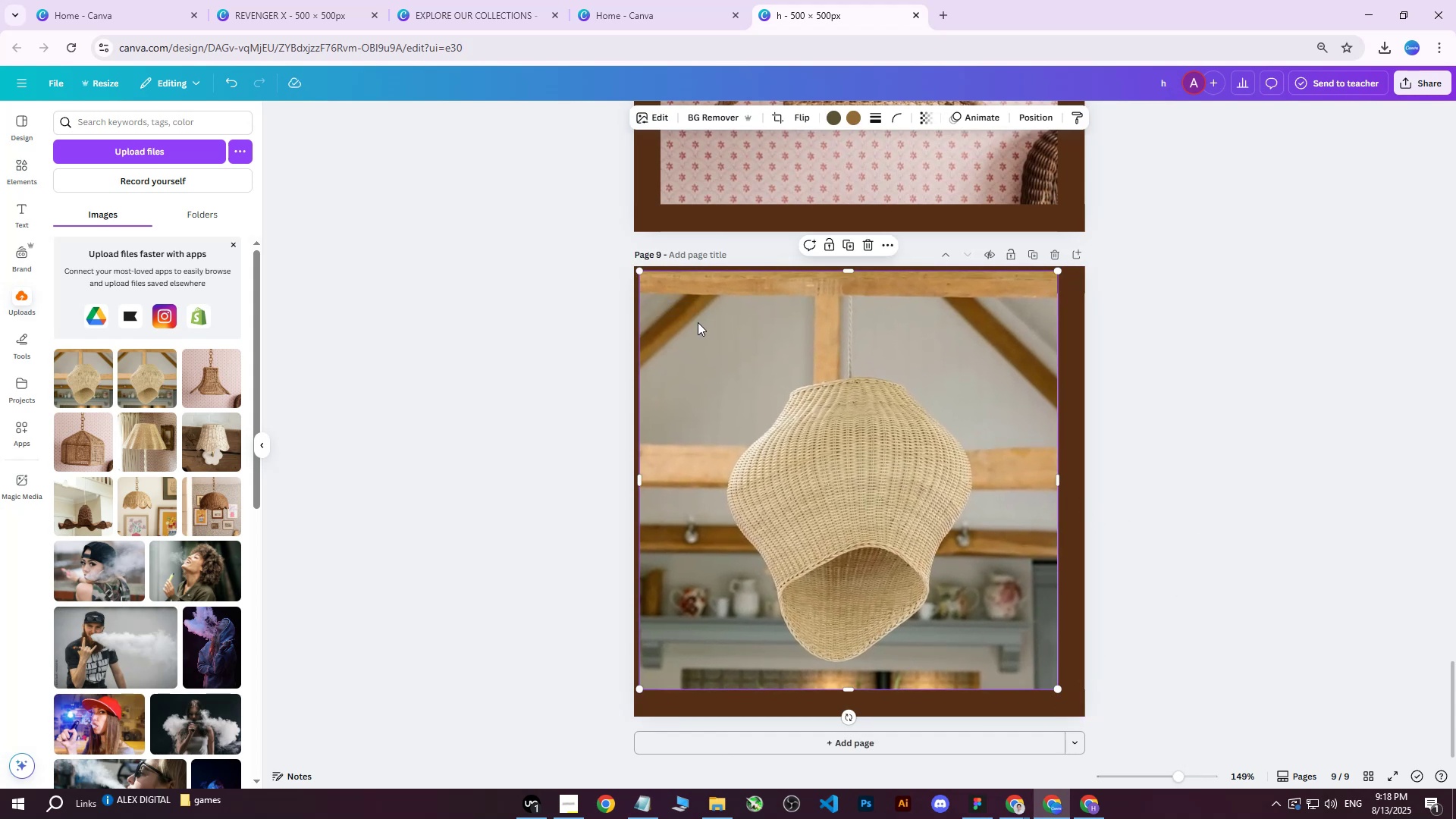 
left_click_drag(start_coordinate=[767, 362], to_coordinate=[780, 370])
 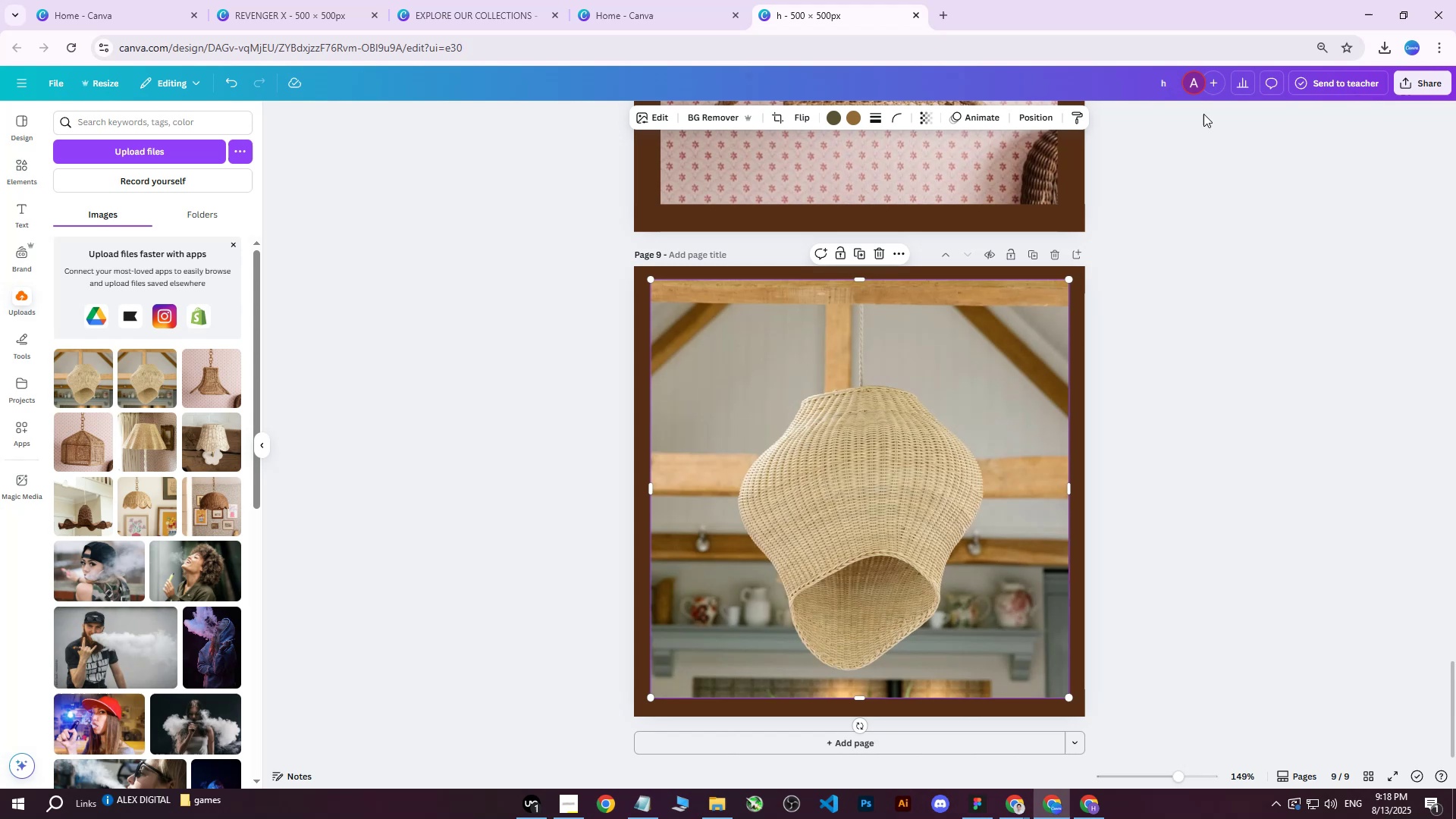 
left_click([1043, 118])
 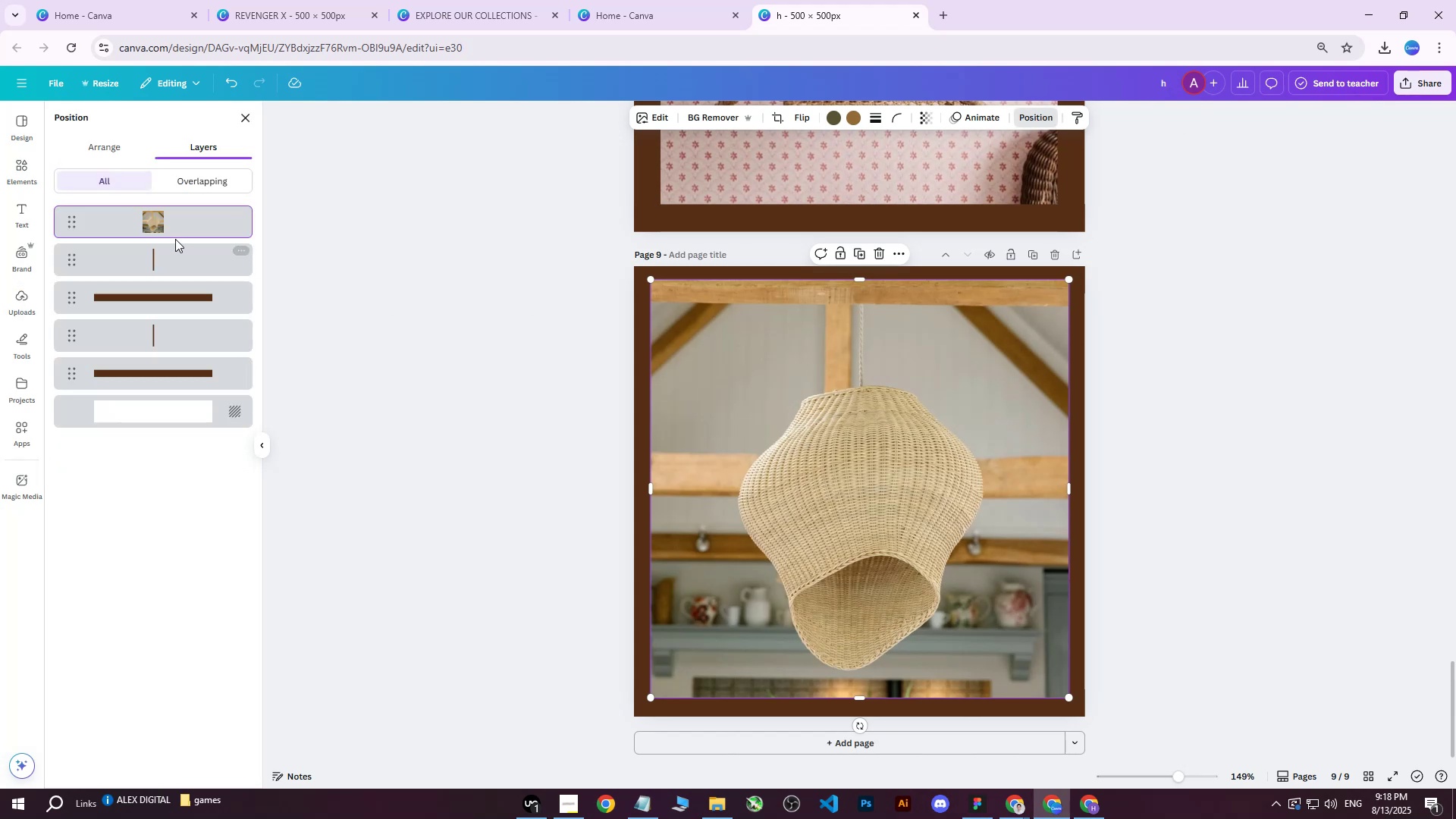 
left_click_drag(start_coordinate=[161, 228], to_coordinate=[168, 385])
 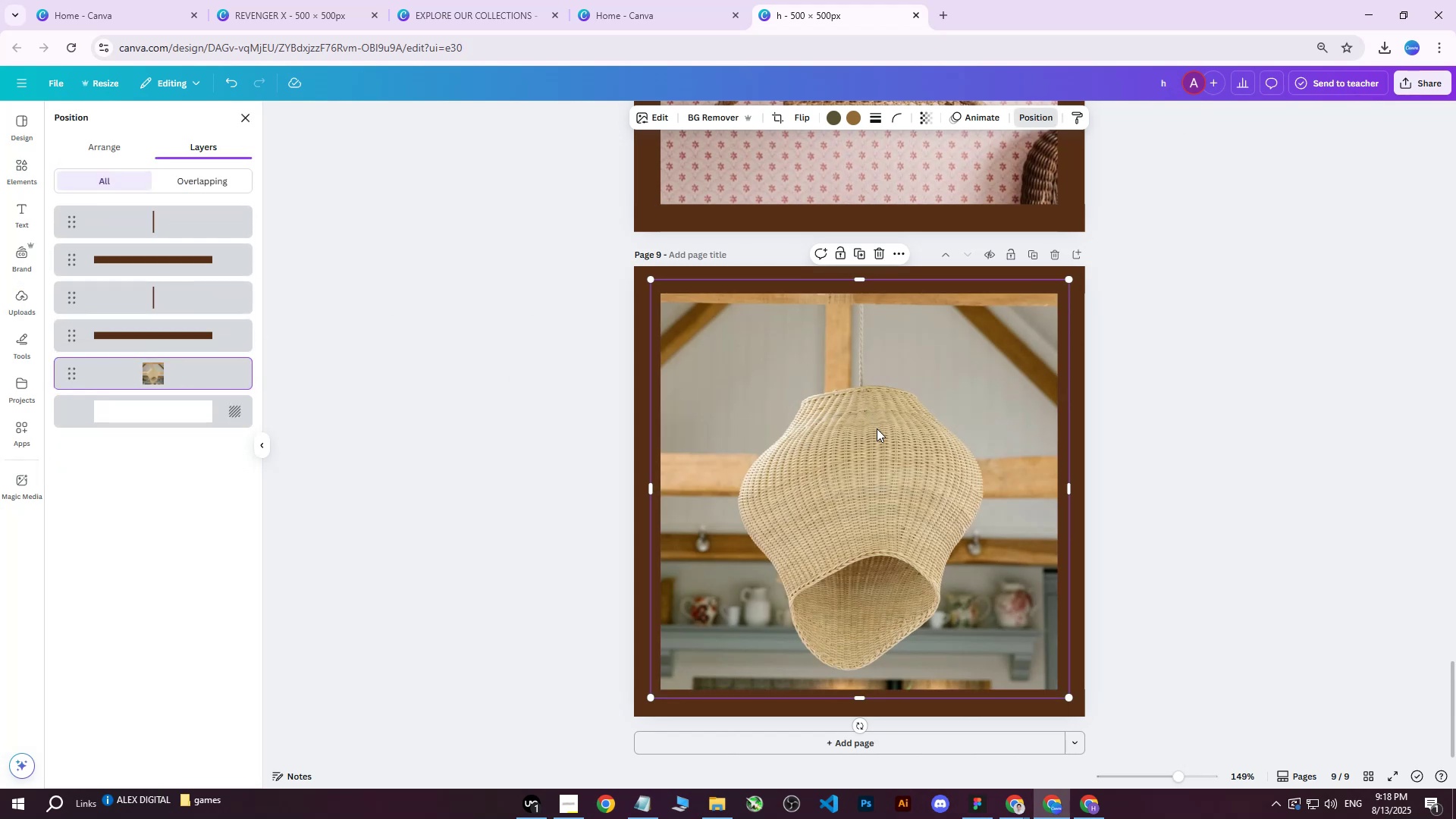 
left_click_drag(start_coordinate=[871, 438], to_coordinate=[874, 425])
 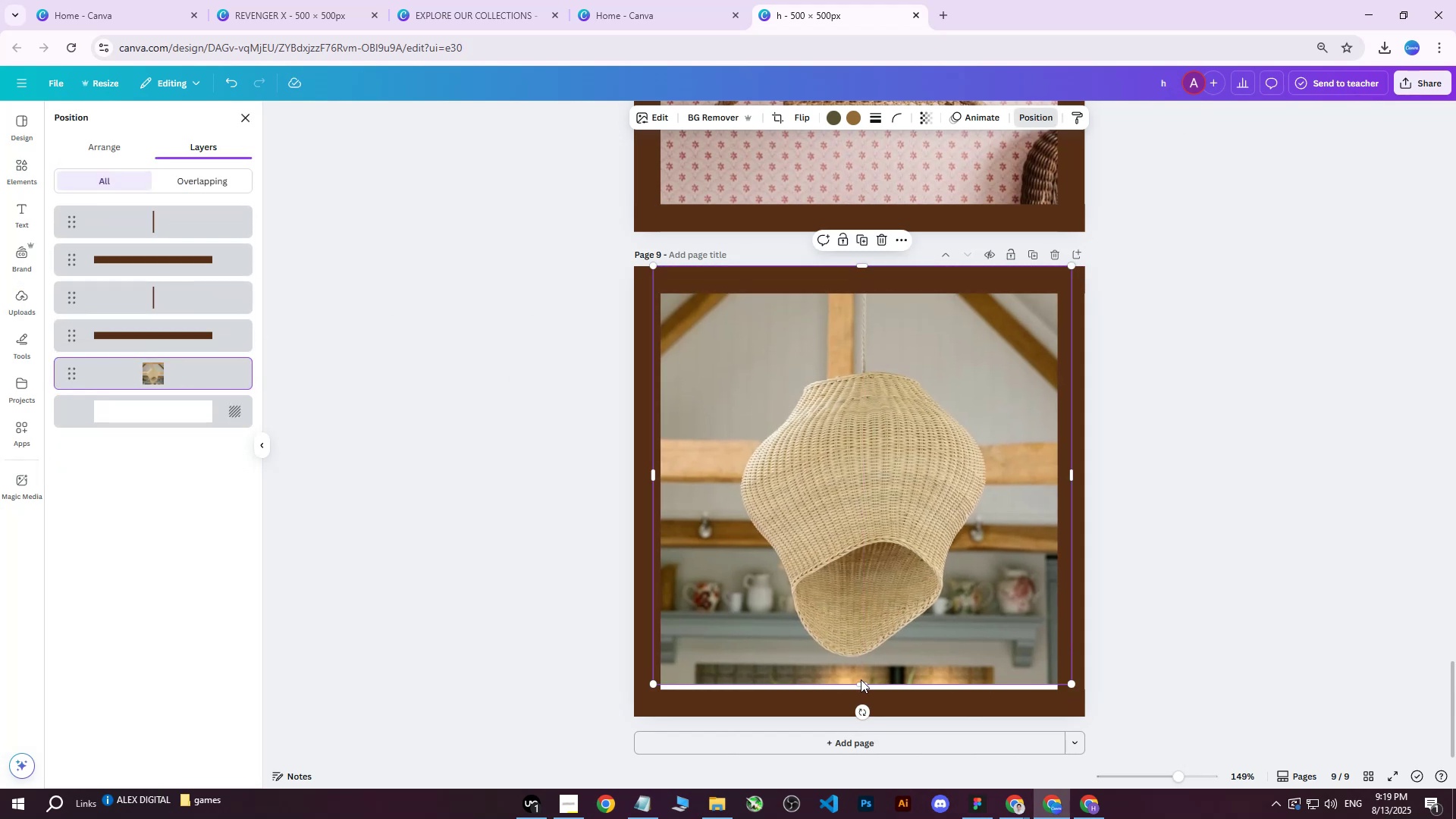 
left_click_drag(start_coordinate=[861, 681], to_coordinate=[864, 692])
 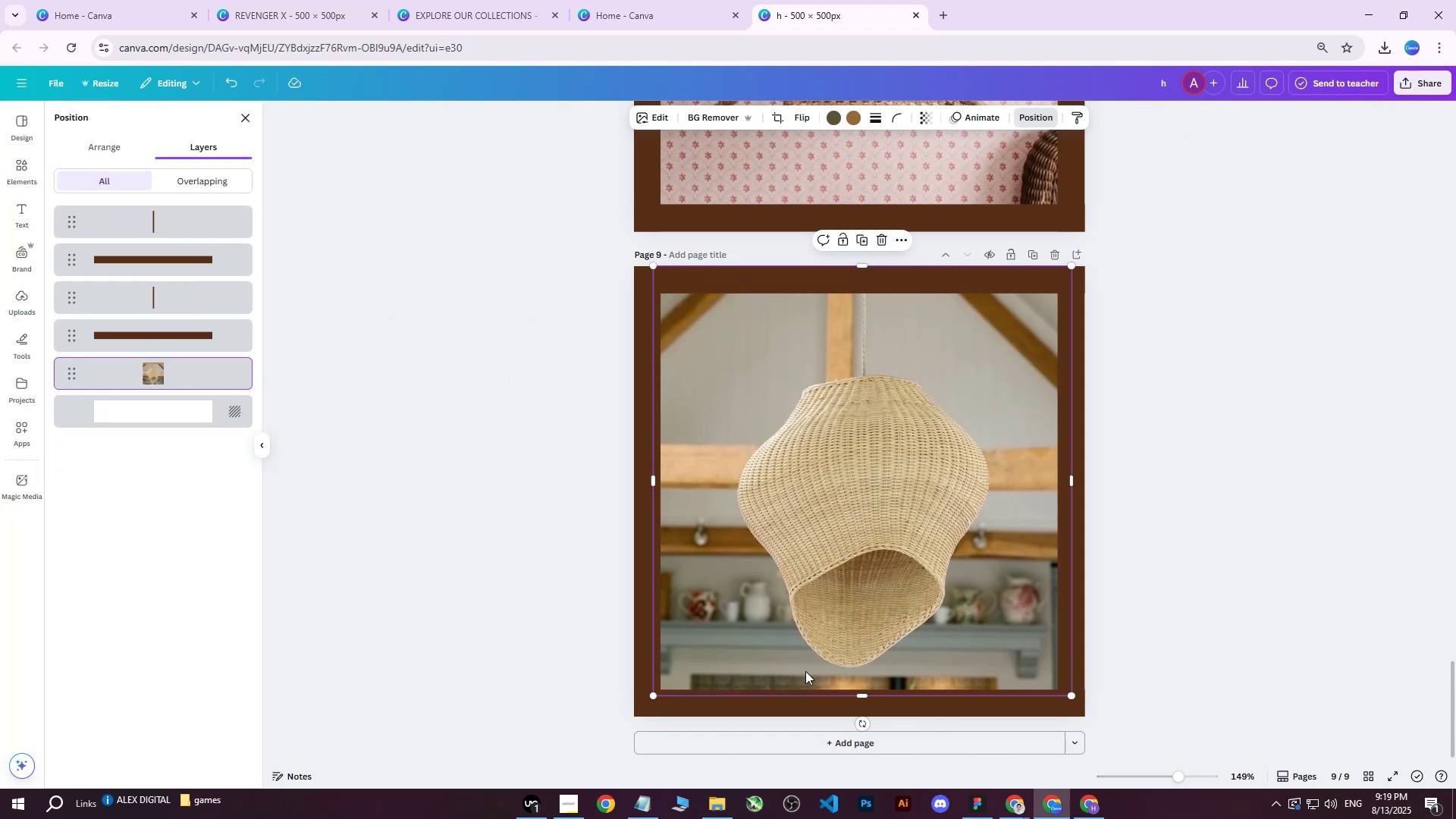 
left_click_drag(start_coordinate=[651, 698], to_coordinate=[627, 714])
 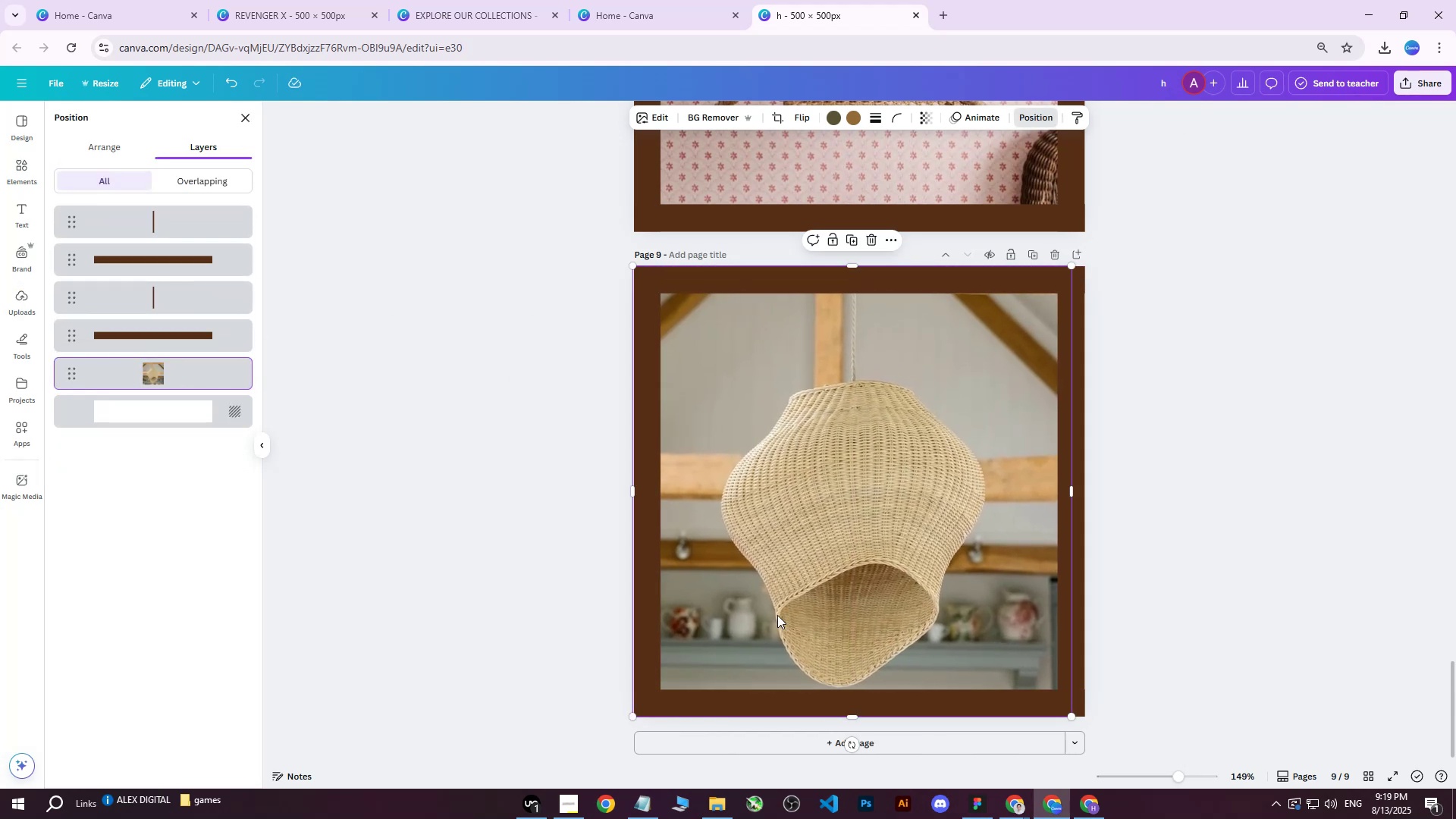 
left_click_drag(start_coordinate=[823, 573], to_coordinate=[830, 544])
 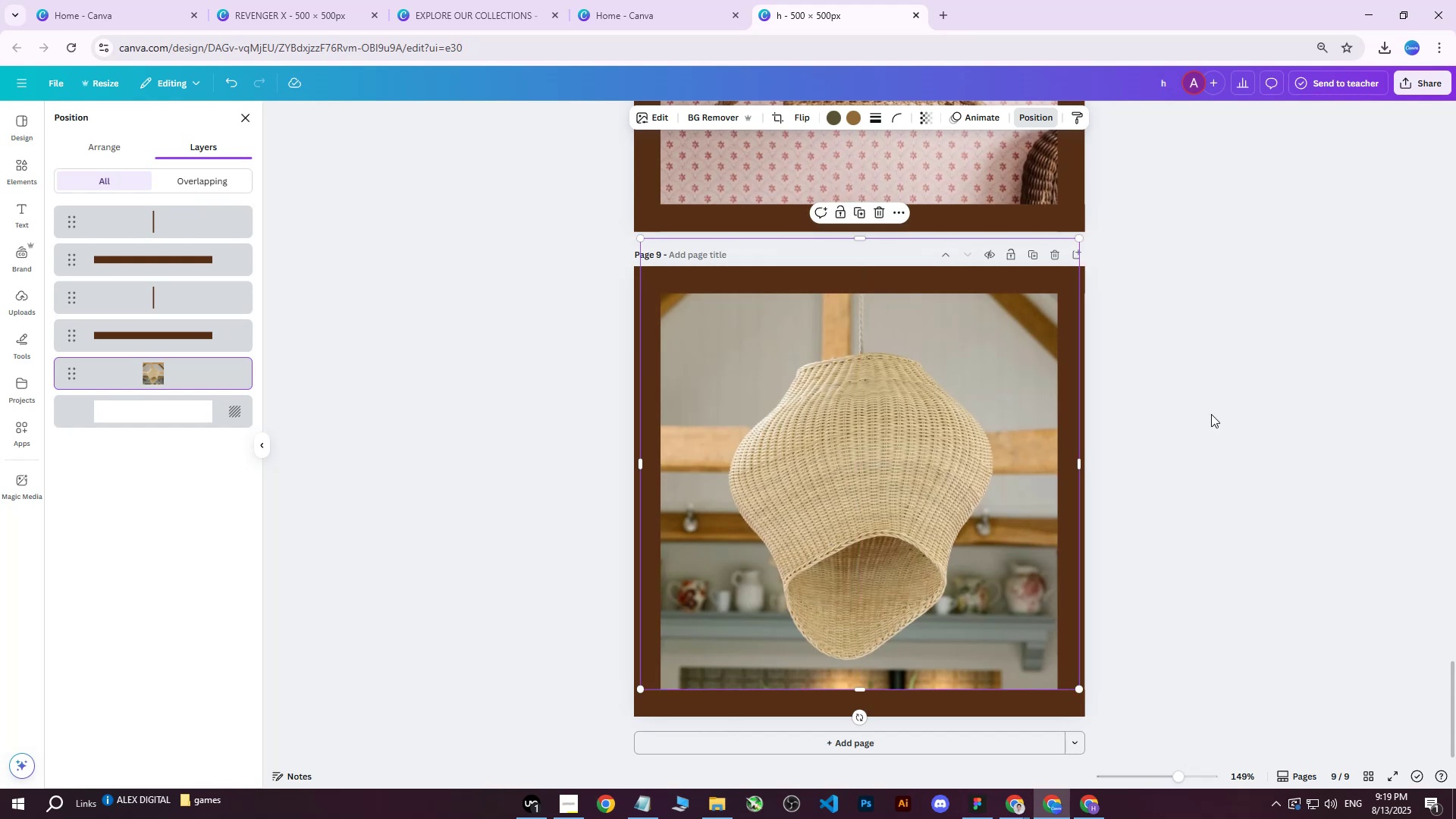 
left_click([1211, 414])
 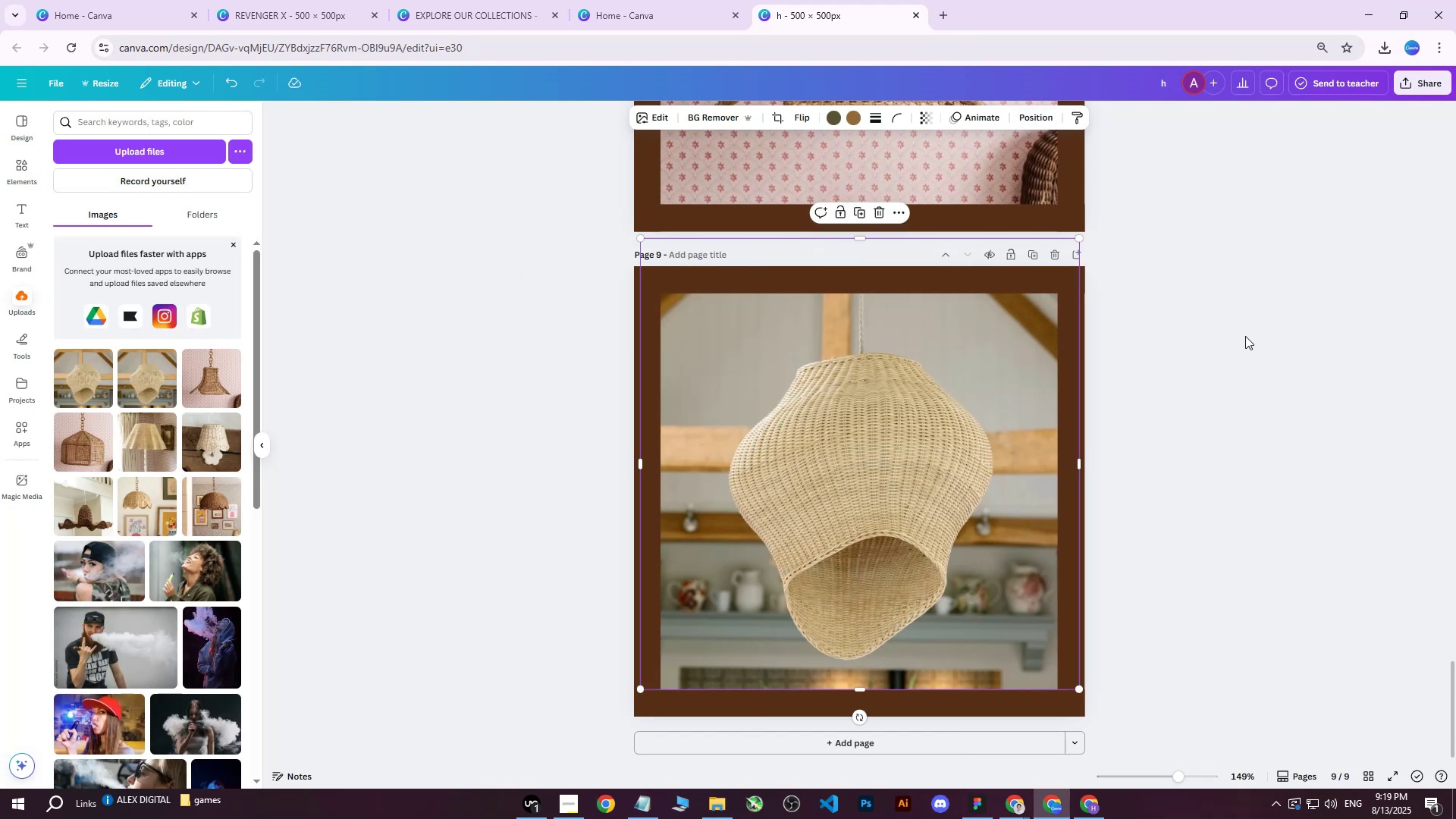 
left_click([1322, 231])
 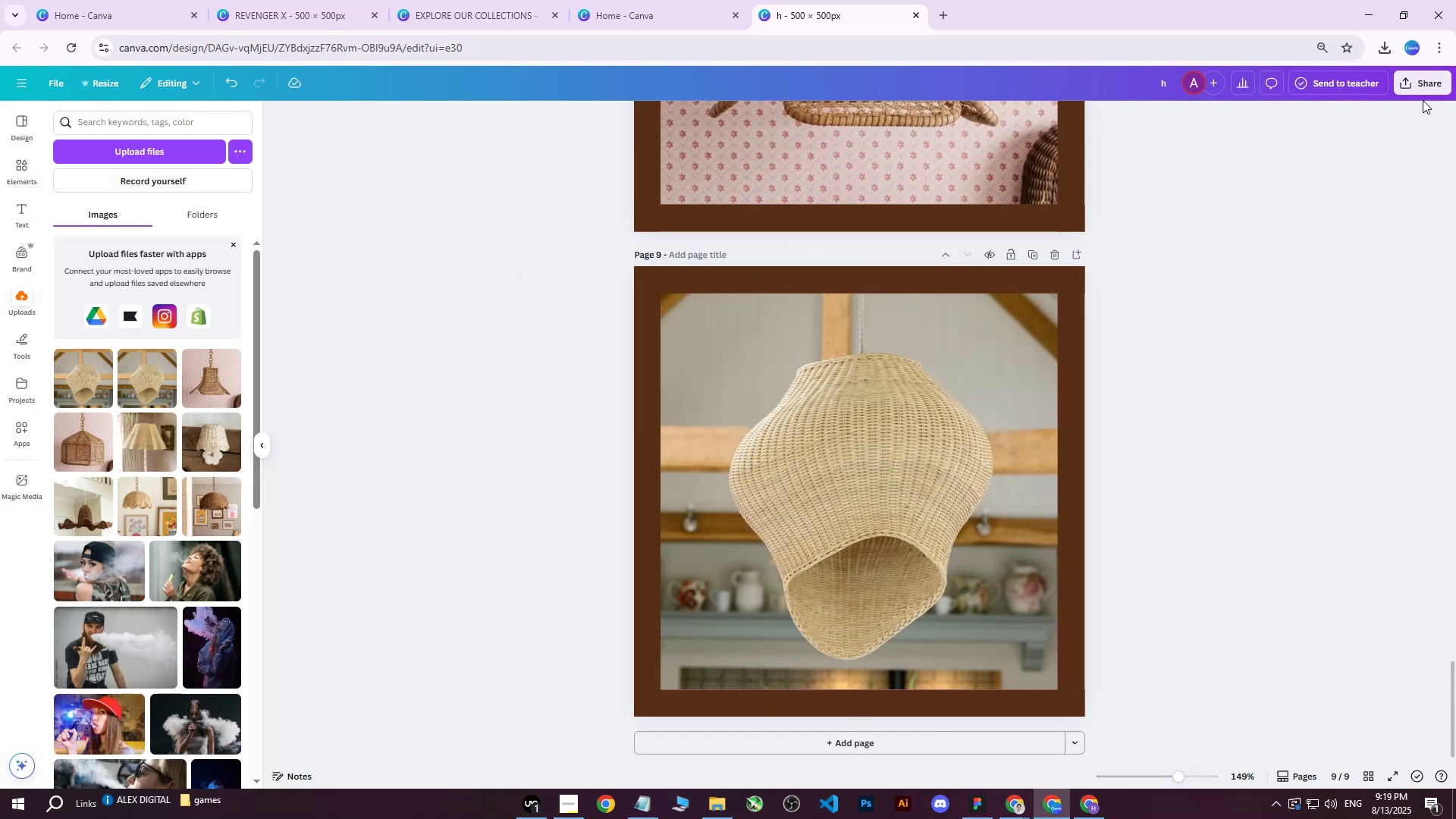 
left_click([1428, 89])
 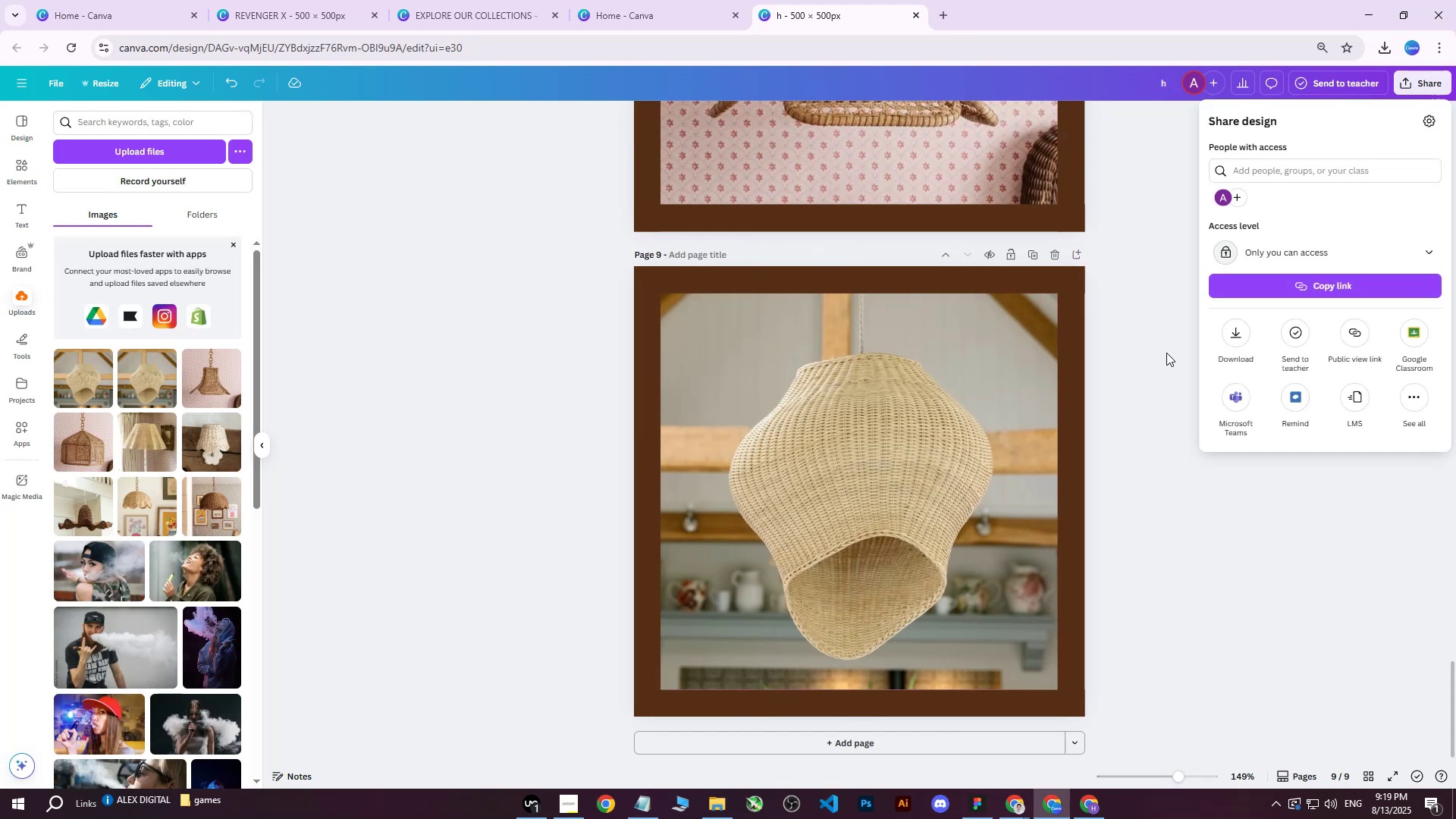 
left_click([1202, 336])
 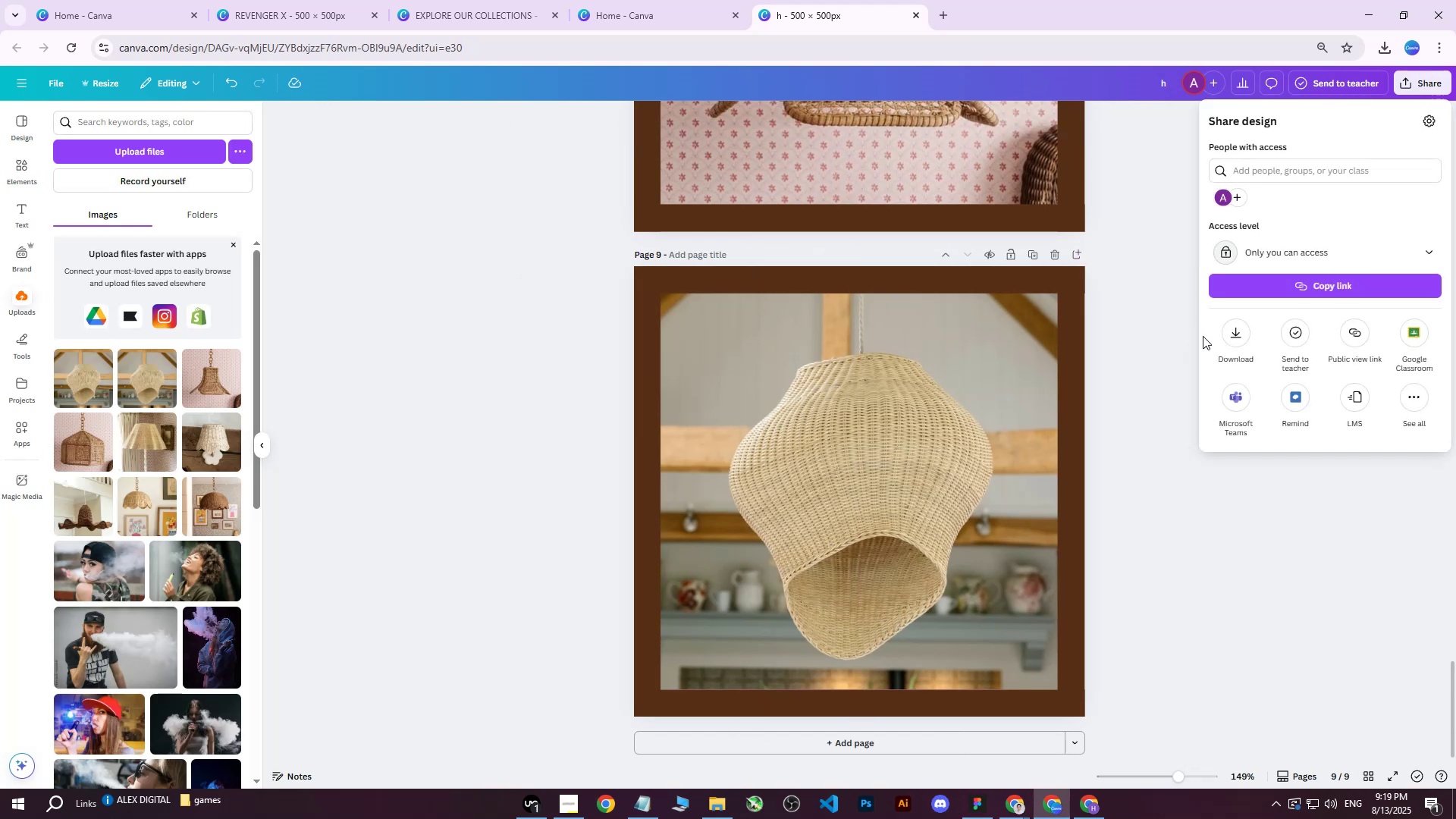 
left_click_drag(start_coordinate=[1213, 334], to_coordinate=[1218, 333])
 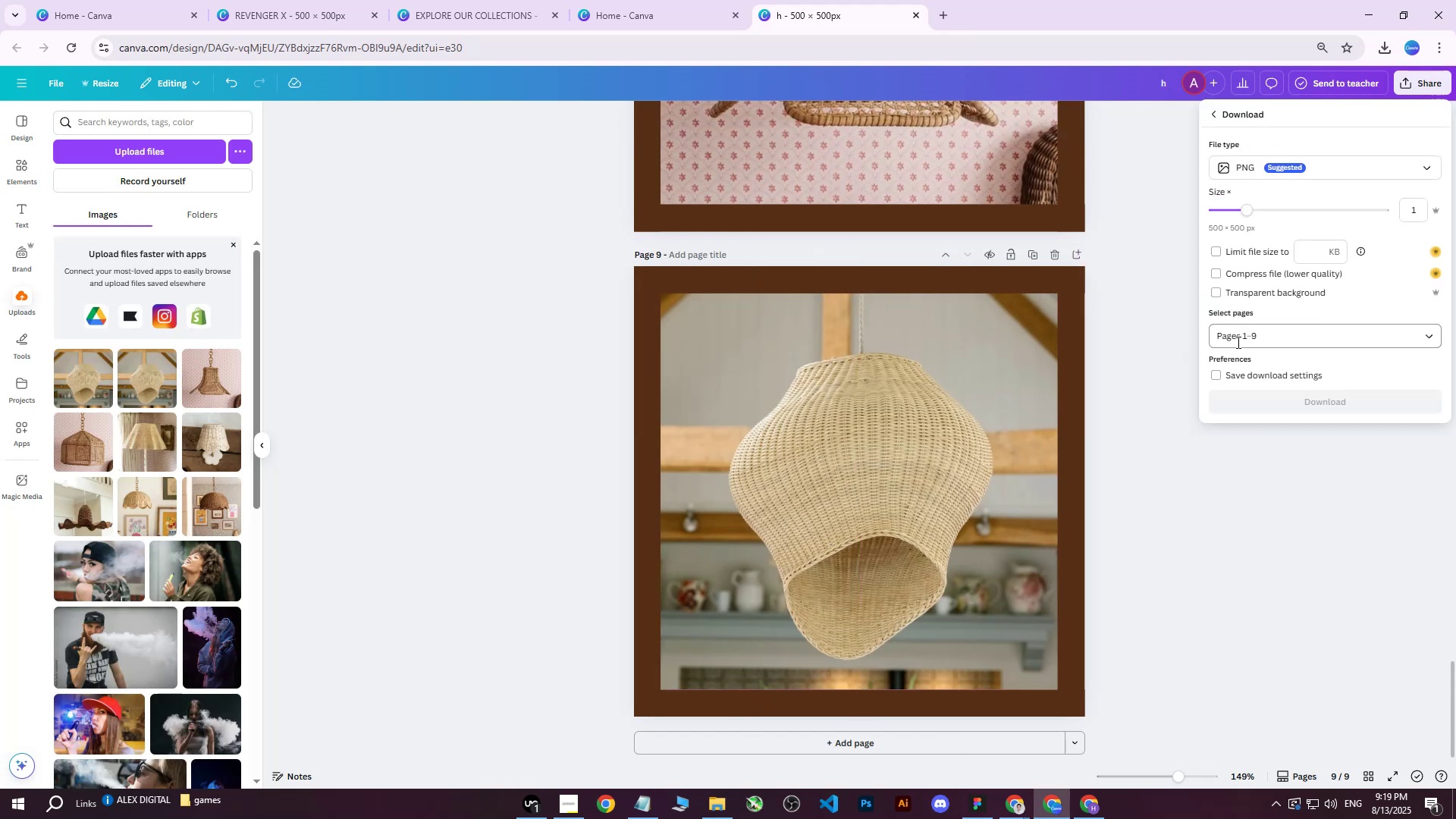 
triple_click([1240, 342])
 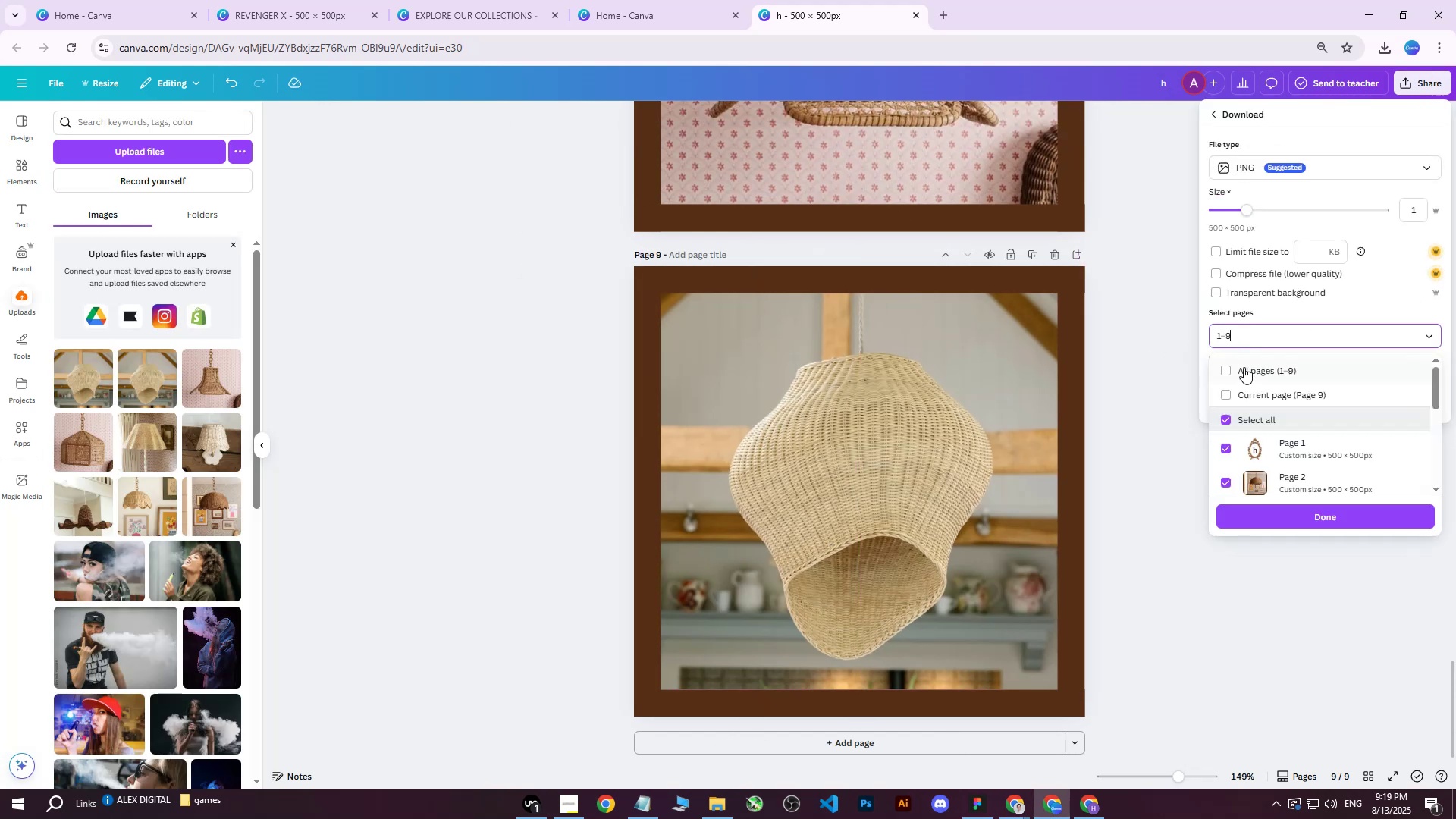 
triple_click([1244, 368])
 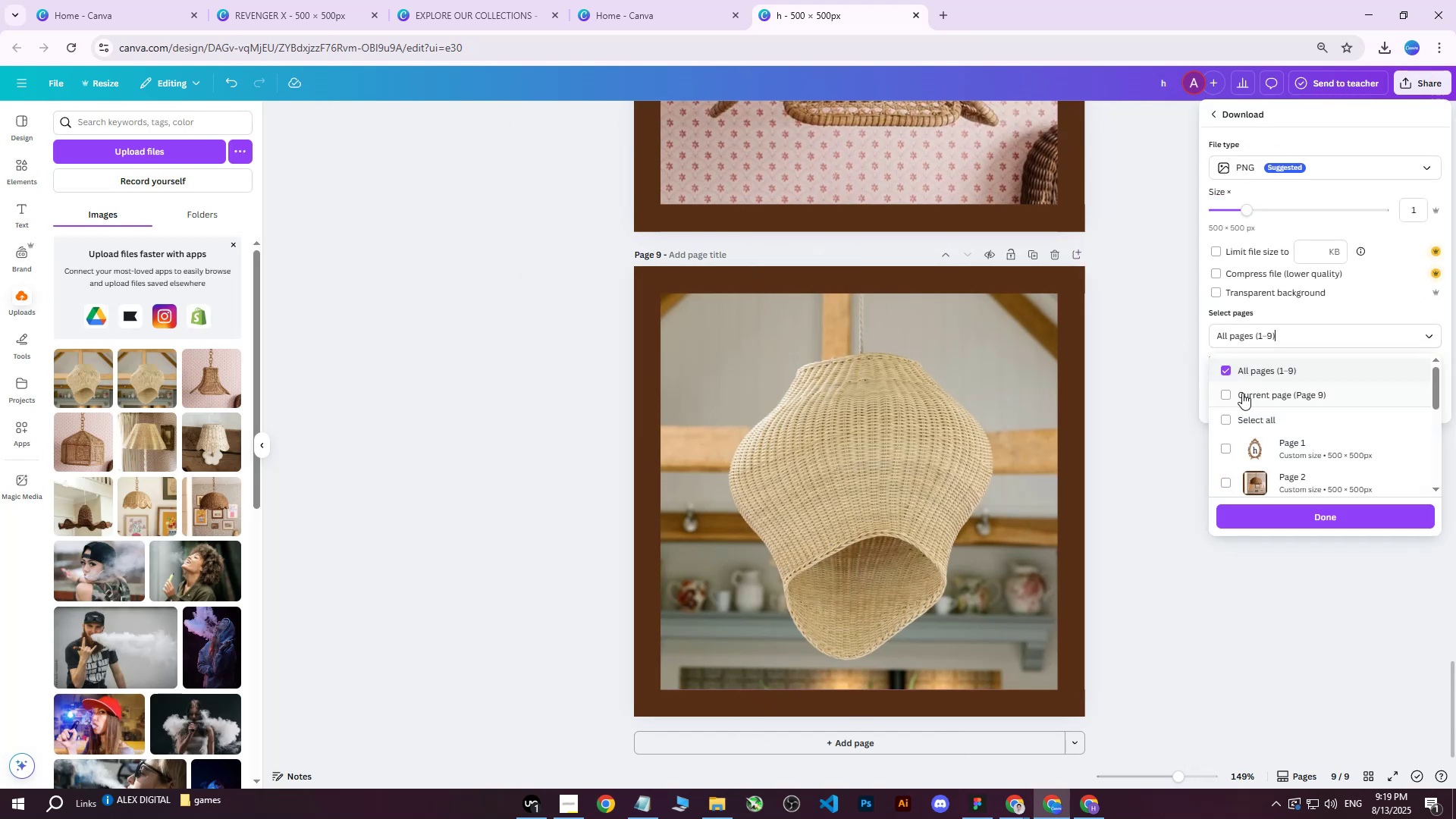 
triple_click([1241, 397])
 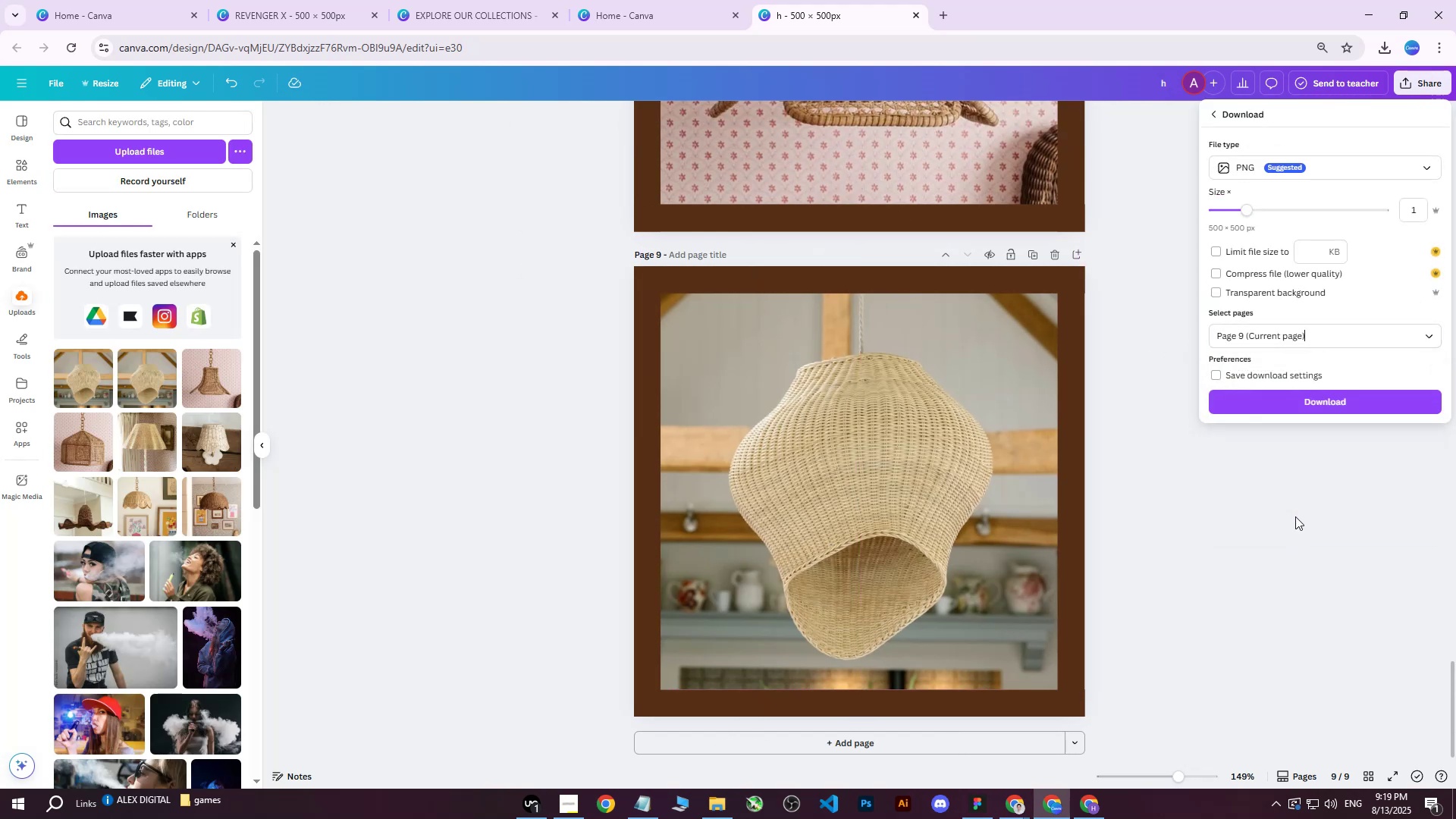 
left_click([1304, 402])
 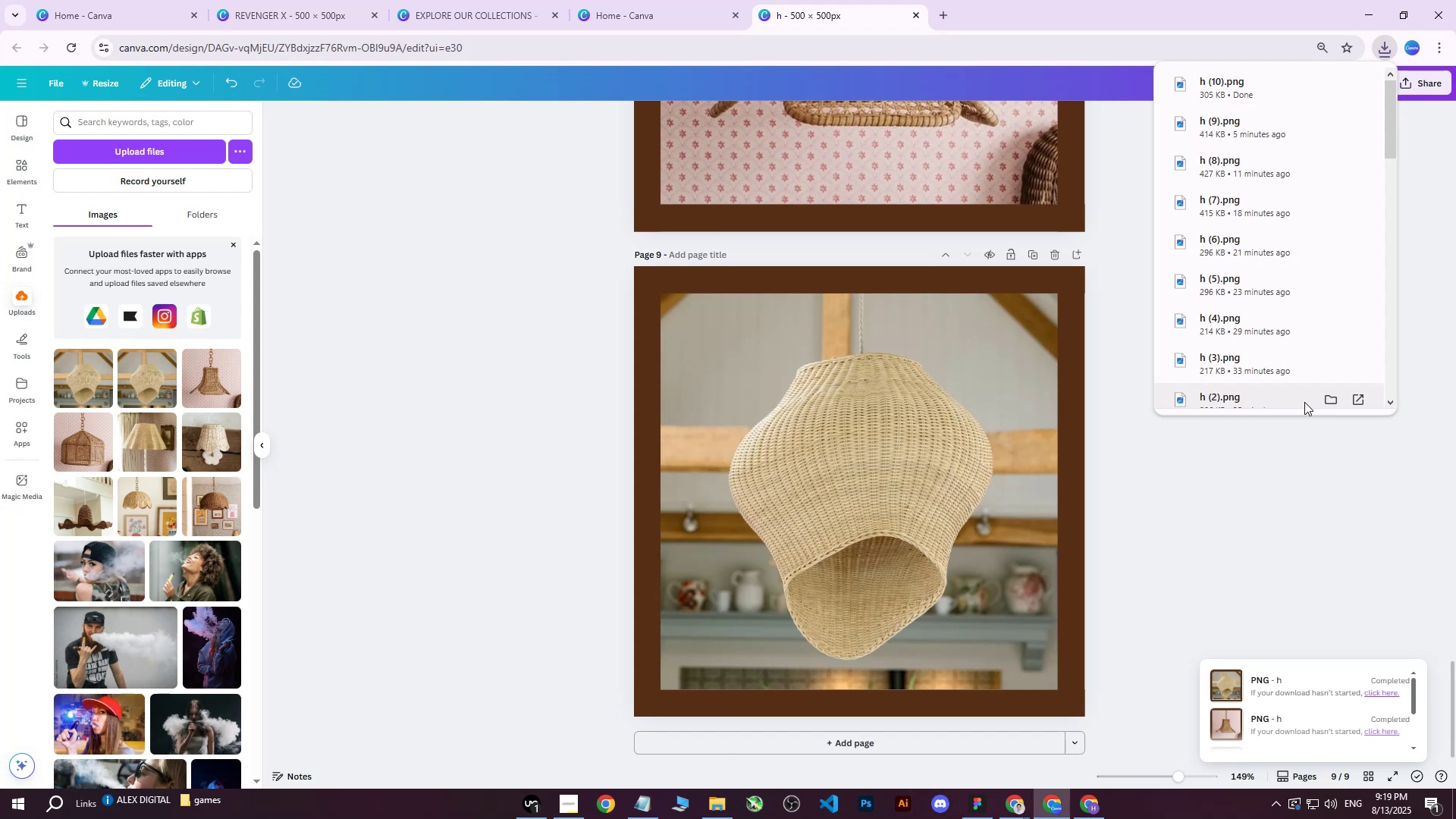 
wait(20.3)
 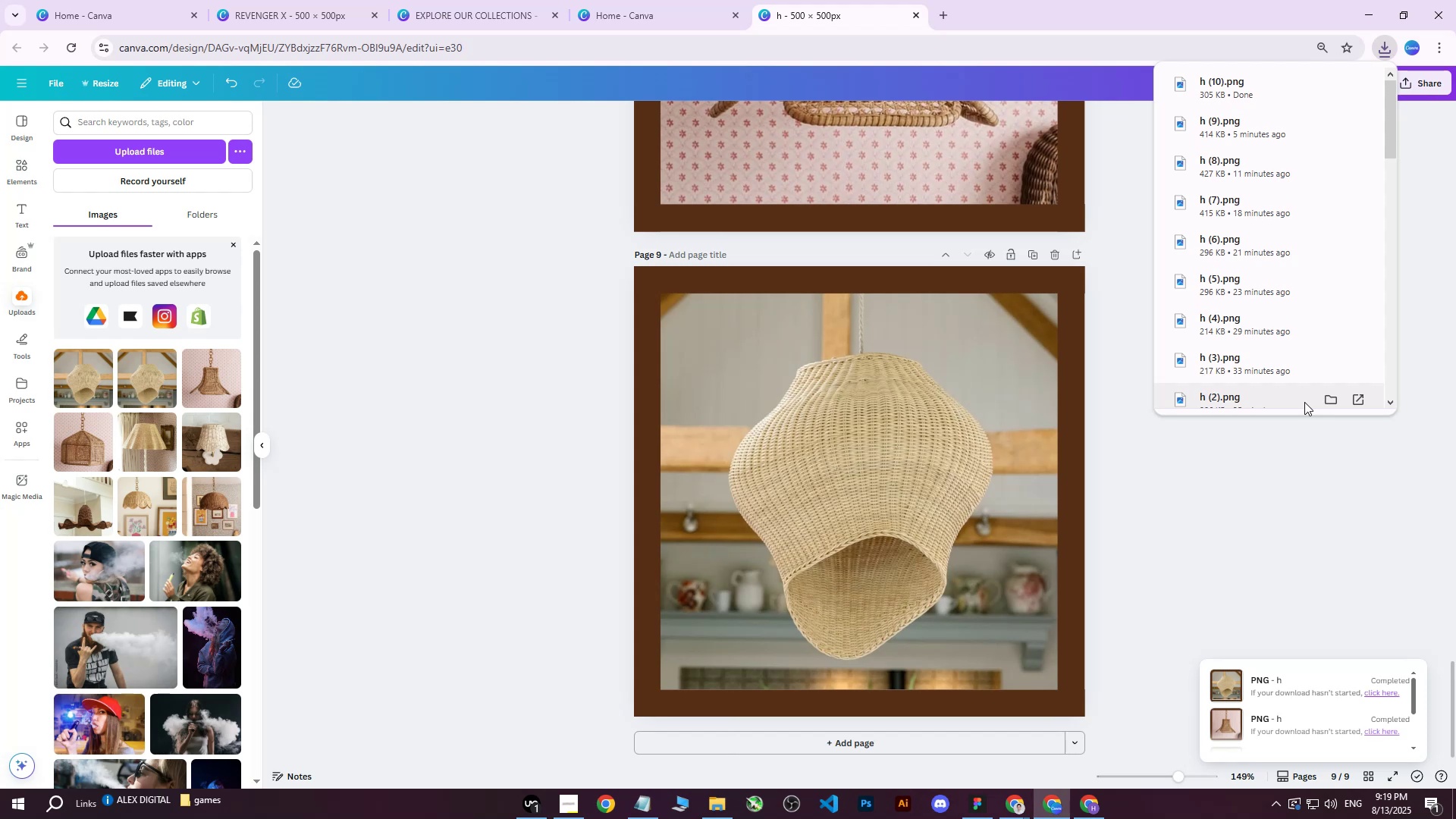 
left_click([1207, 563])
 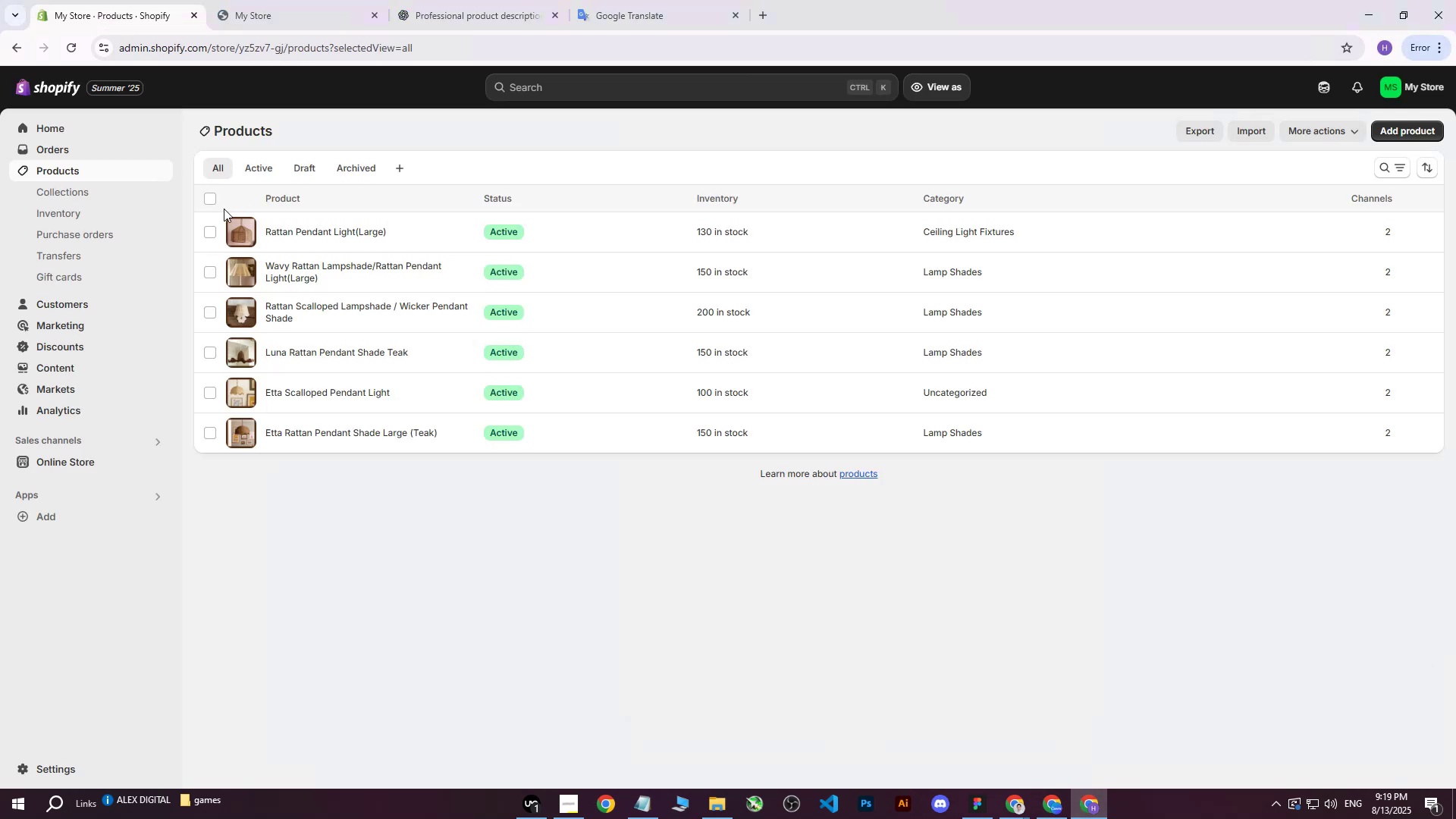 
left_click([78, 174])
 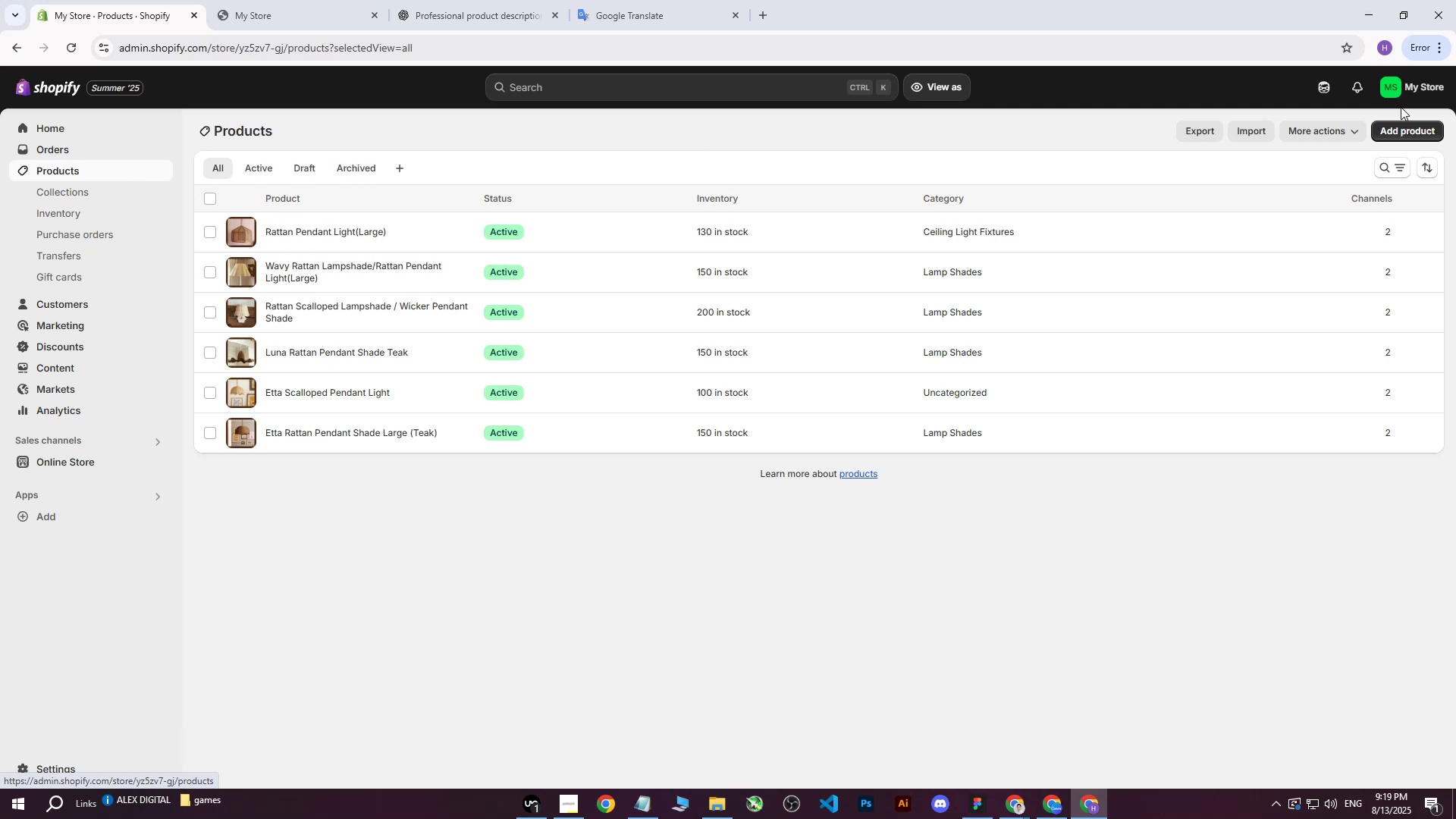 
left_click([1401, 131])
 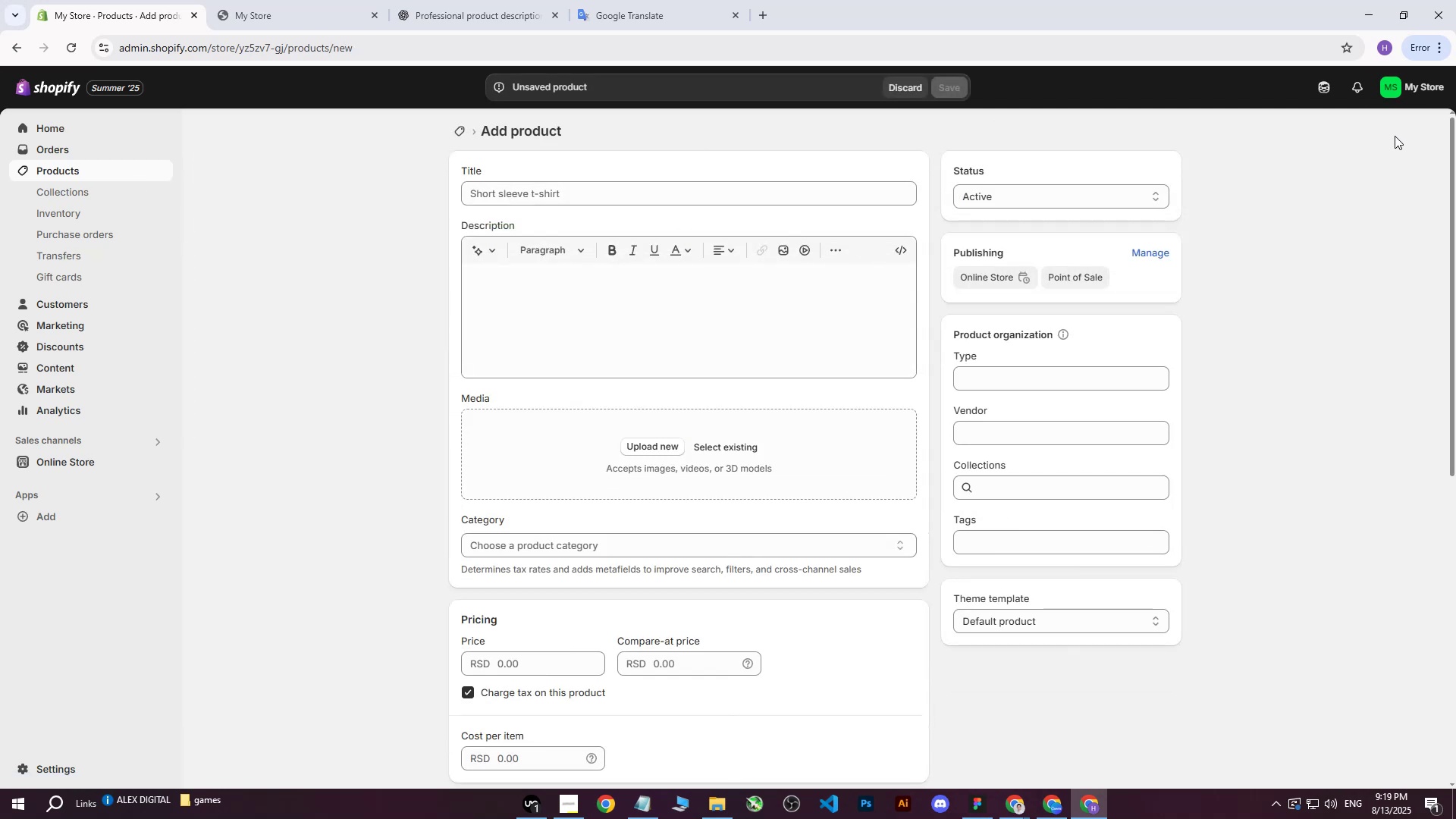 
wait(10.44)
 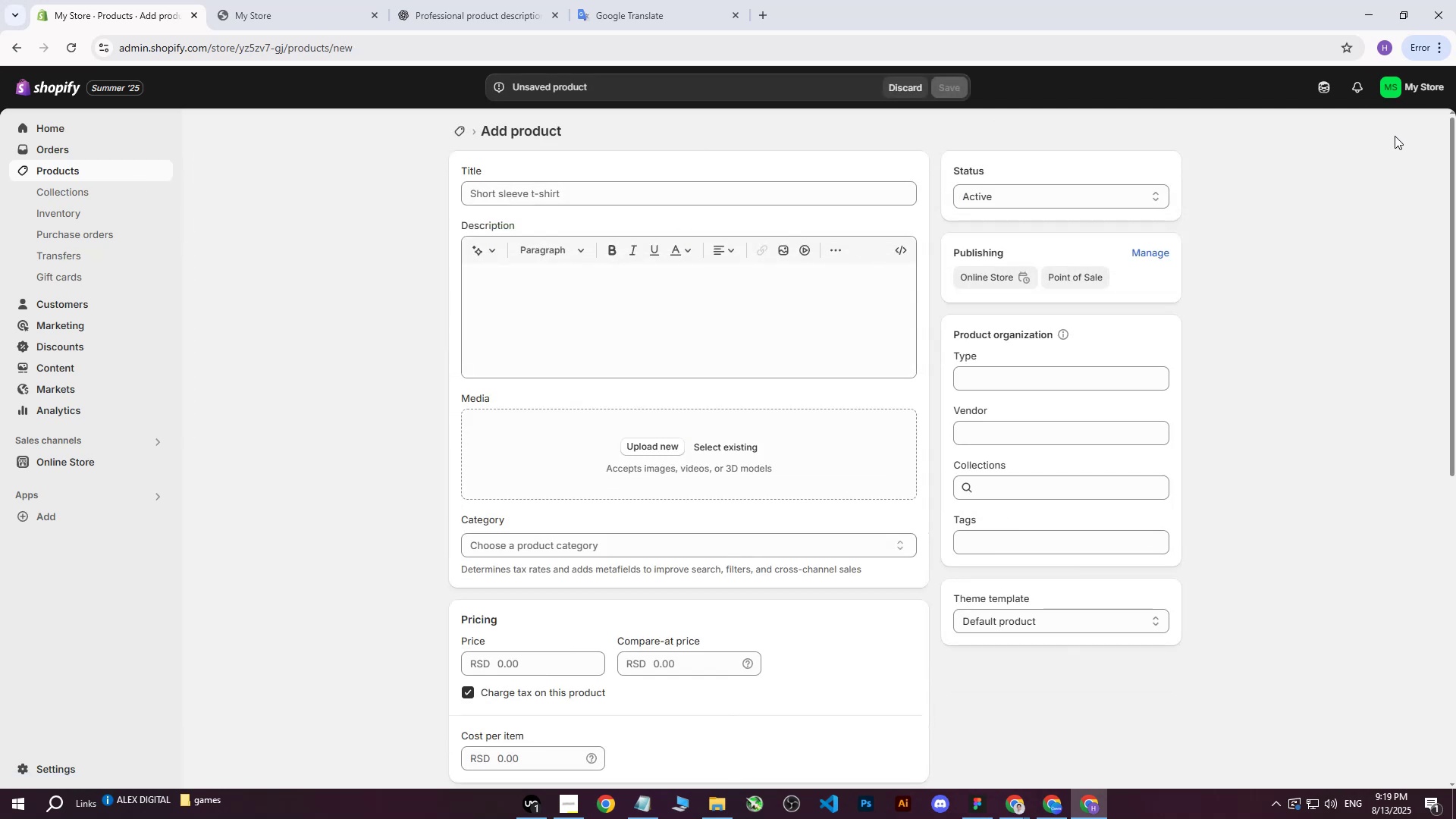 
left_click([592, 203])
 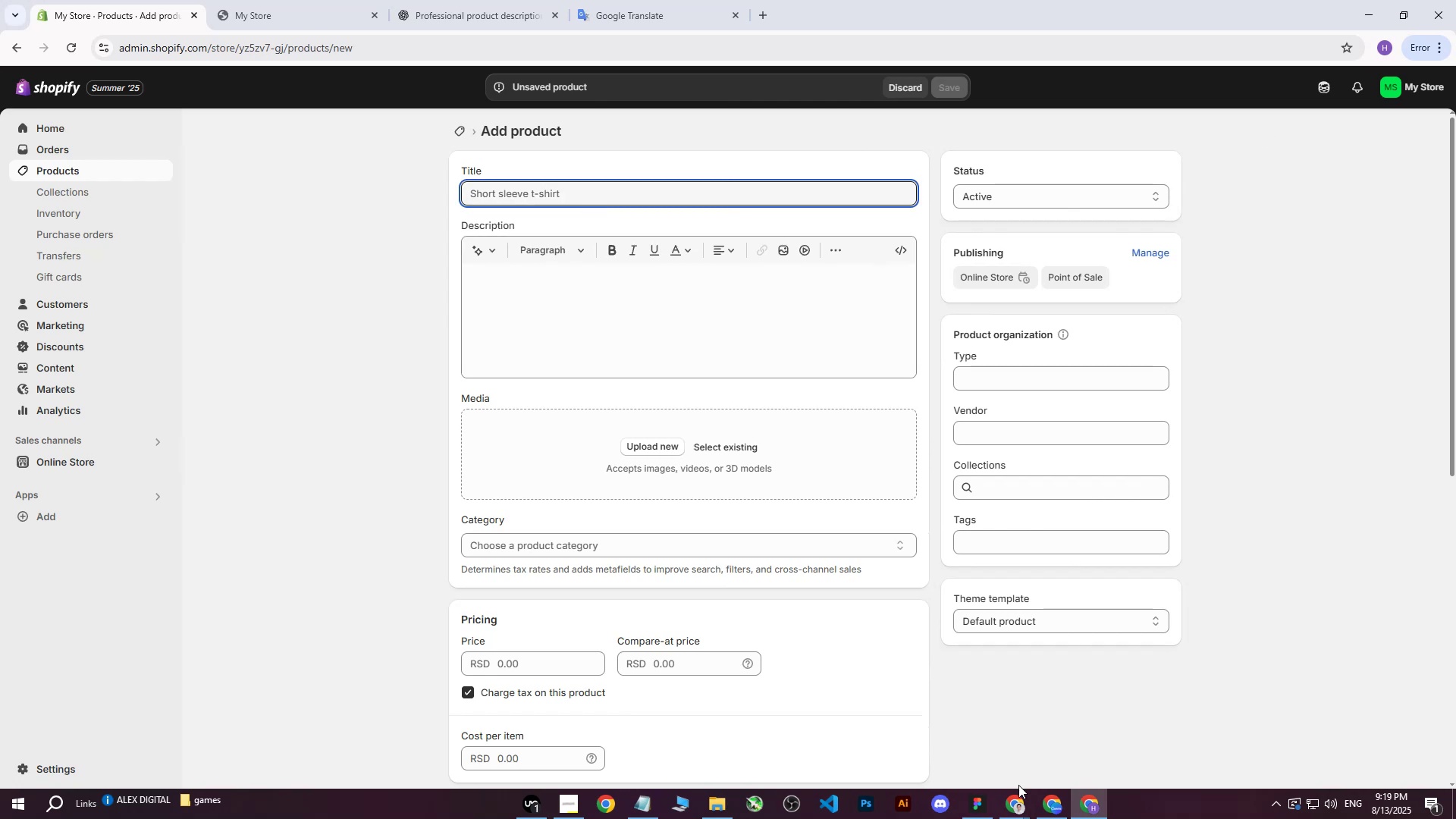 
left_click([1018, 801])
 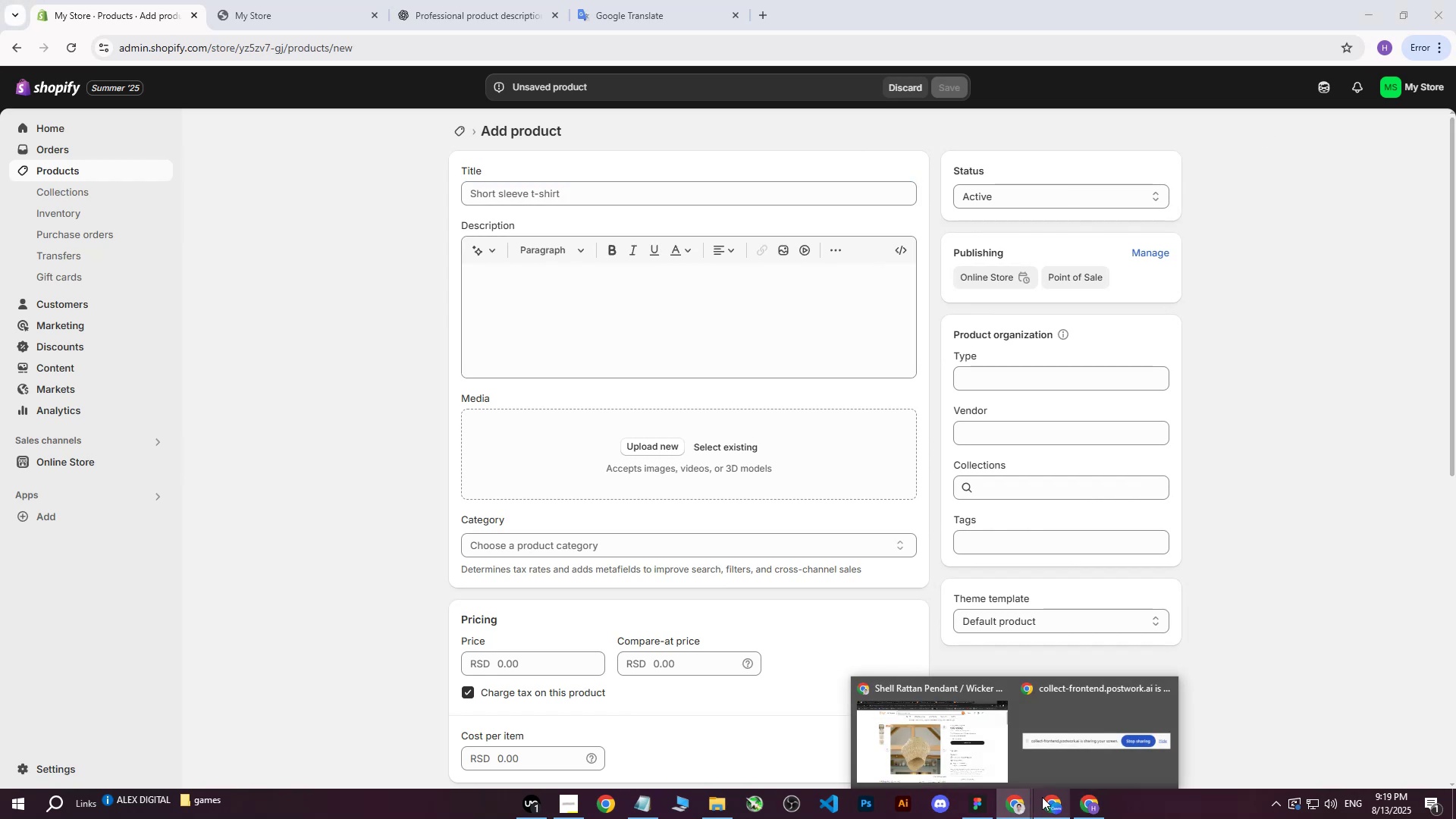 
left_click([1048, 802])
 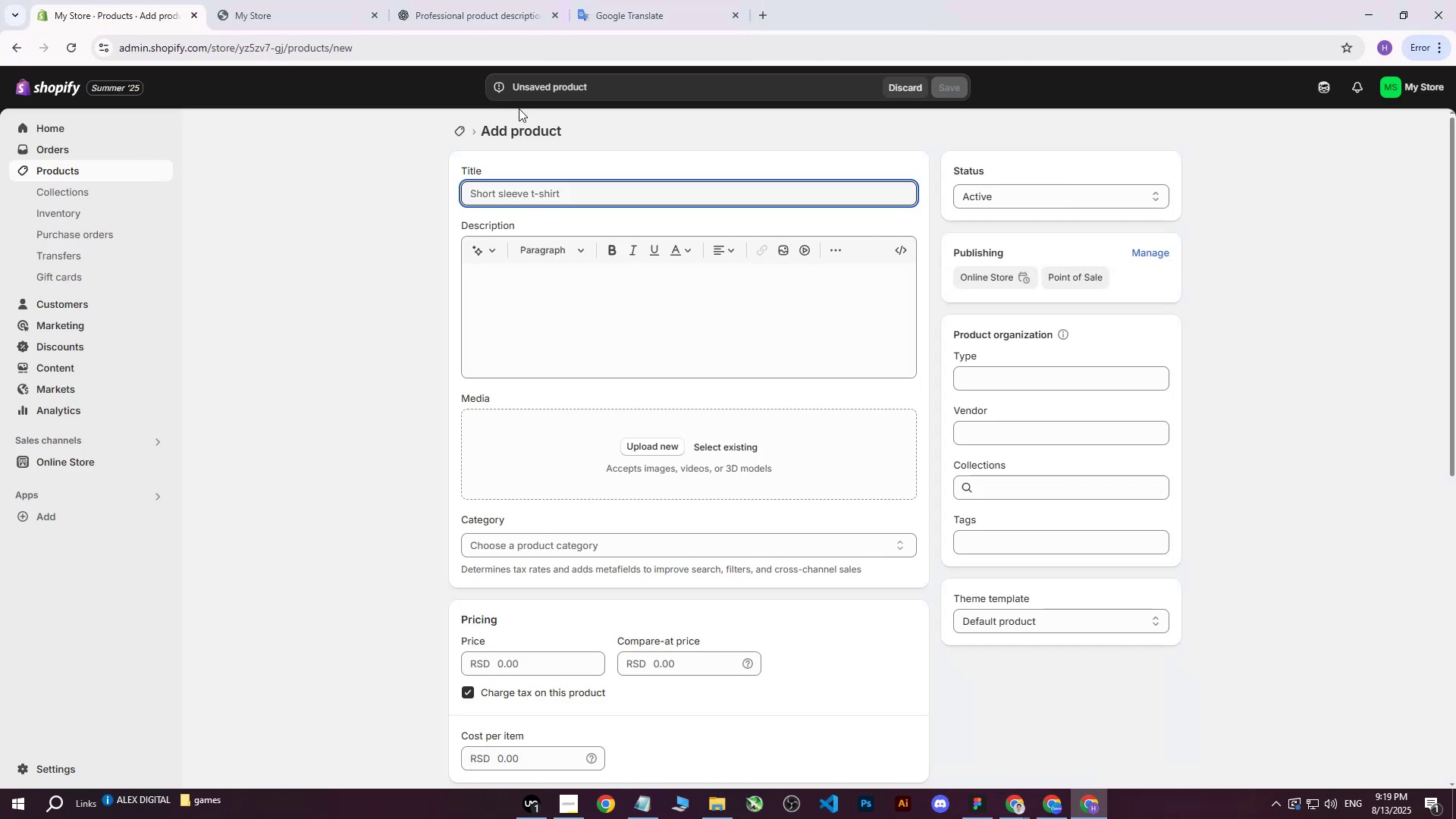 
left_click([1021, 812])
 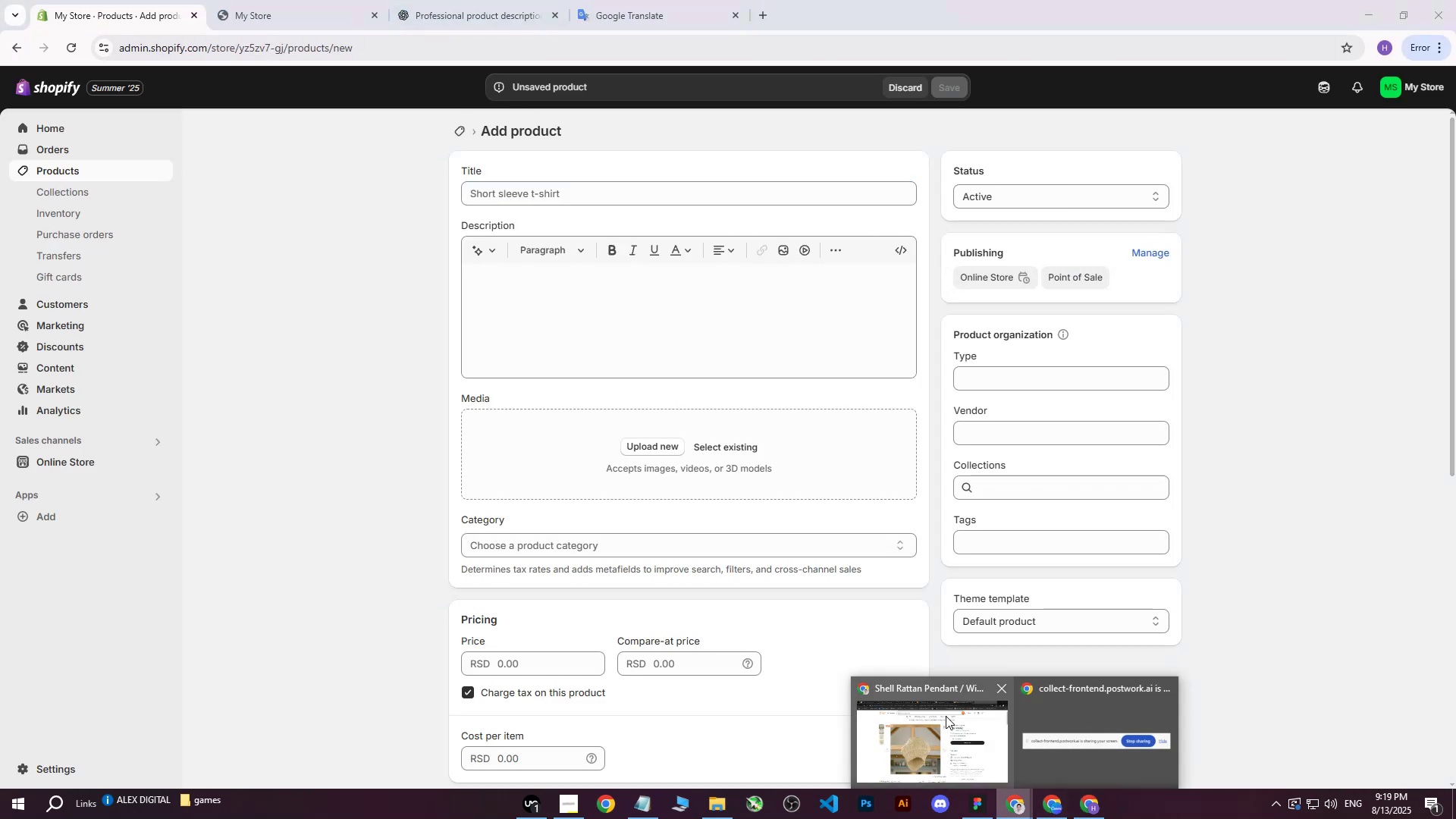 
left_click([937, 723])
 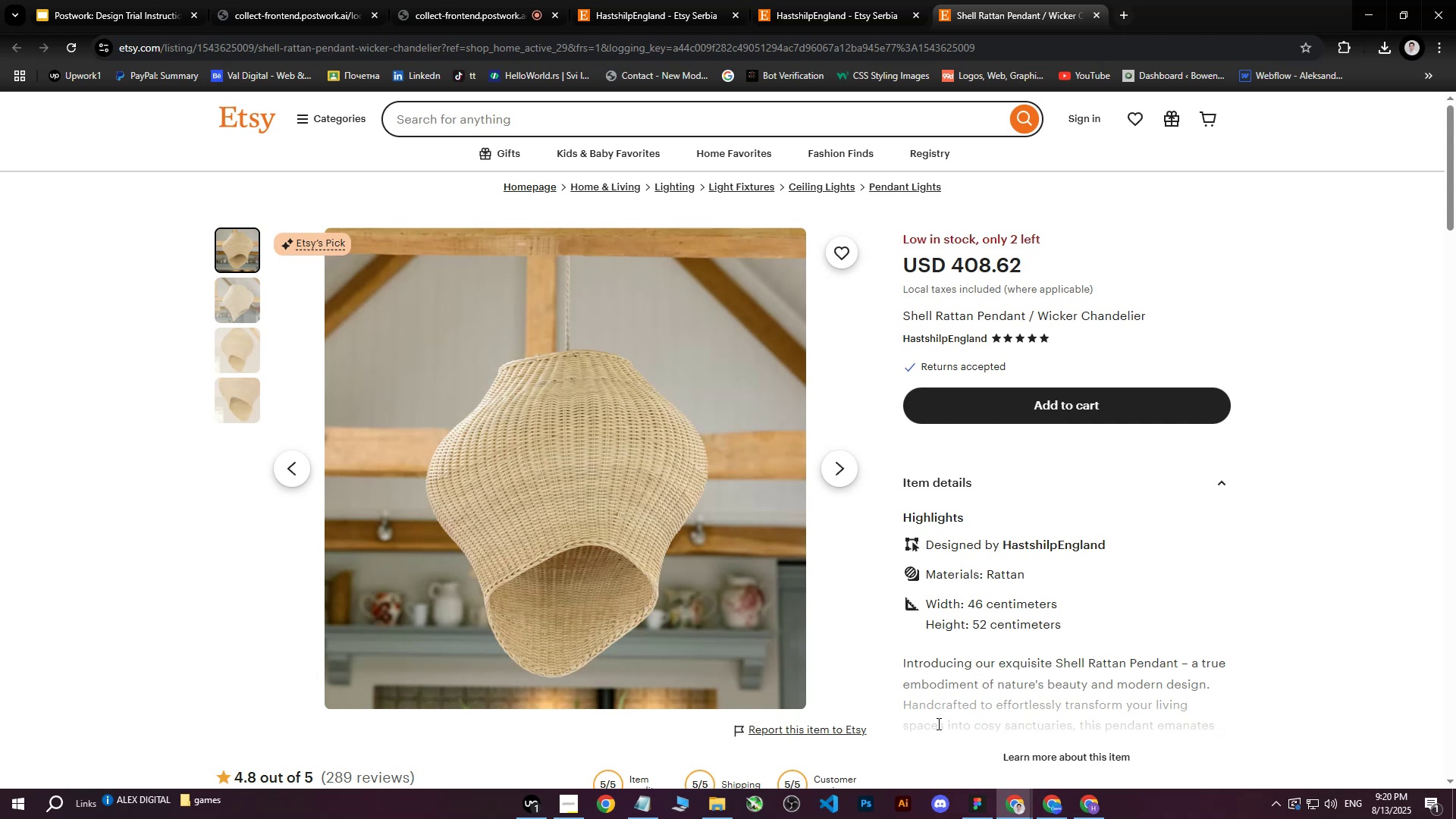 
wait(19.14)
 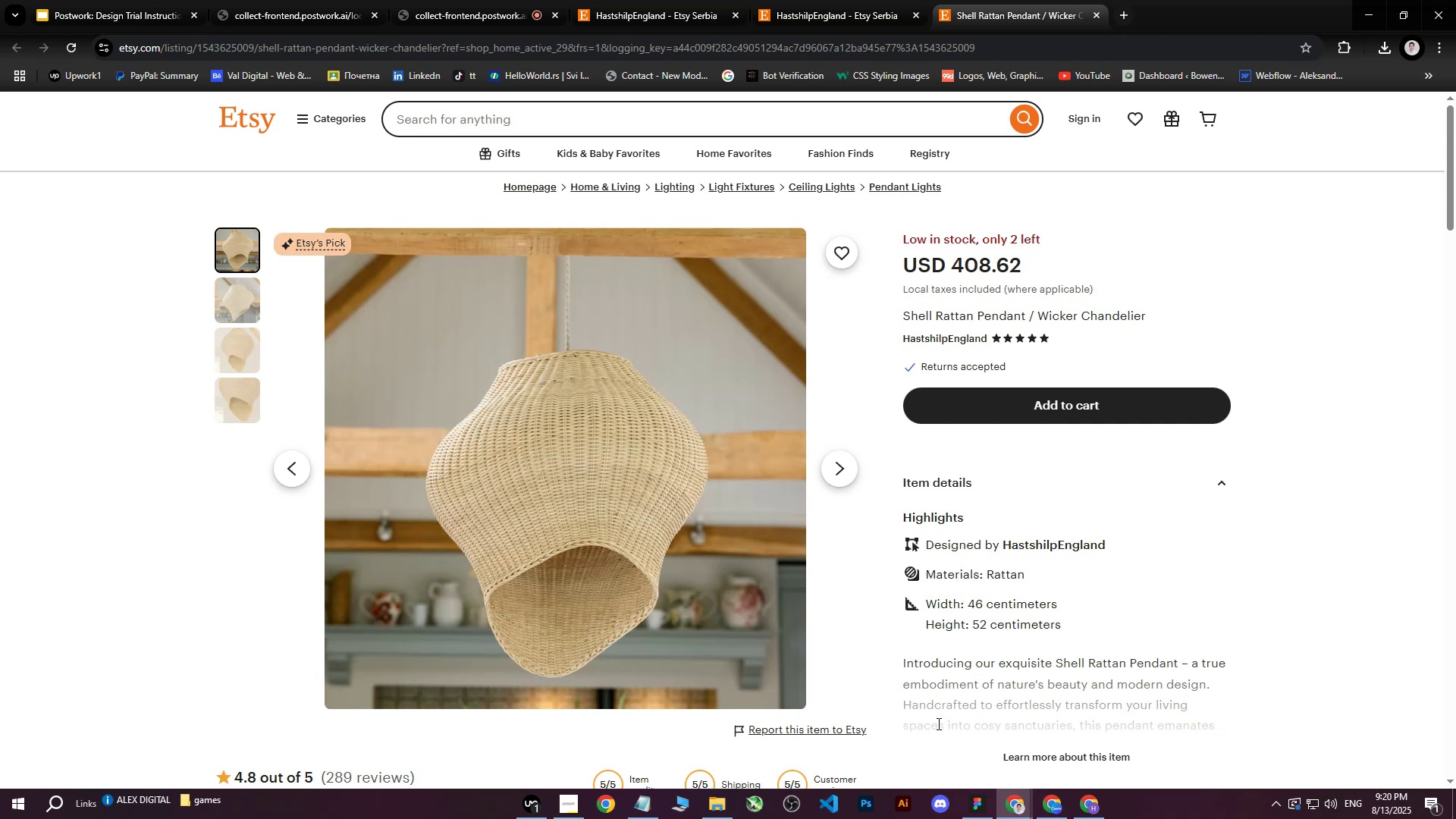 
left_click_drag(start_coordinate=[903, 315], to_coordinate=[1181, 321])
 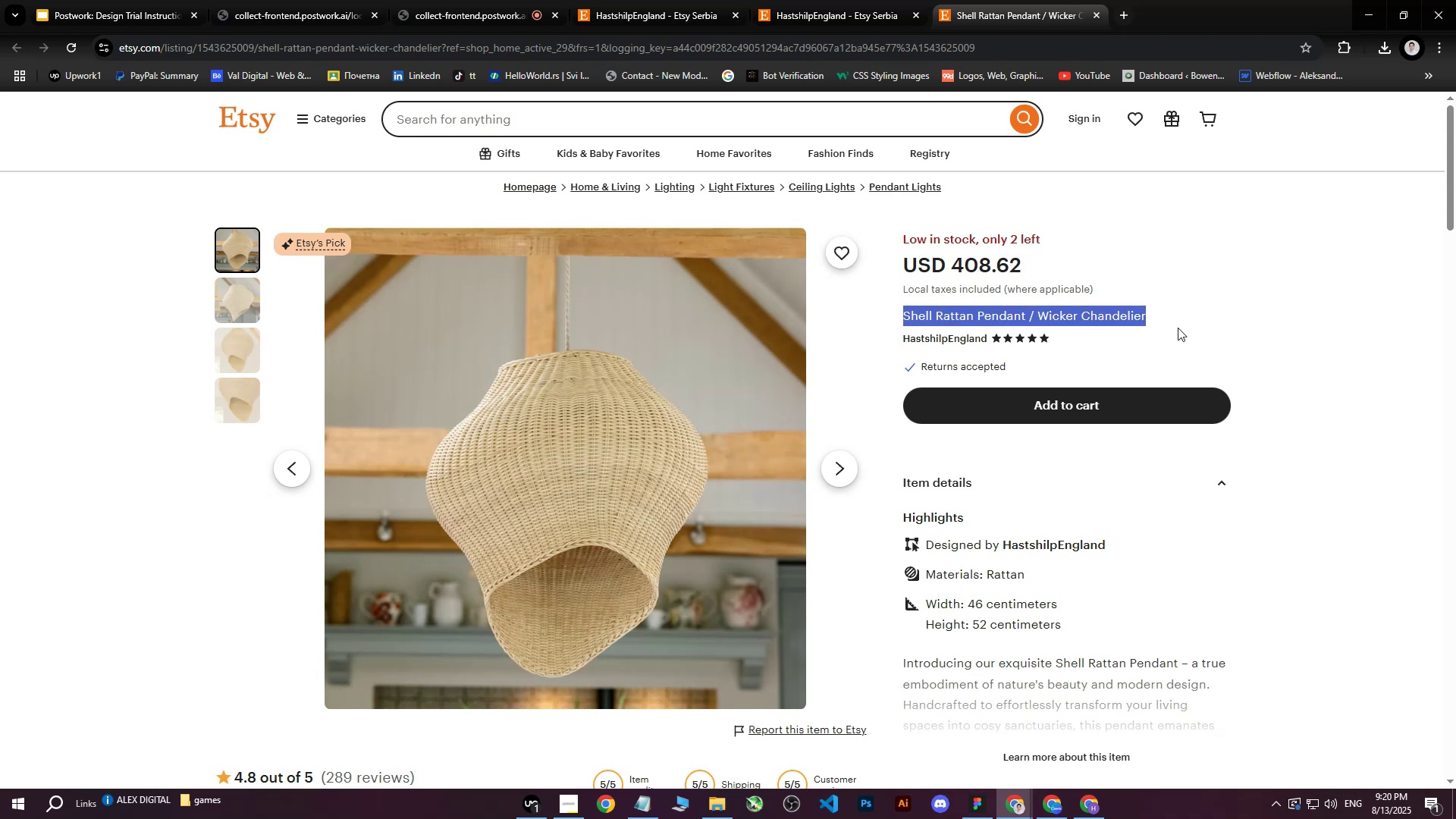 
key(Control+ControlLeft)
 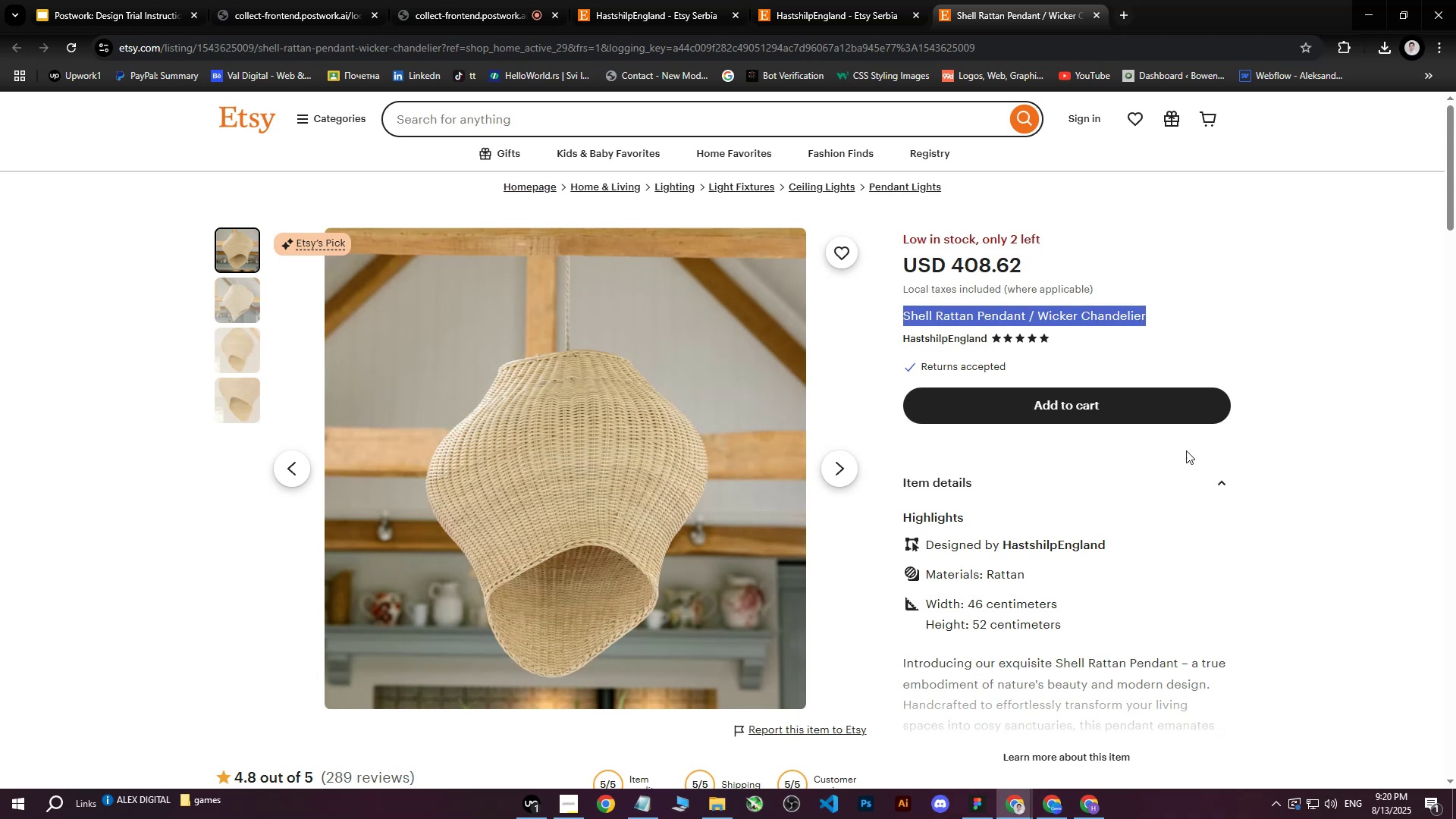 
key(Control+C)
 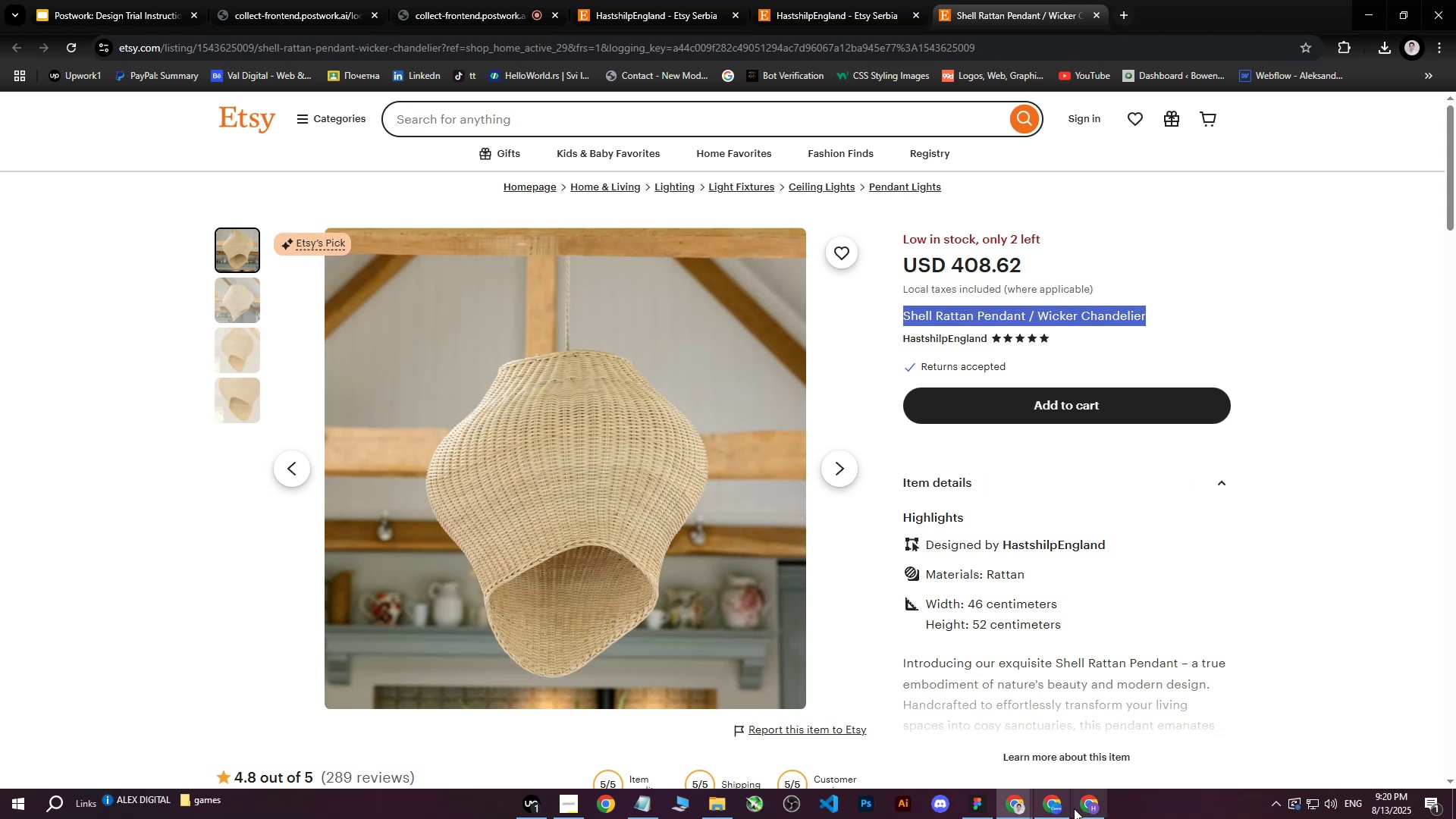 
left_click([1087, 807])
 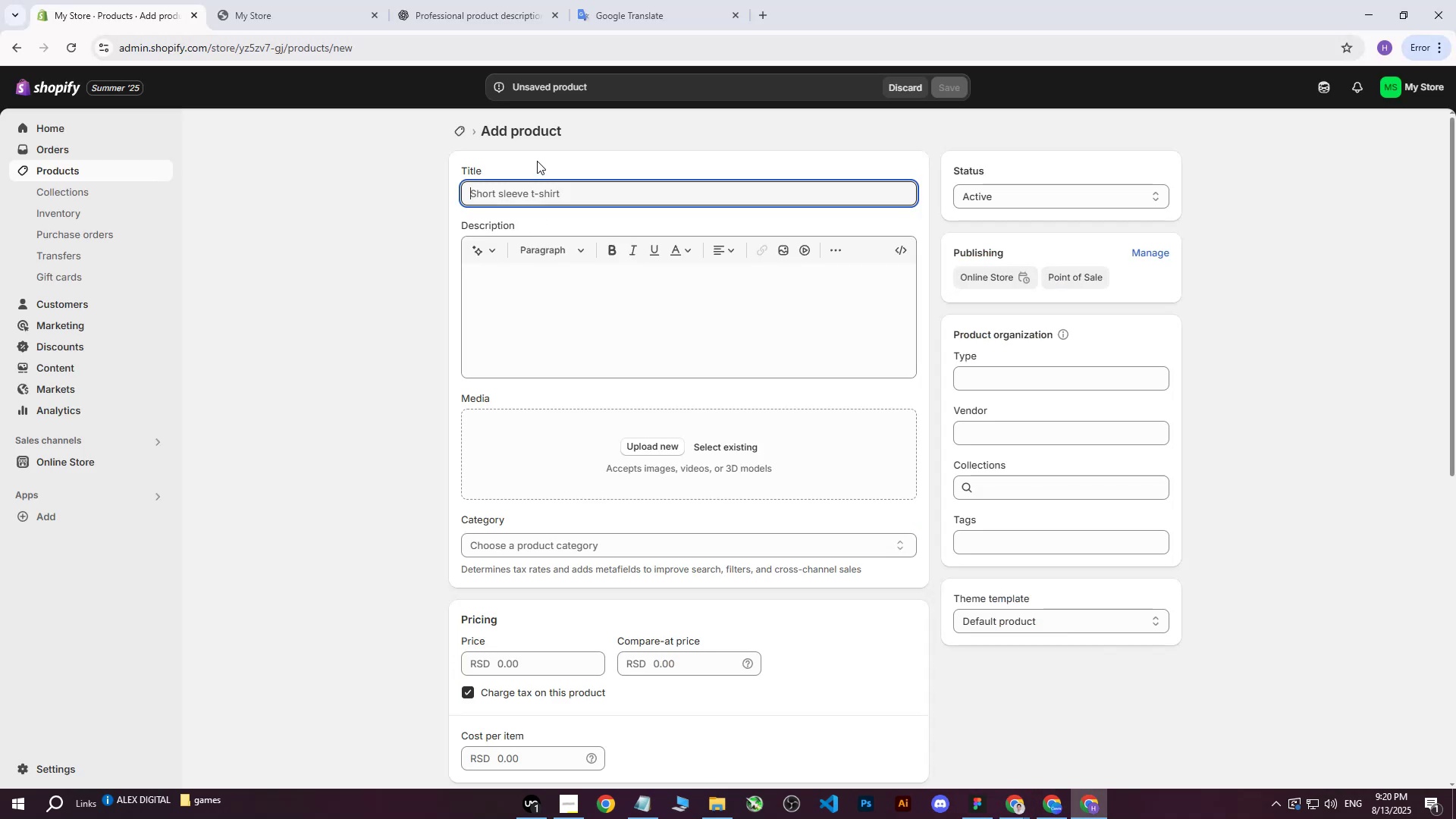 
left_click_drag(start_coordinate=[529, 180], to_coordinate=[528, 184])
 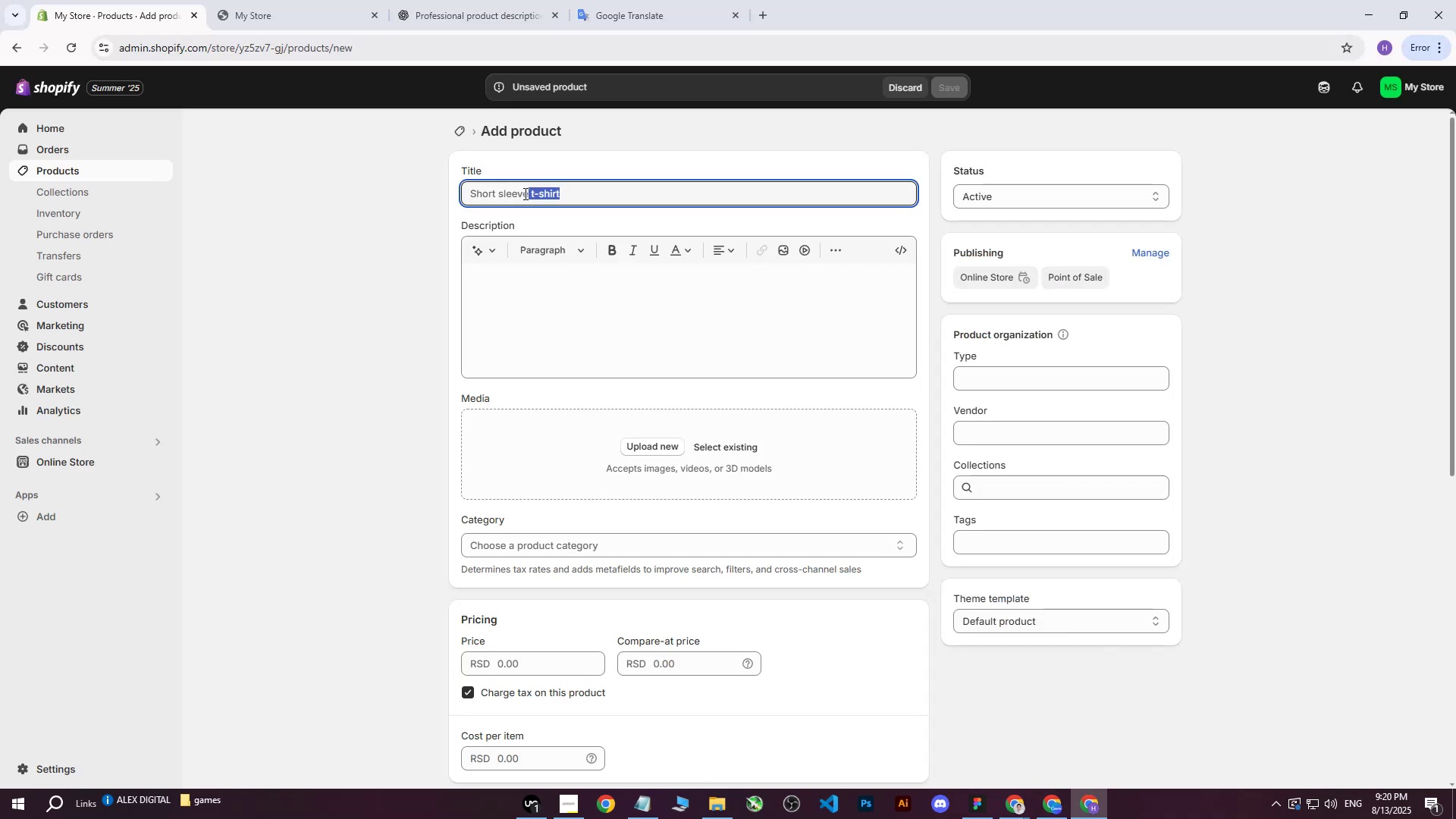 
key(Control+ControlLeft)
 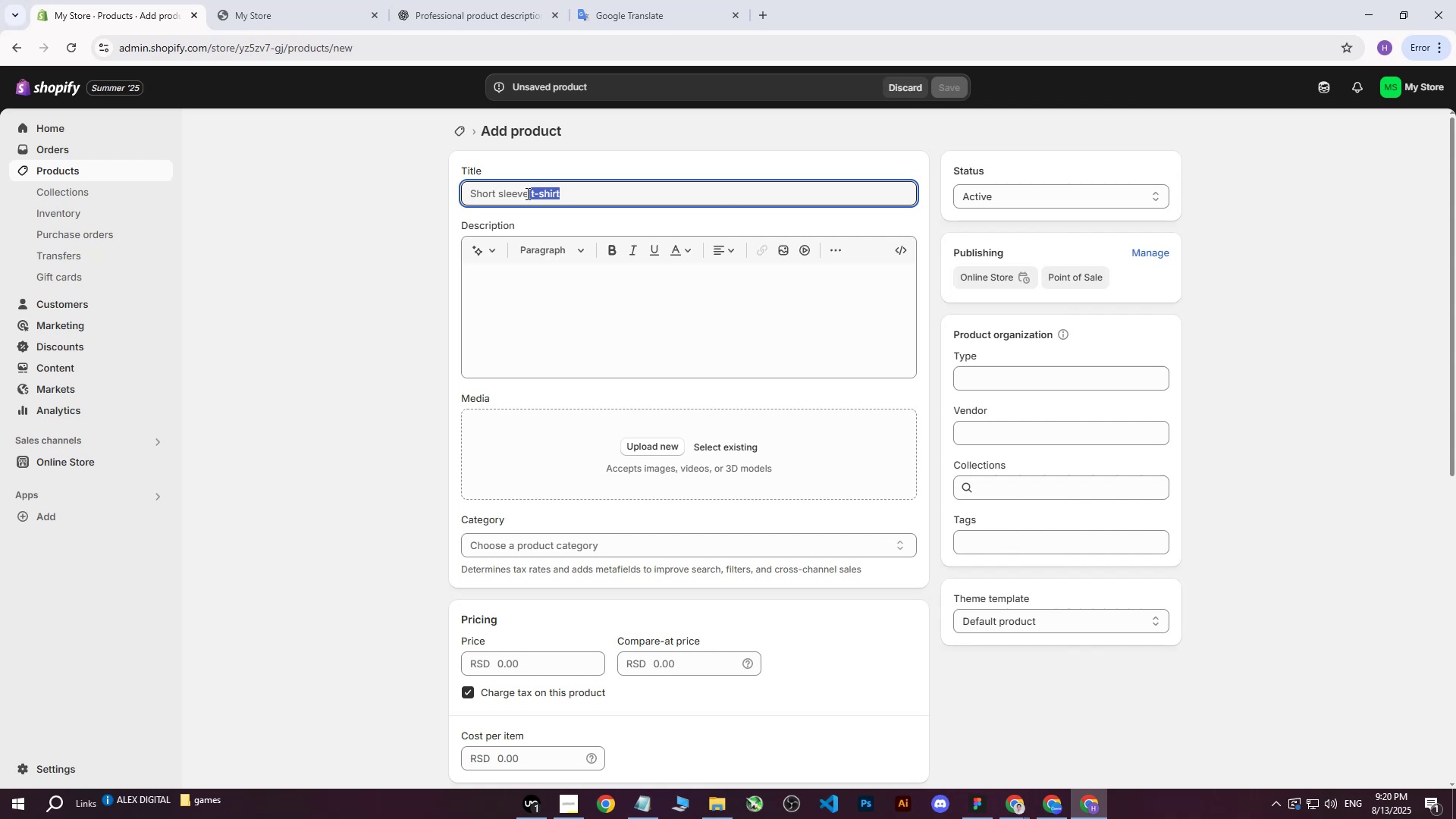 
key(Control+V)
 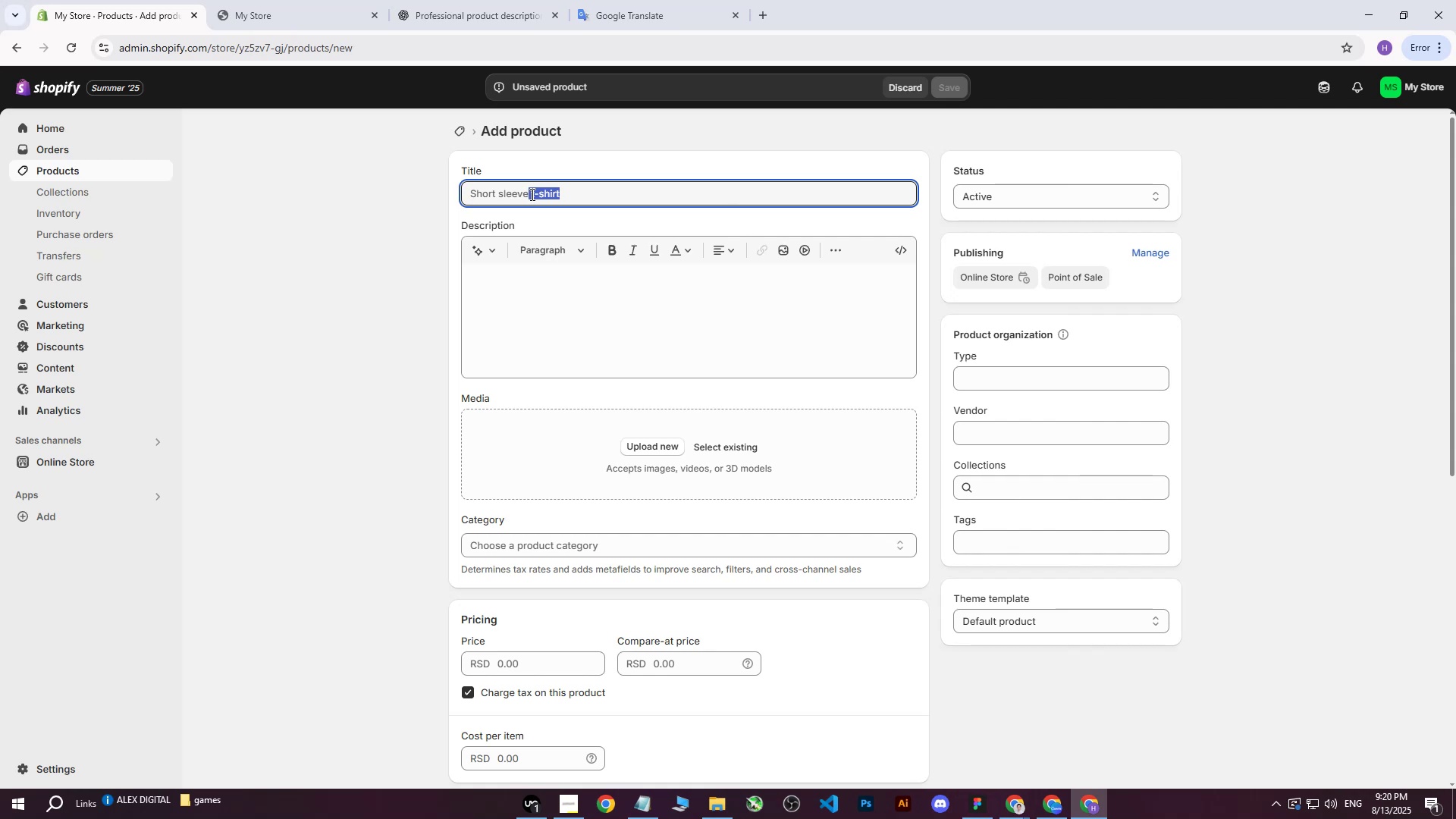 
left_click([534, 193])
 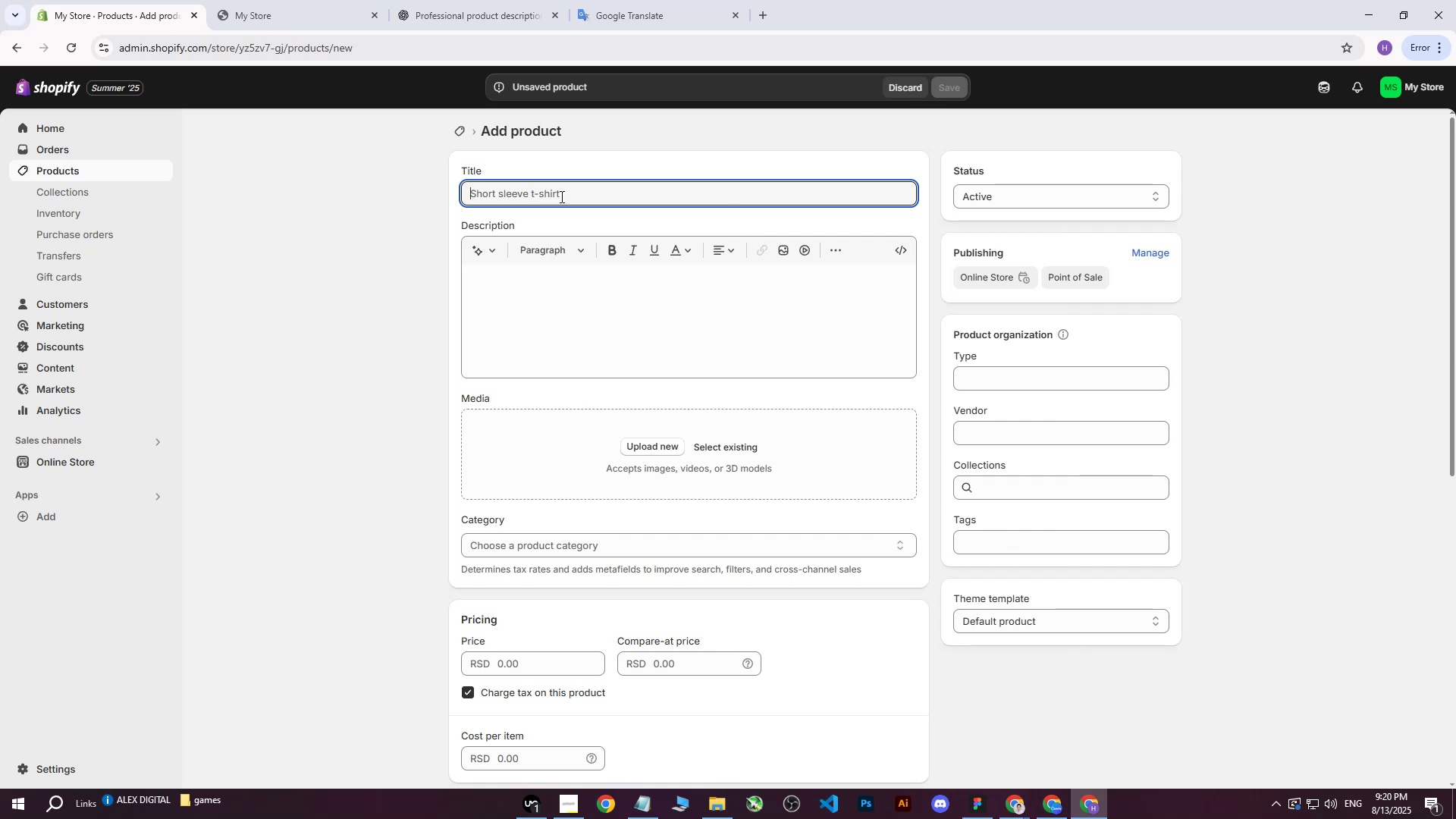 
key(Control+ControlLeft)
 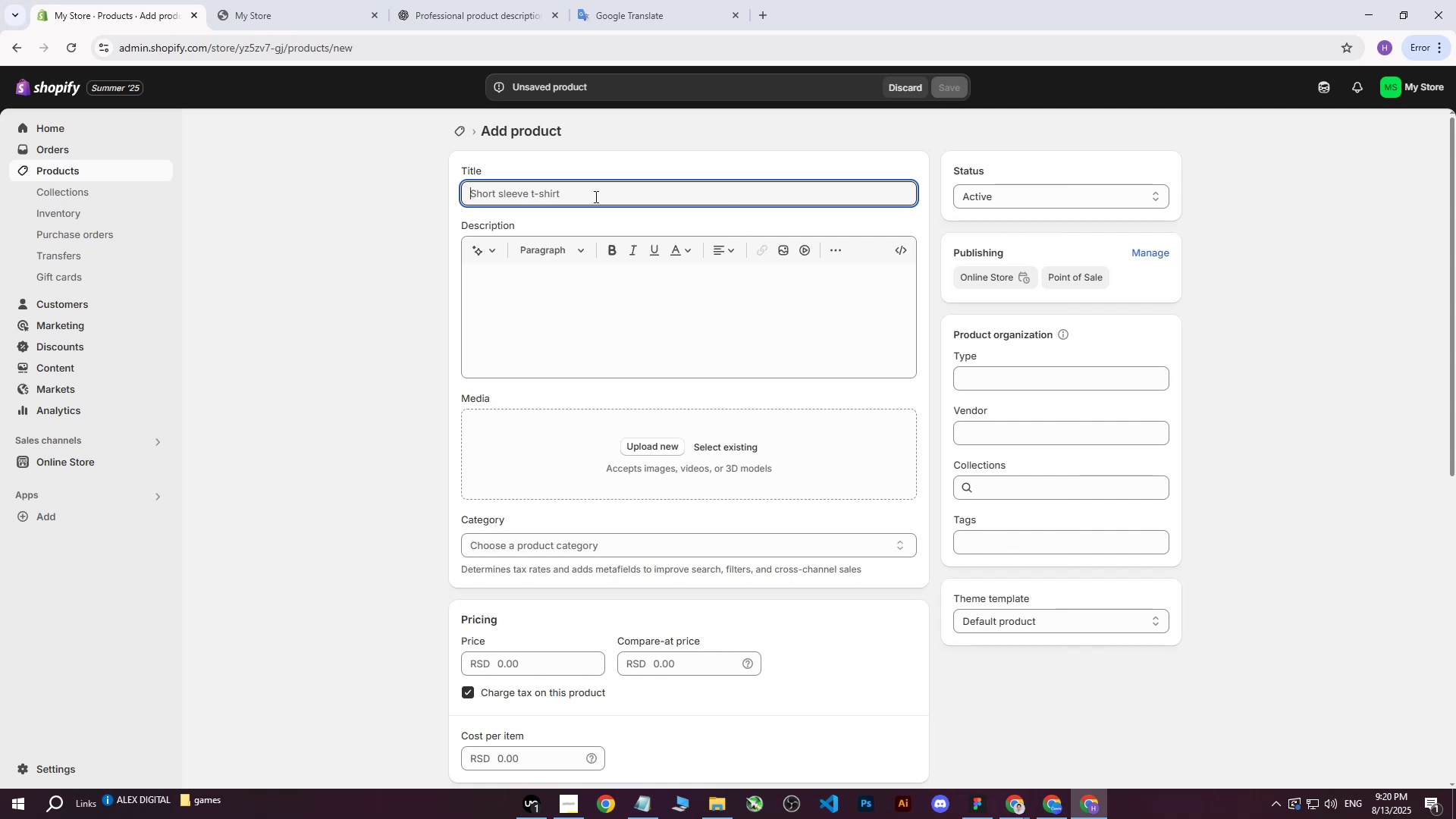 
key(Control+V)
 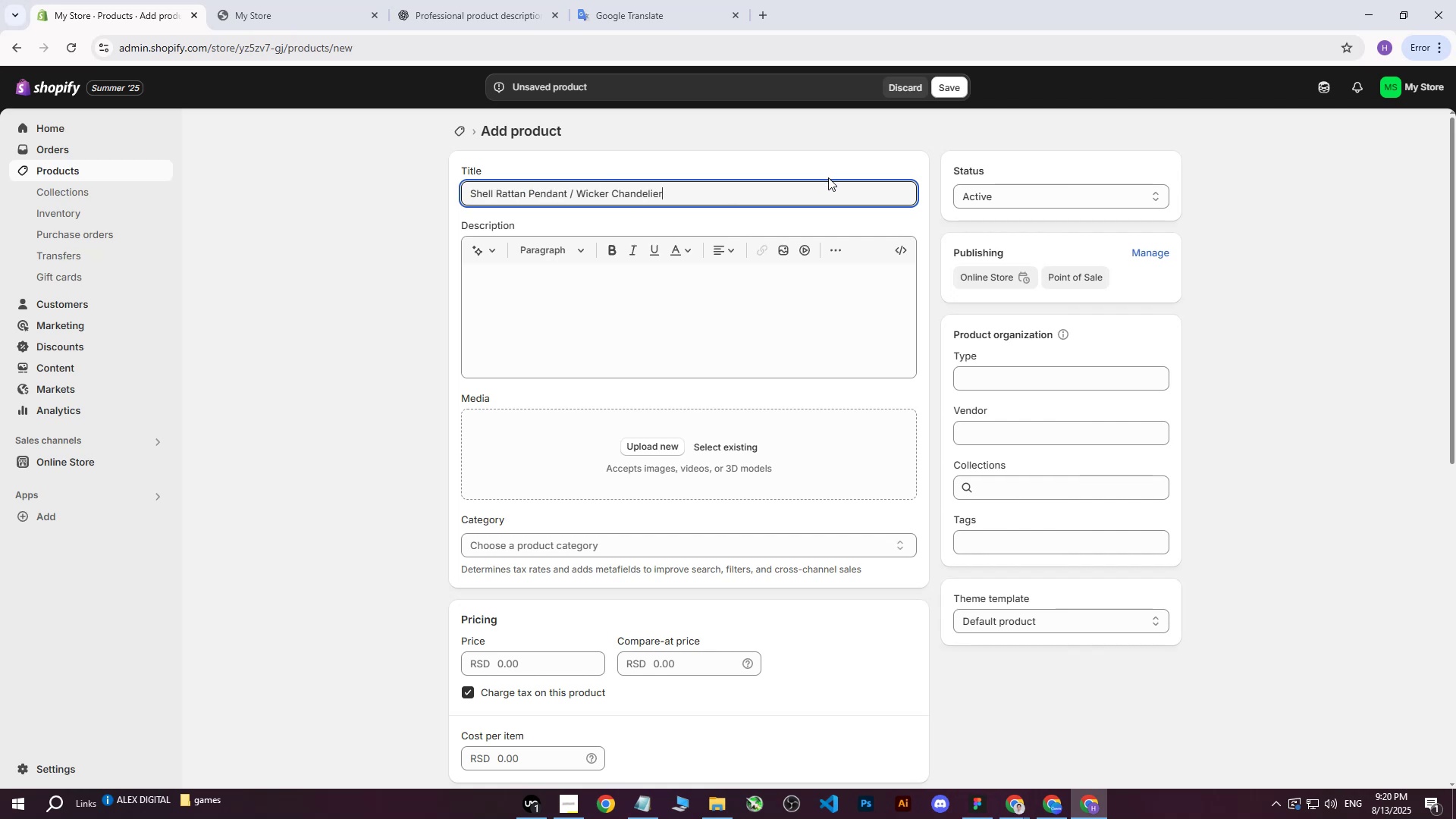 
left_click([631, 302])
 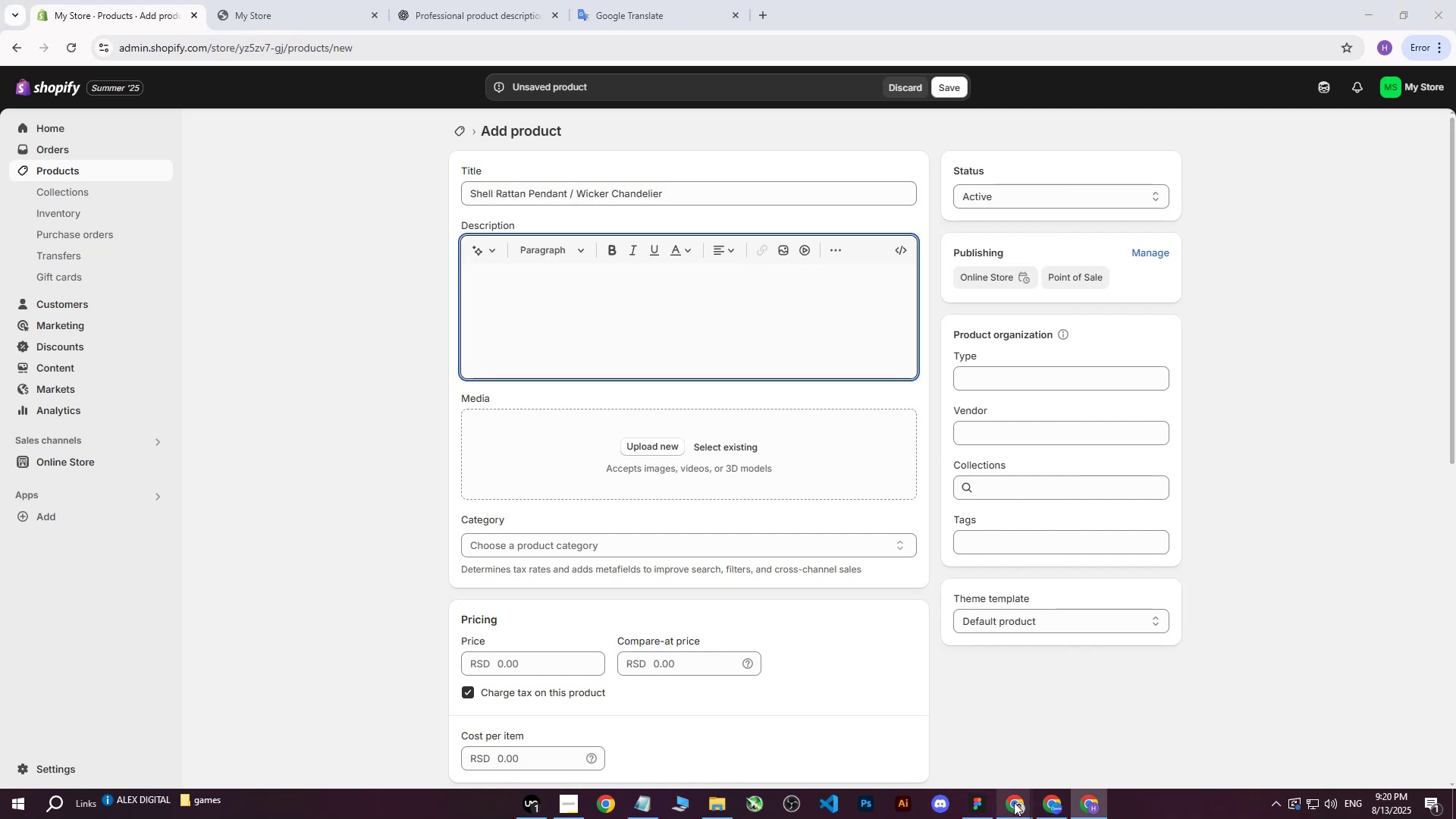 
double_click([930, 703])
 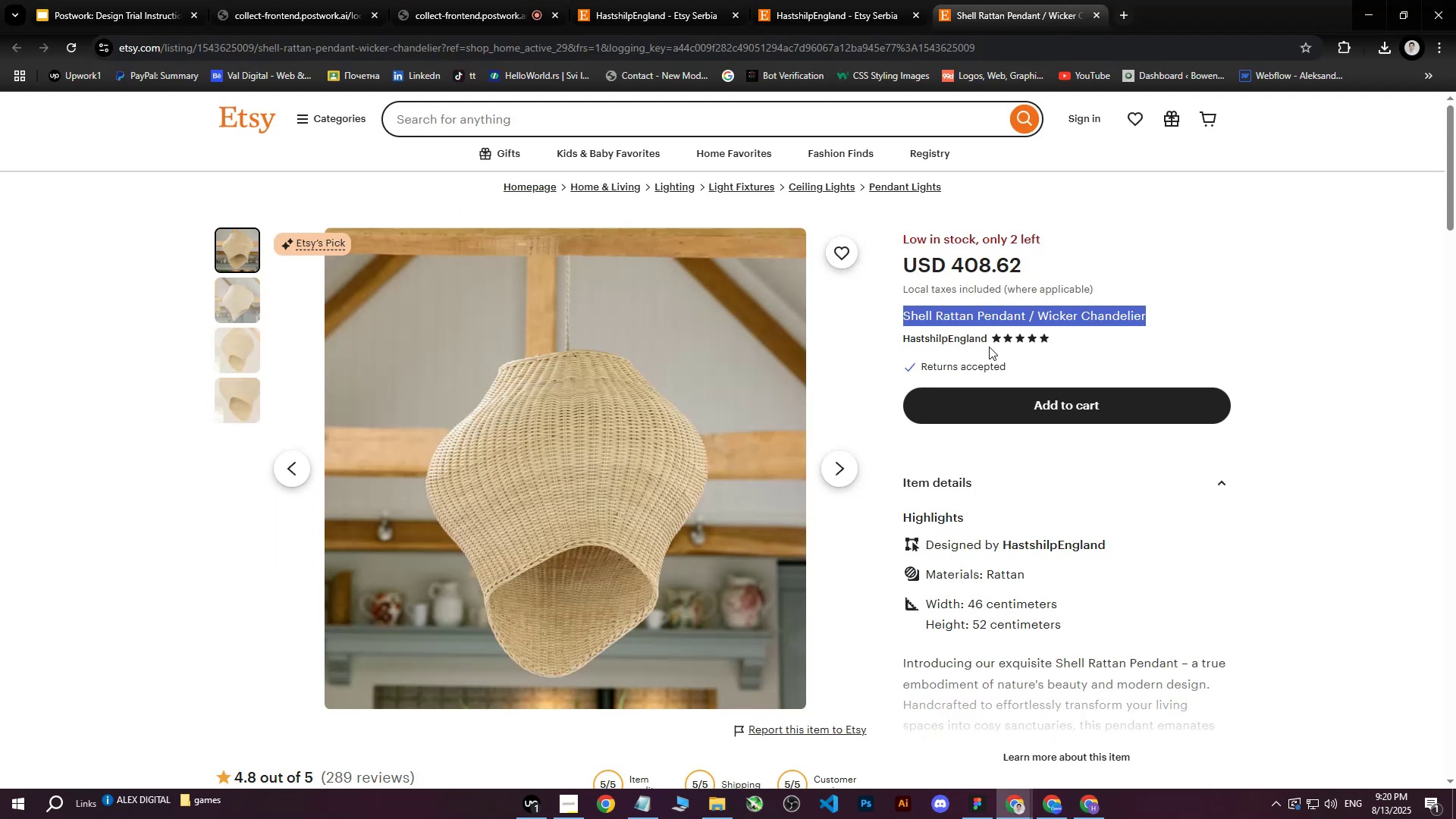 
scroll: coordinate [949, 482], scroll_direction: down, amount: 2.0
 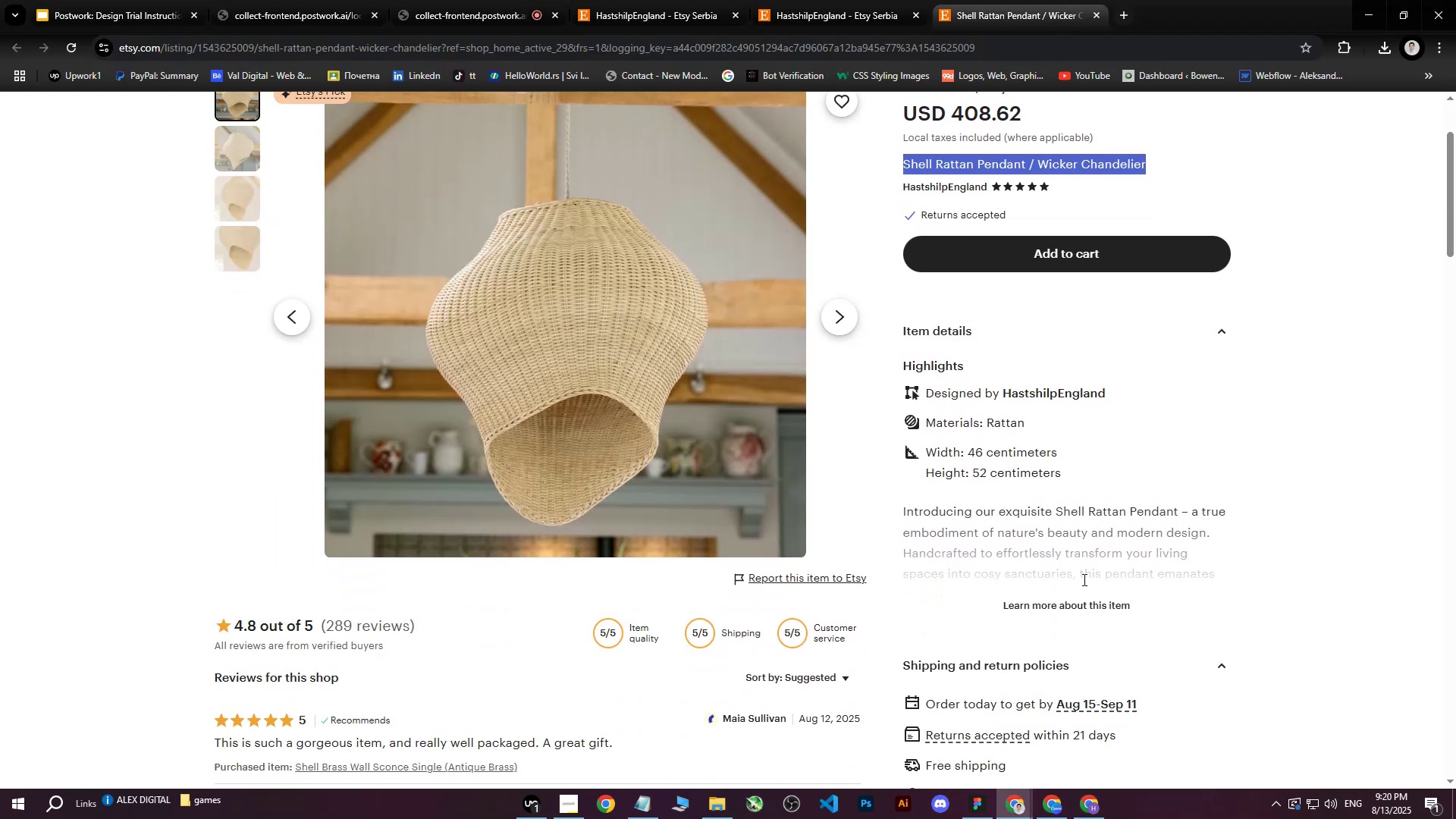 
left_click([1071, 607])
 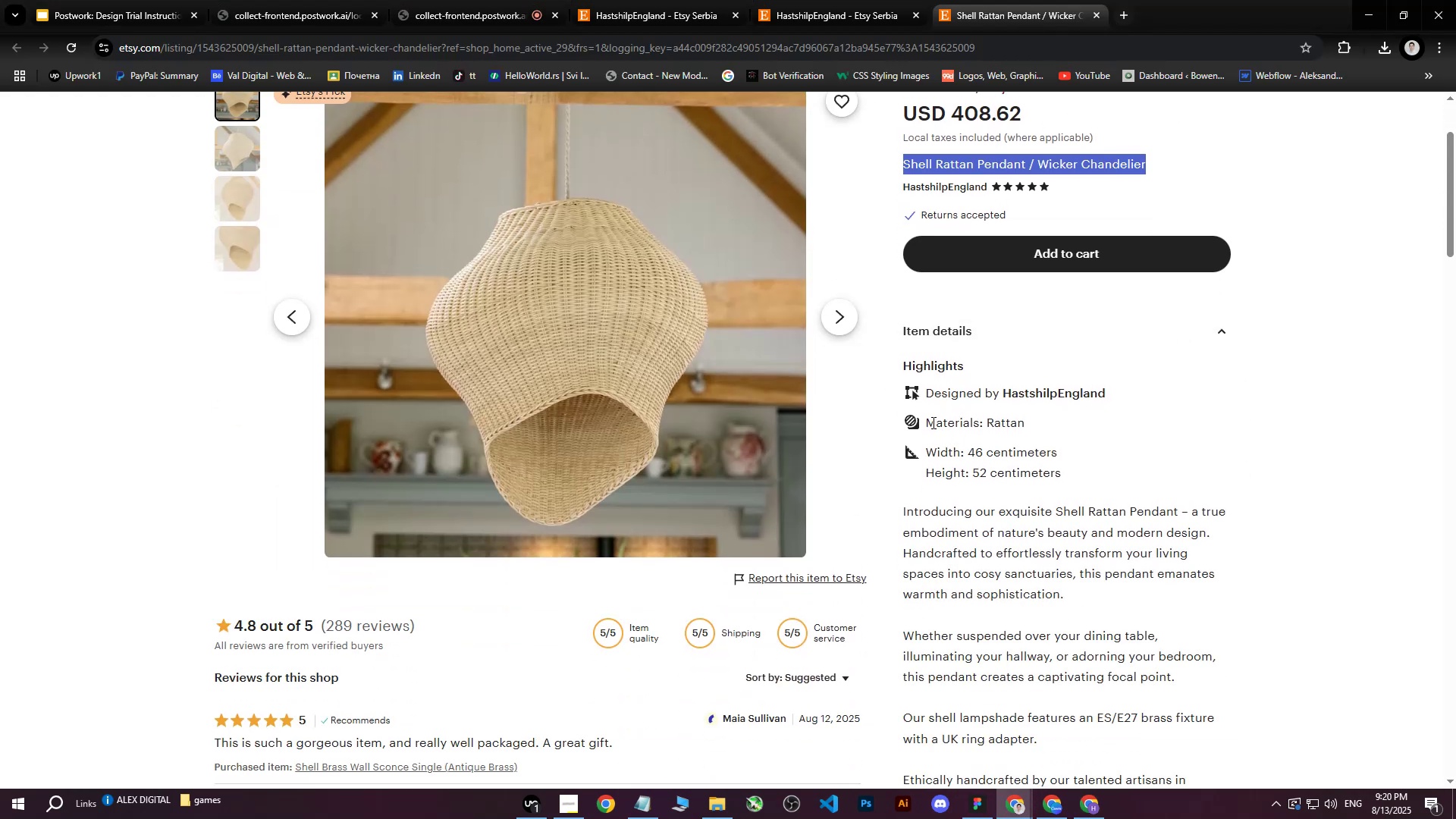 
left_click_drag(start_coordinate=[929, 425], to_coordinate=[1097, 457])
 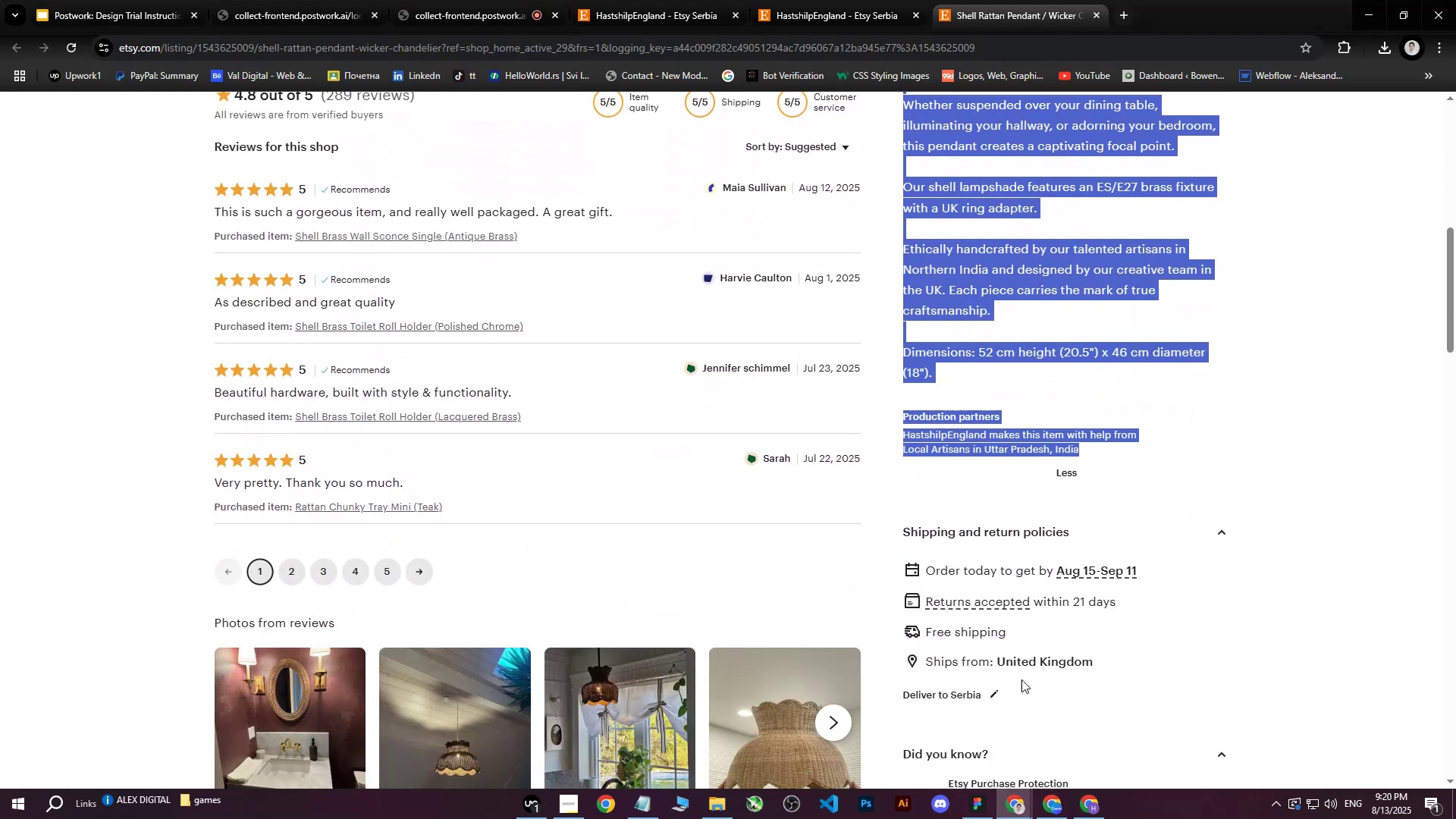 
scroll: coordinate [1090, 458], scroll_direction: down, amount: 7.0
 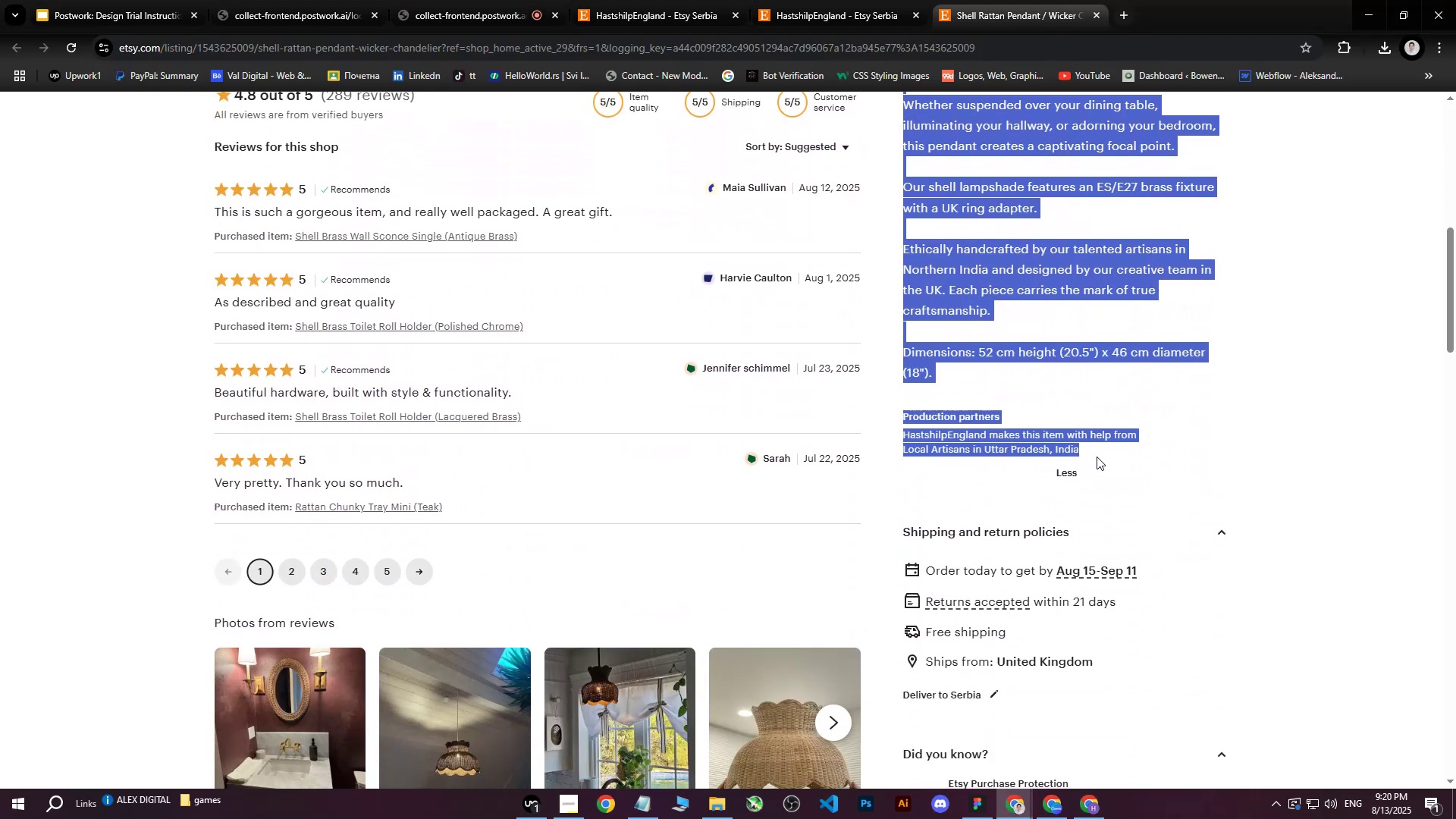 
key(Control+ControlLeft)
 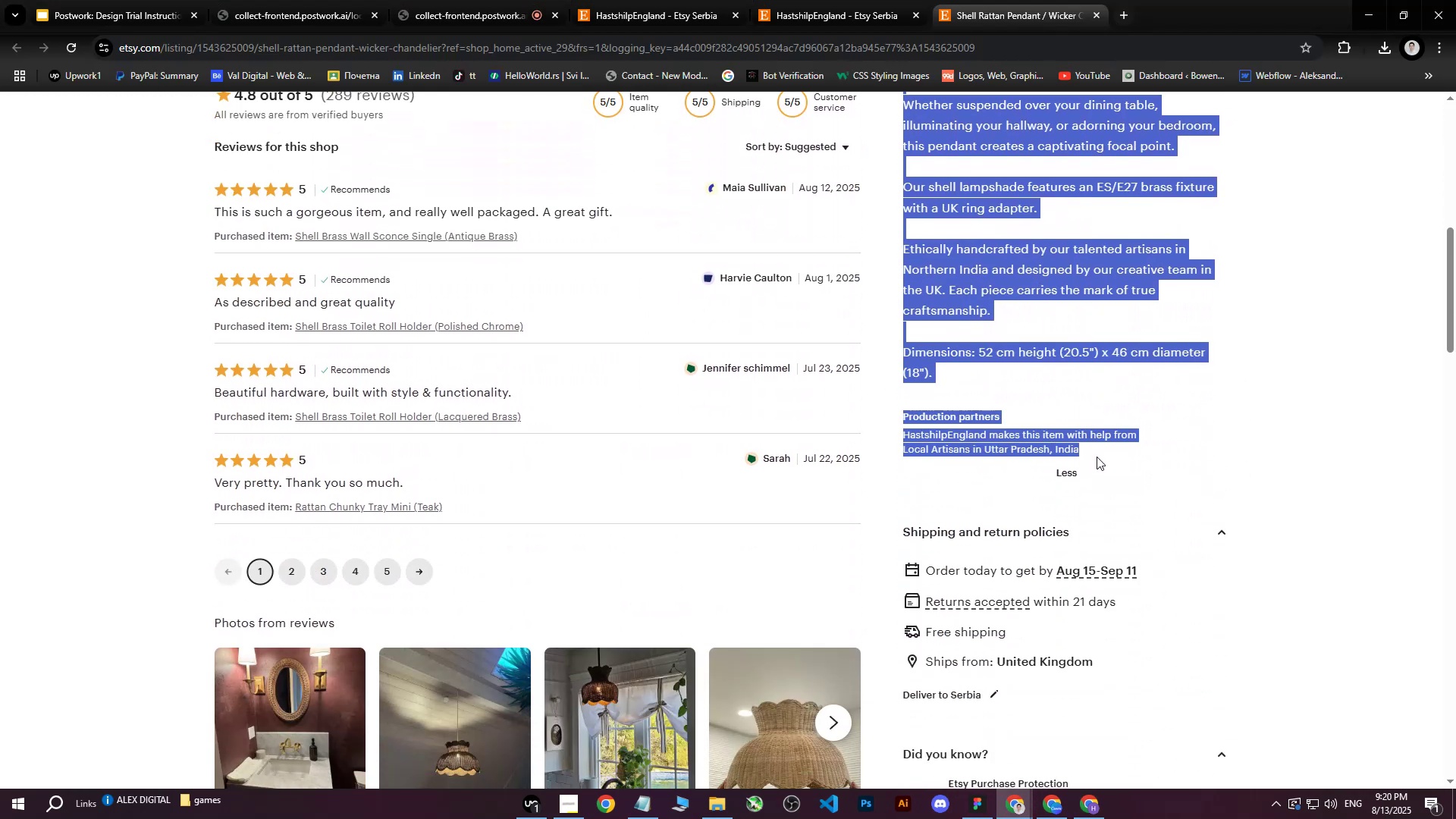 
key(Control+C)
 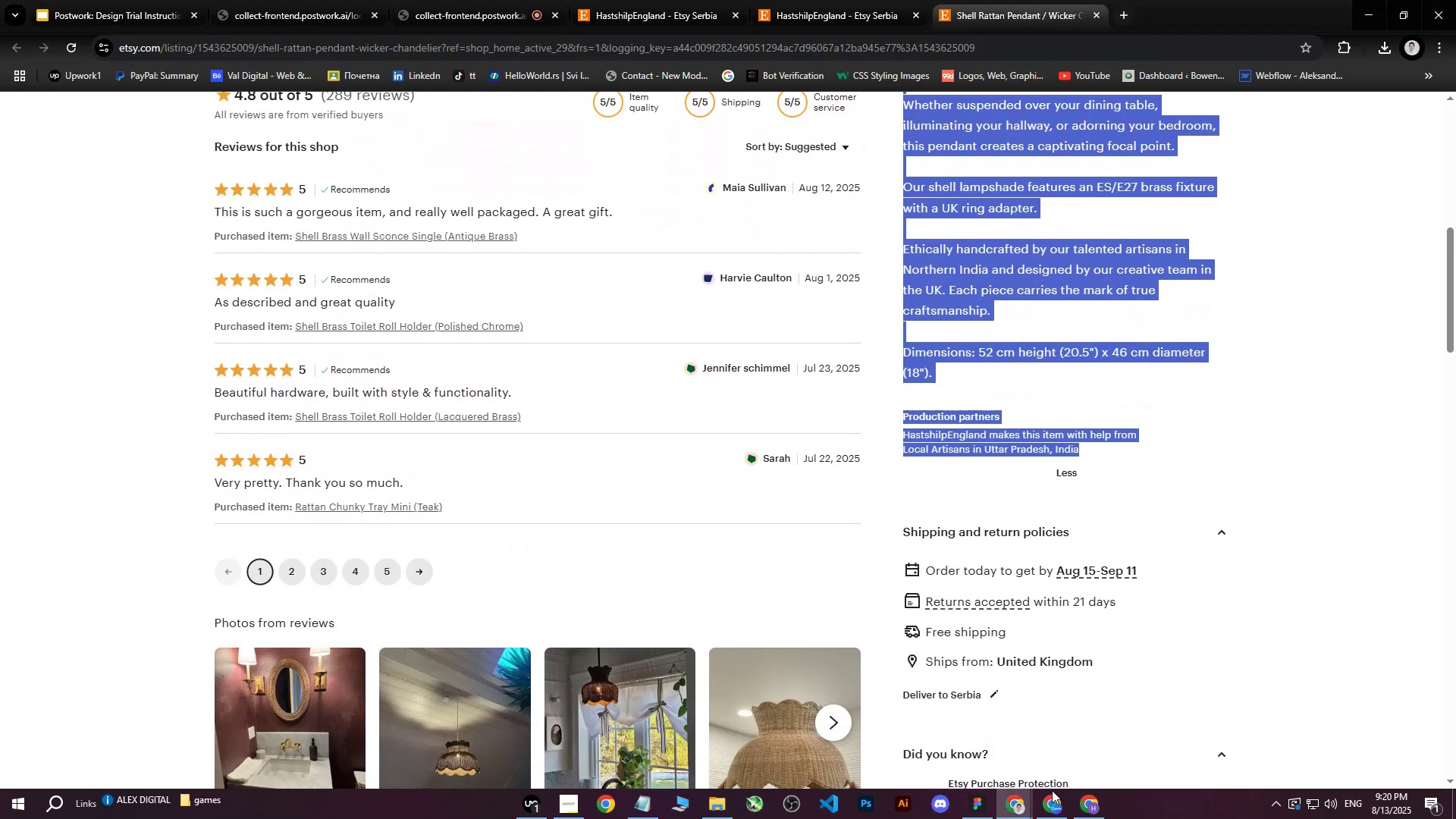 
left_click([1084, 804])
 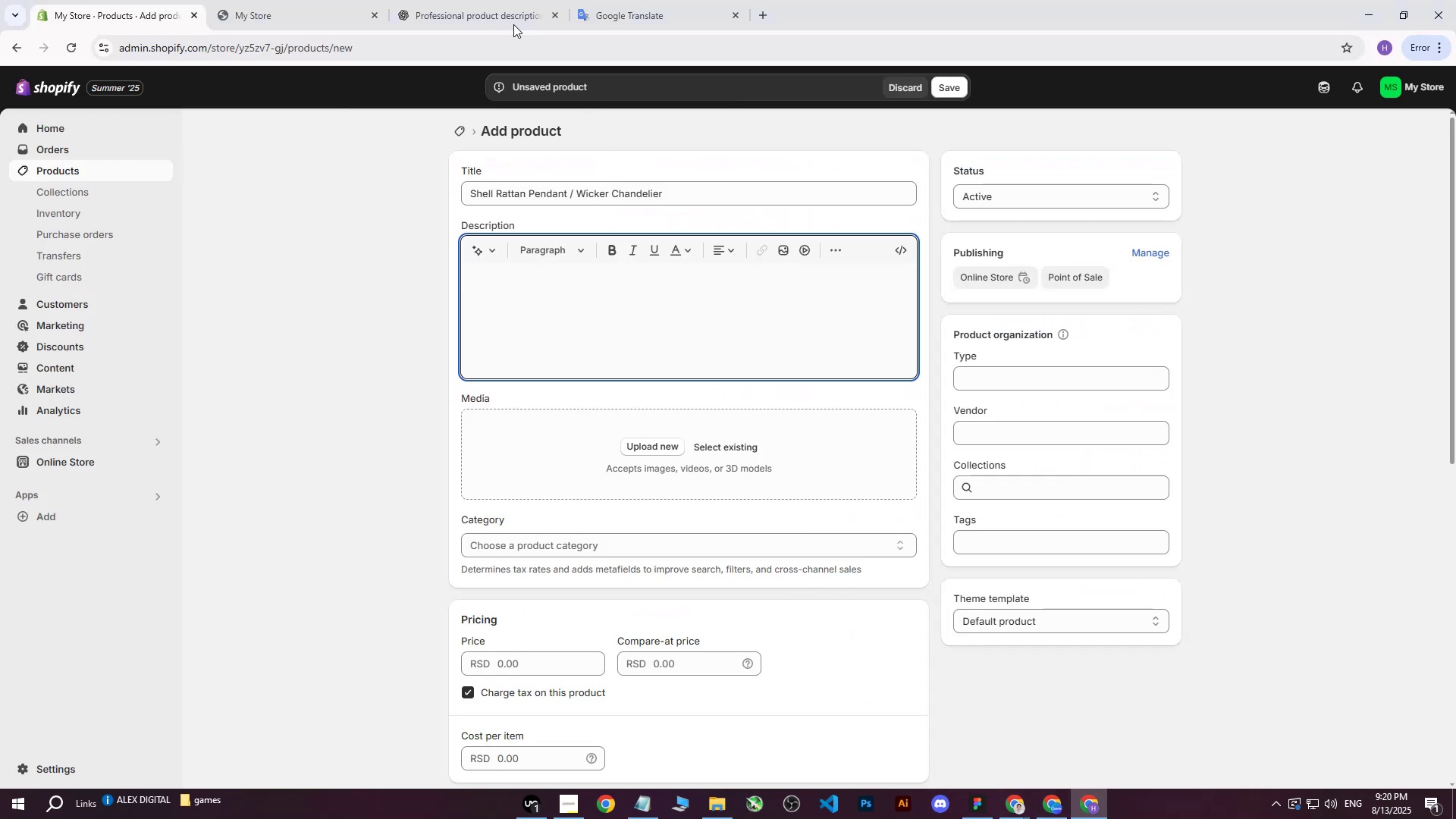 
left_click([500, 0])
 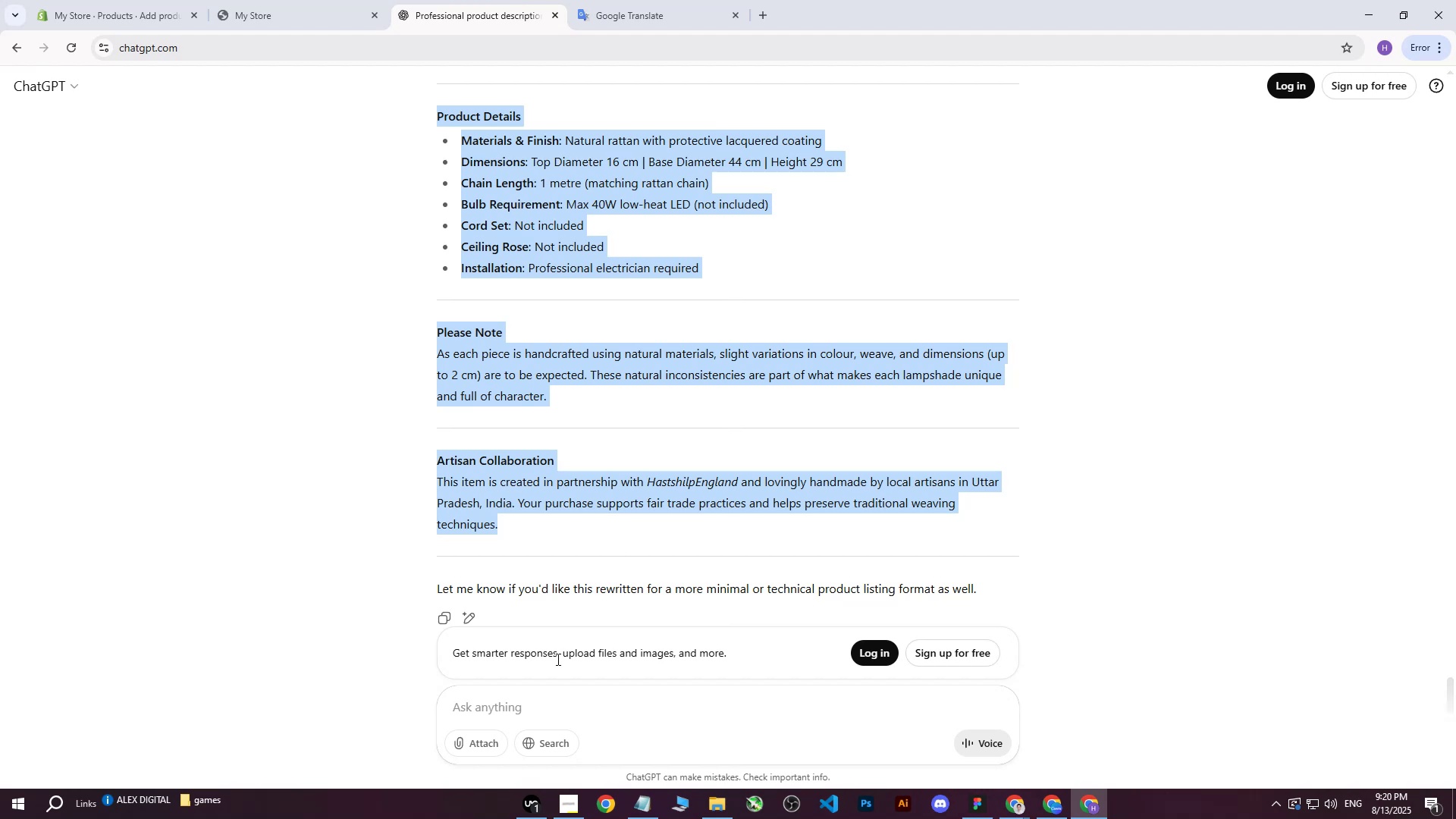 
left_click([547, 700])
 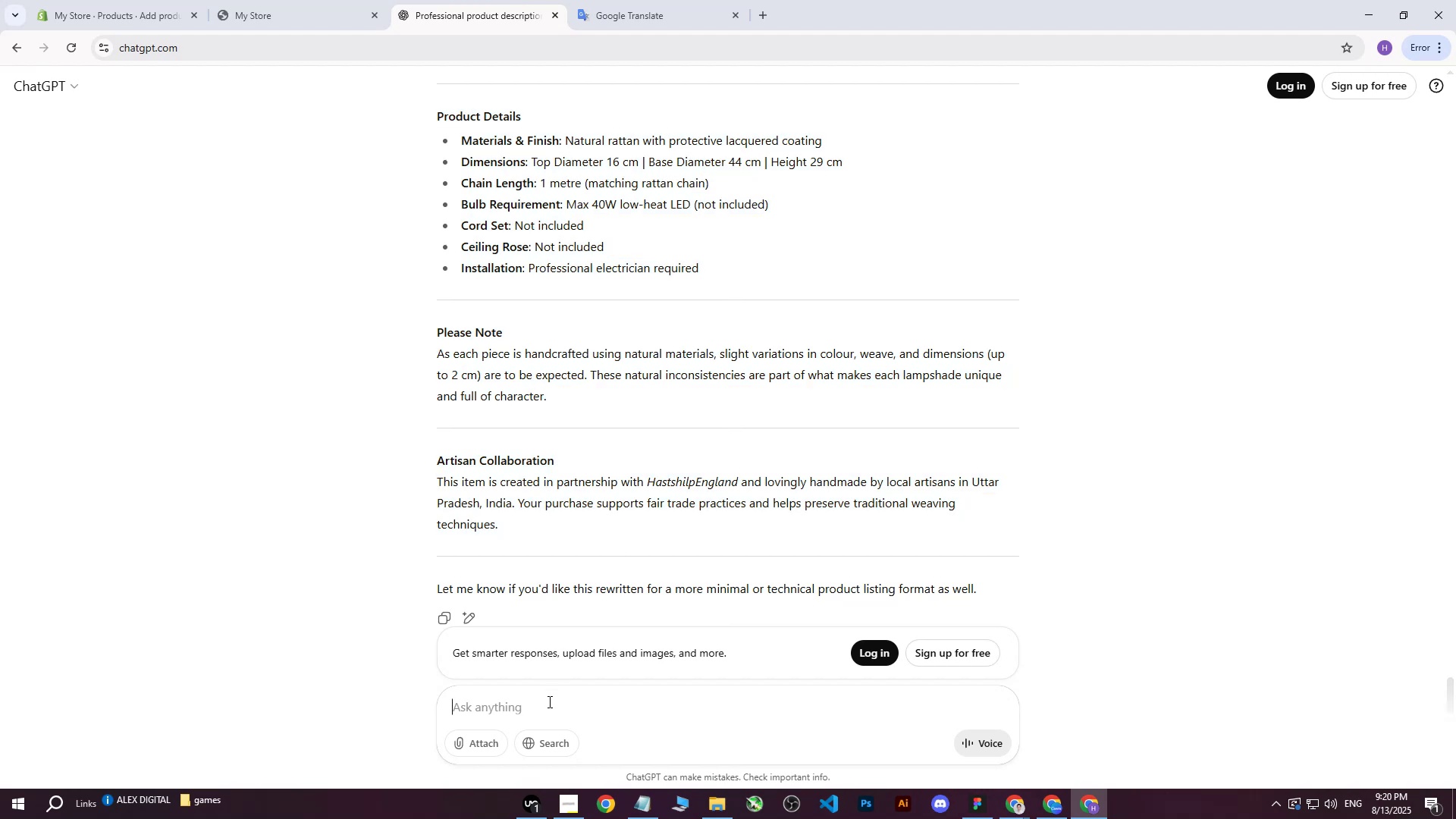 
type(write me tr)
key(Backspace)
type(his on more professional wa)
key(Backspace)
key(Backspace)
type(a)
key(Backspace)
type(way: )
 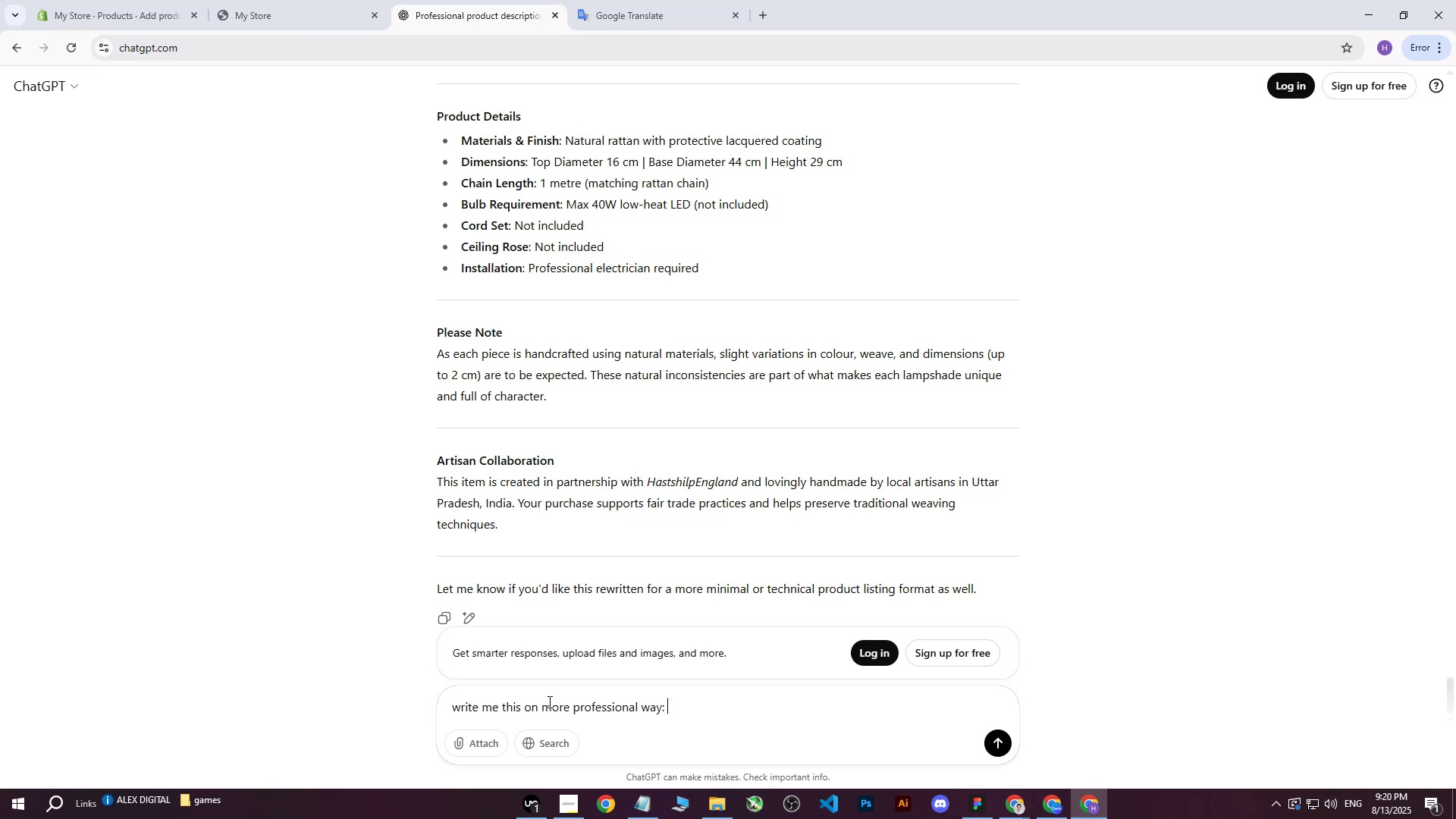 
key(Control+ControlLeft)
 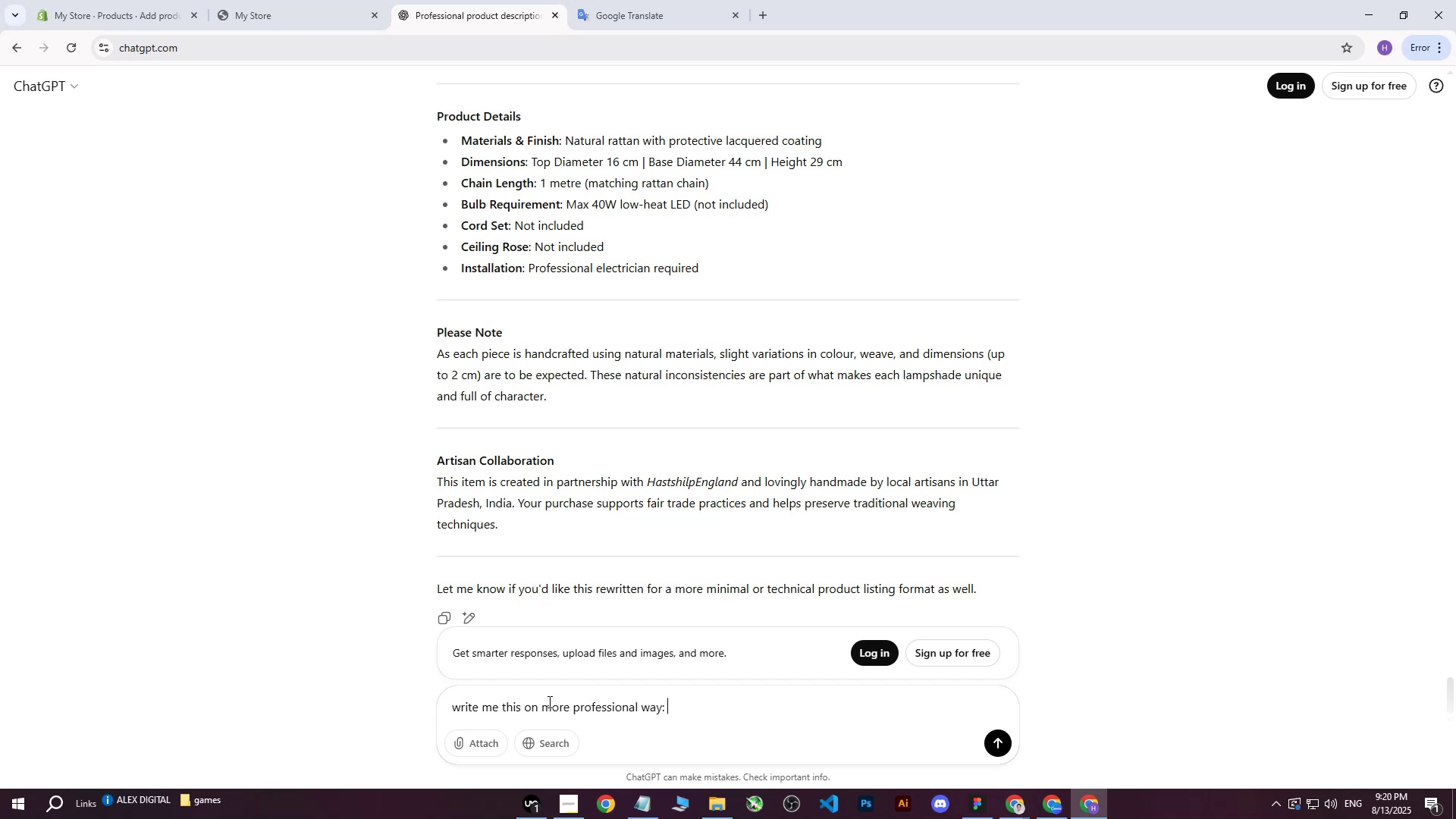 
key(V)
 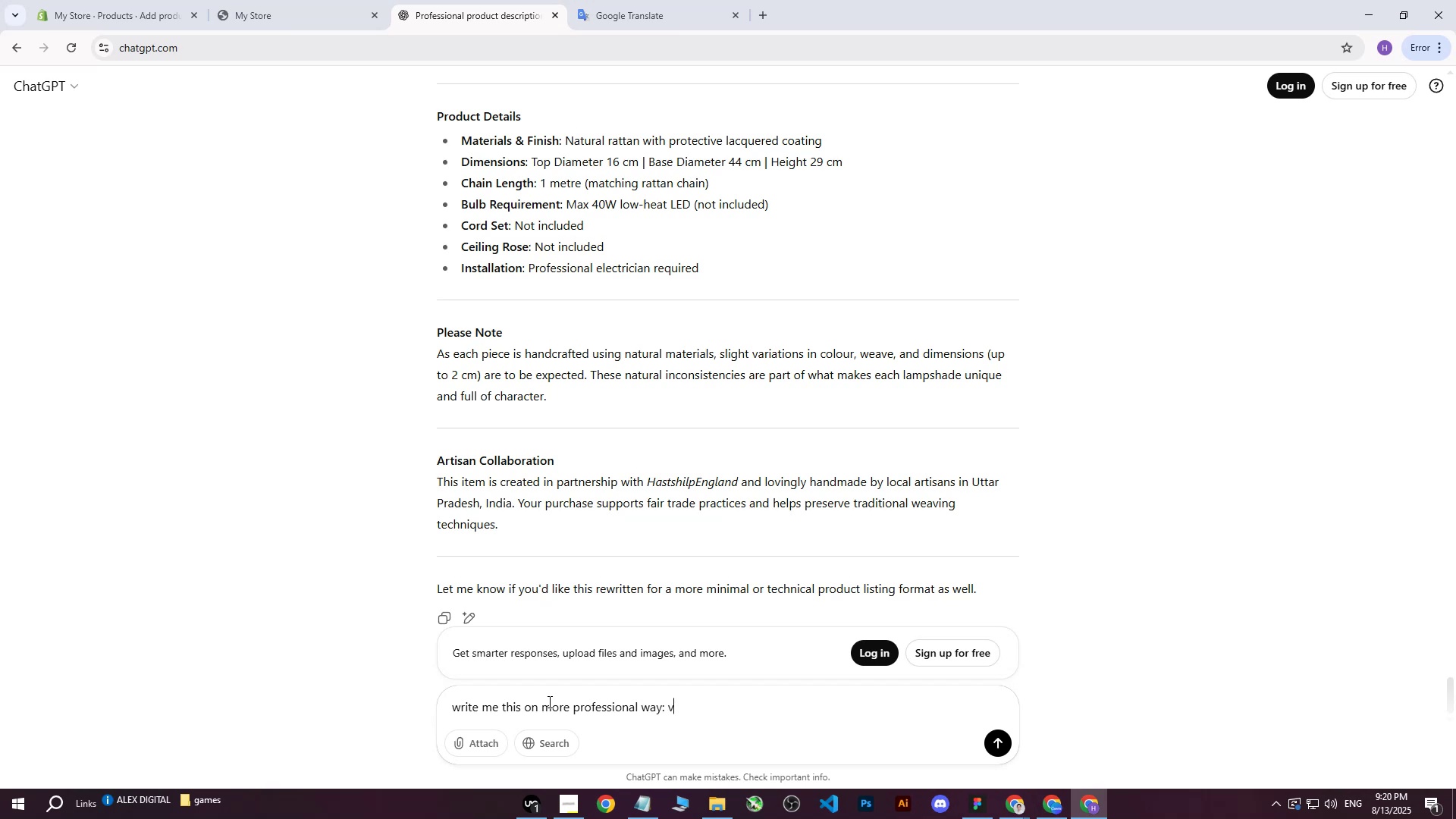 
key(Backspace)
 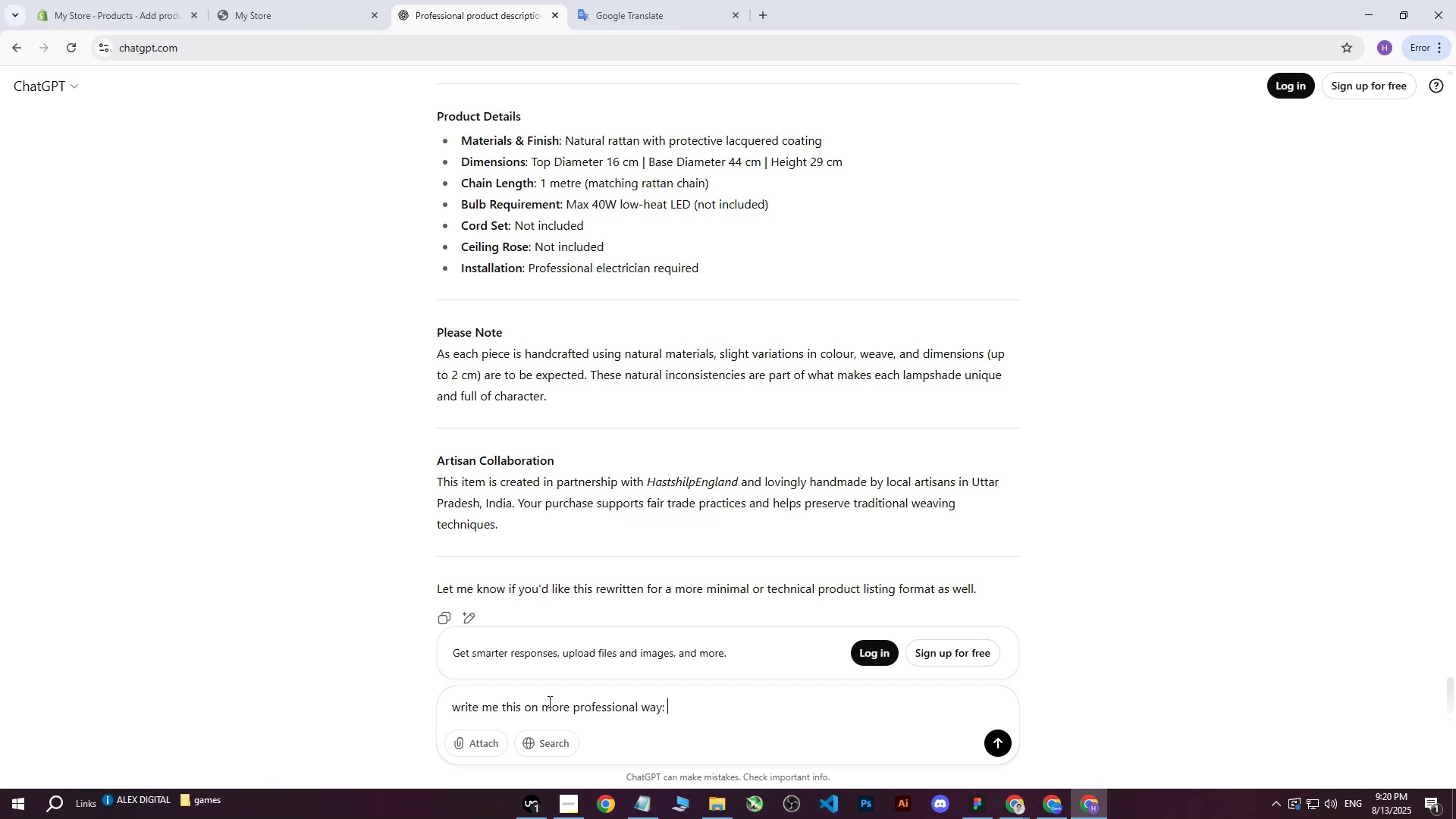 
key(Control+ControlLeft)
 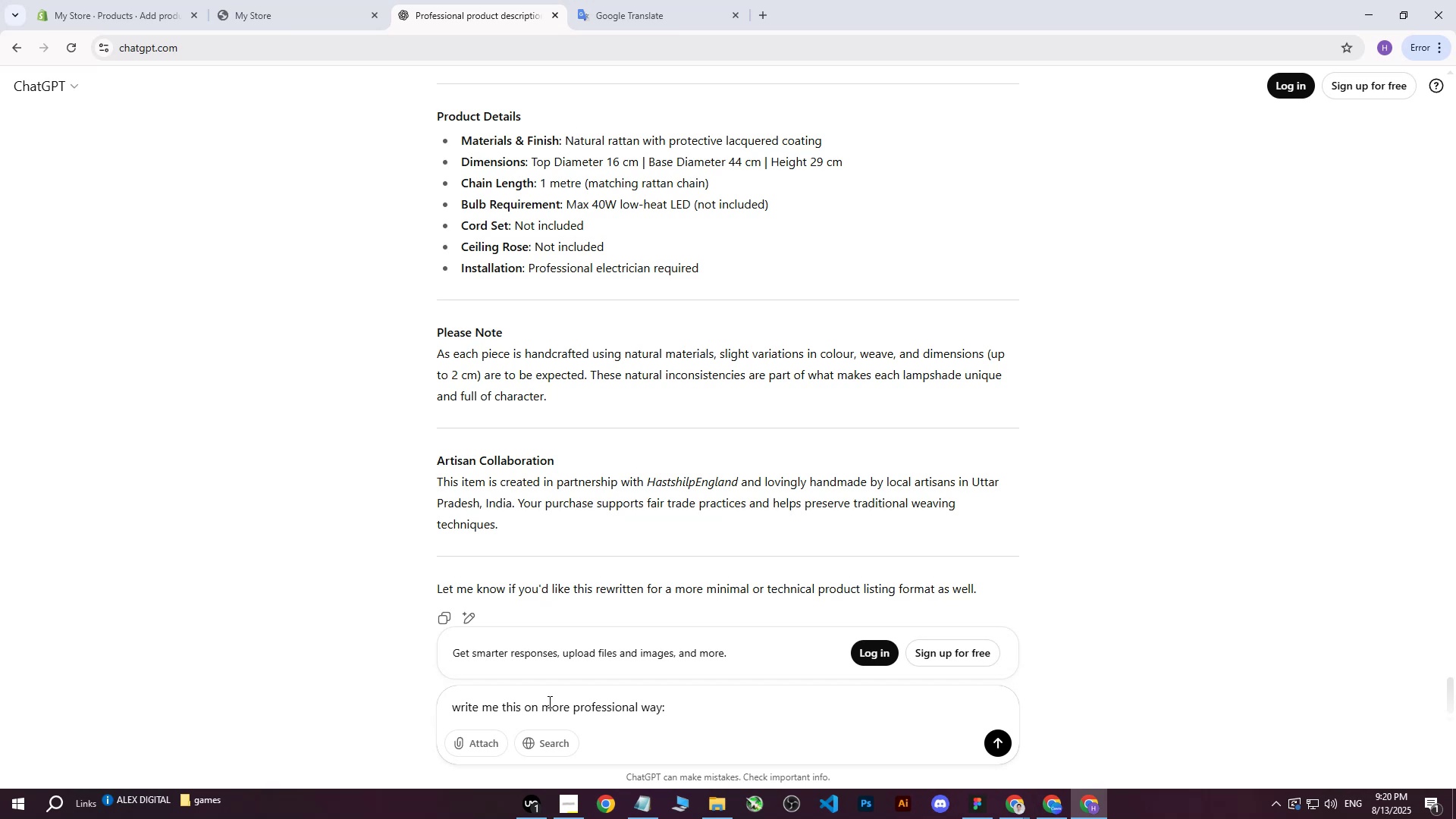 
key(Control+V)
 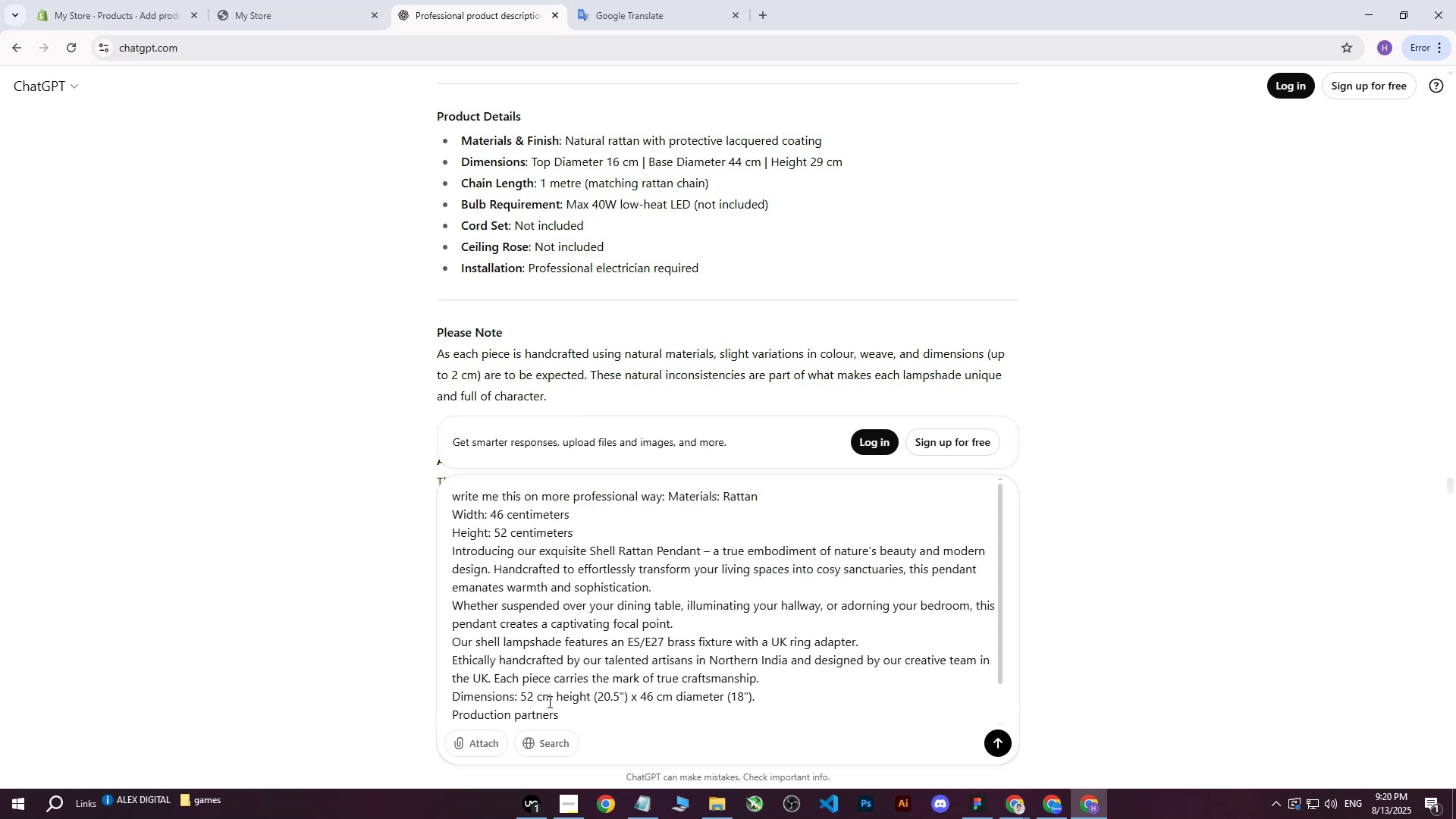 
key(Enter)
 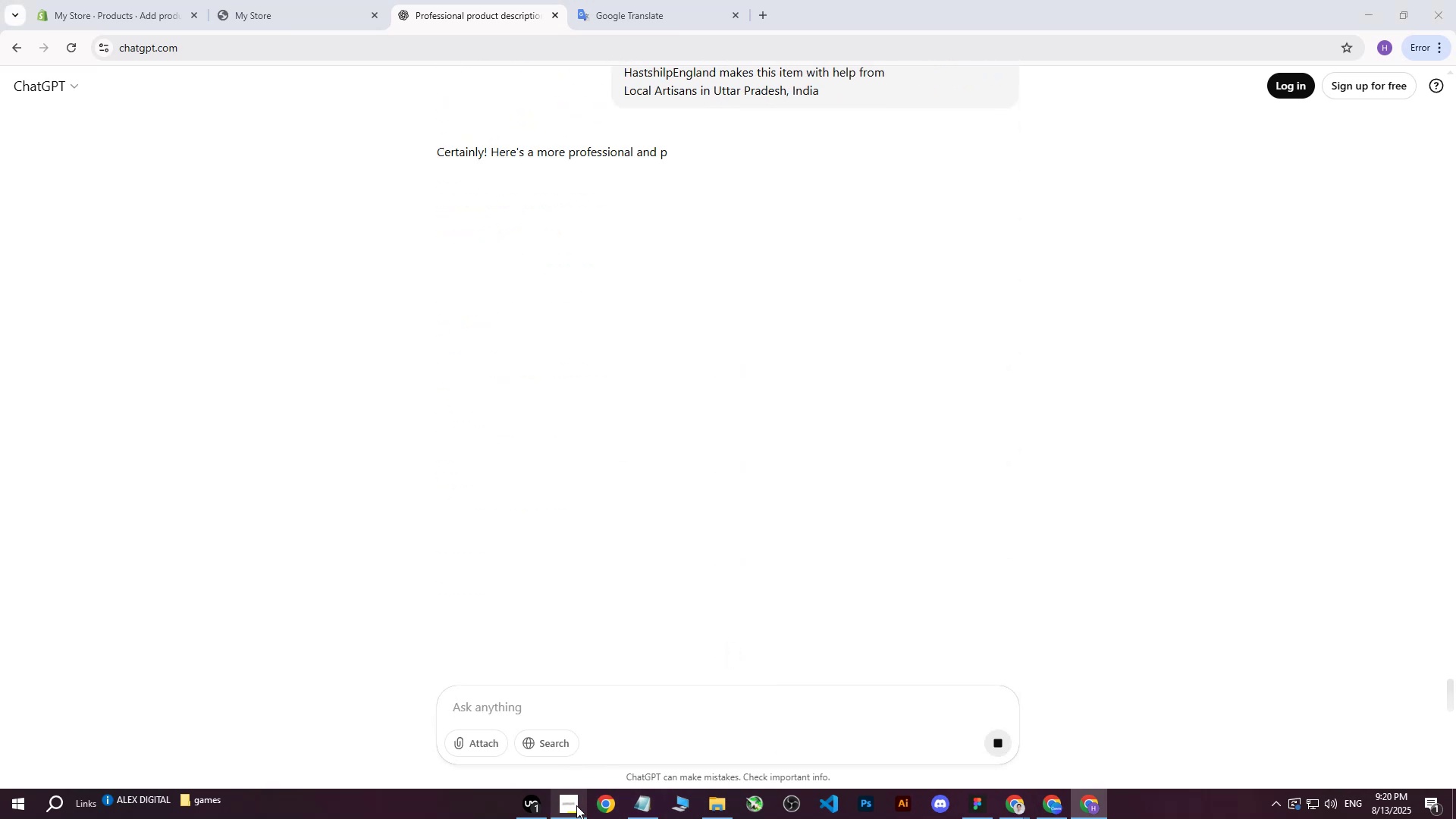 
wait(5.86)
 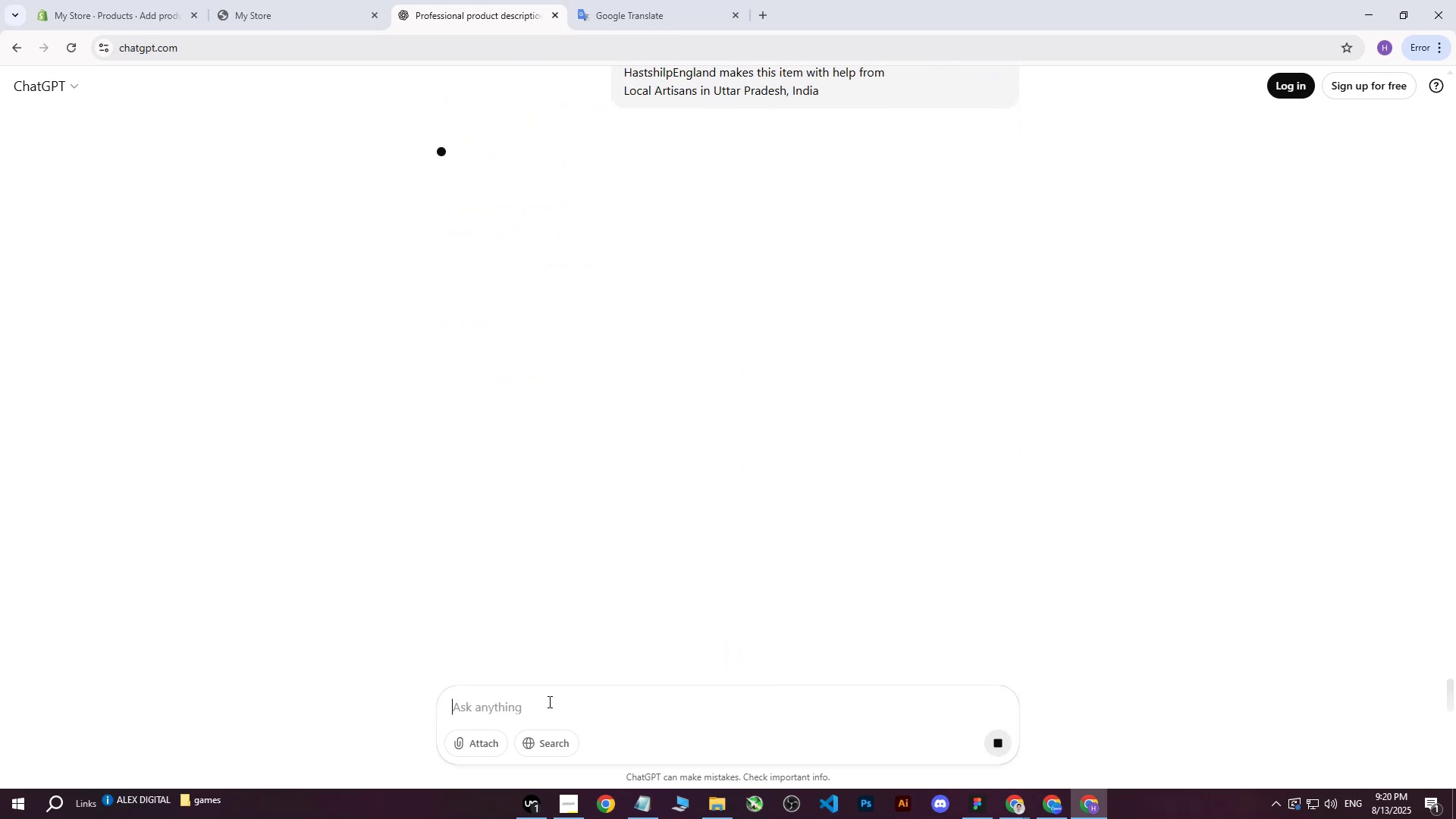 
double_click([945, 730])
 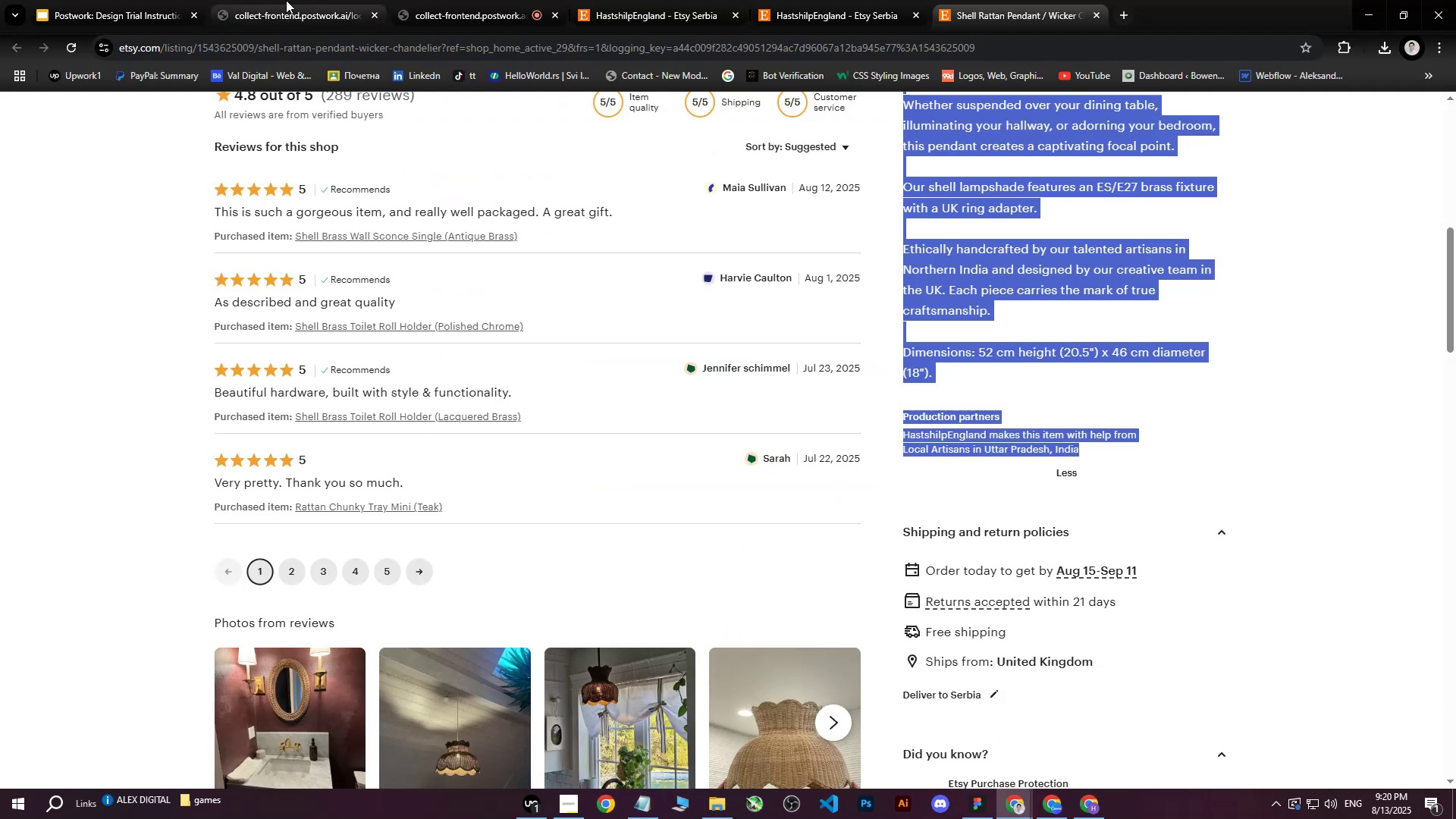 
left_click([553, 0])
 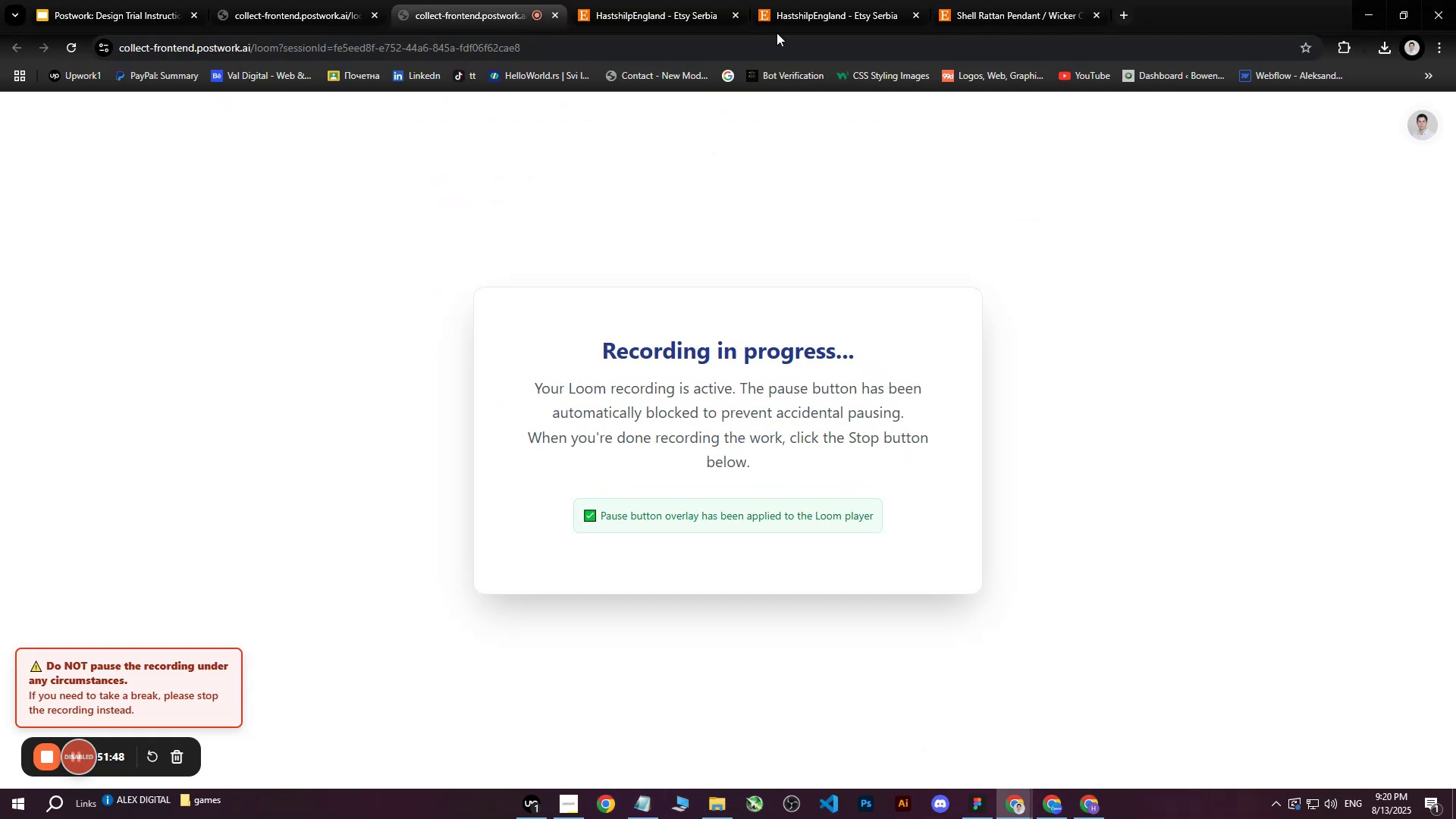 
left_click([999, 0])
 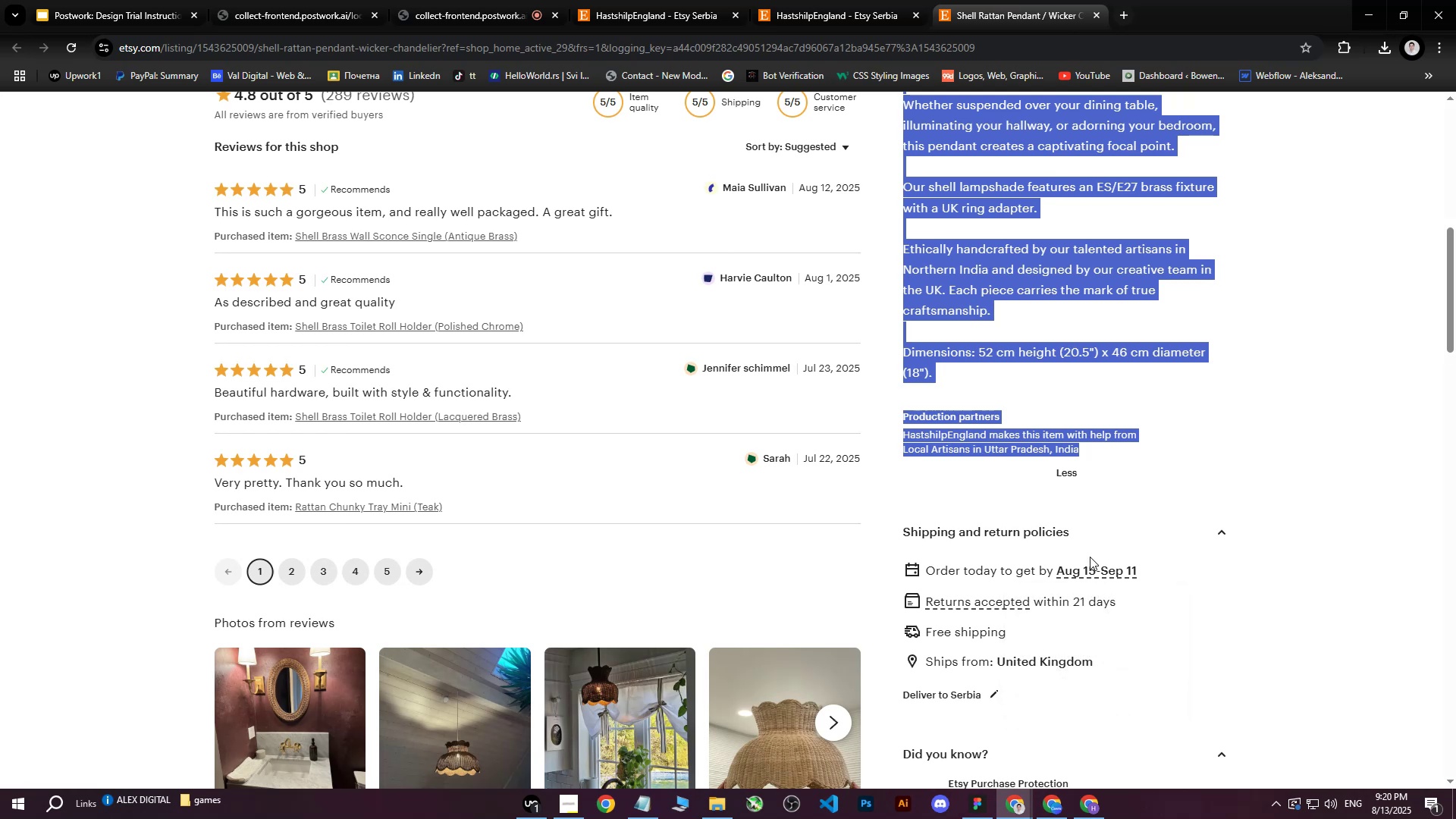 
wait(6.77)
 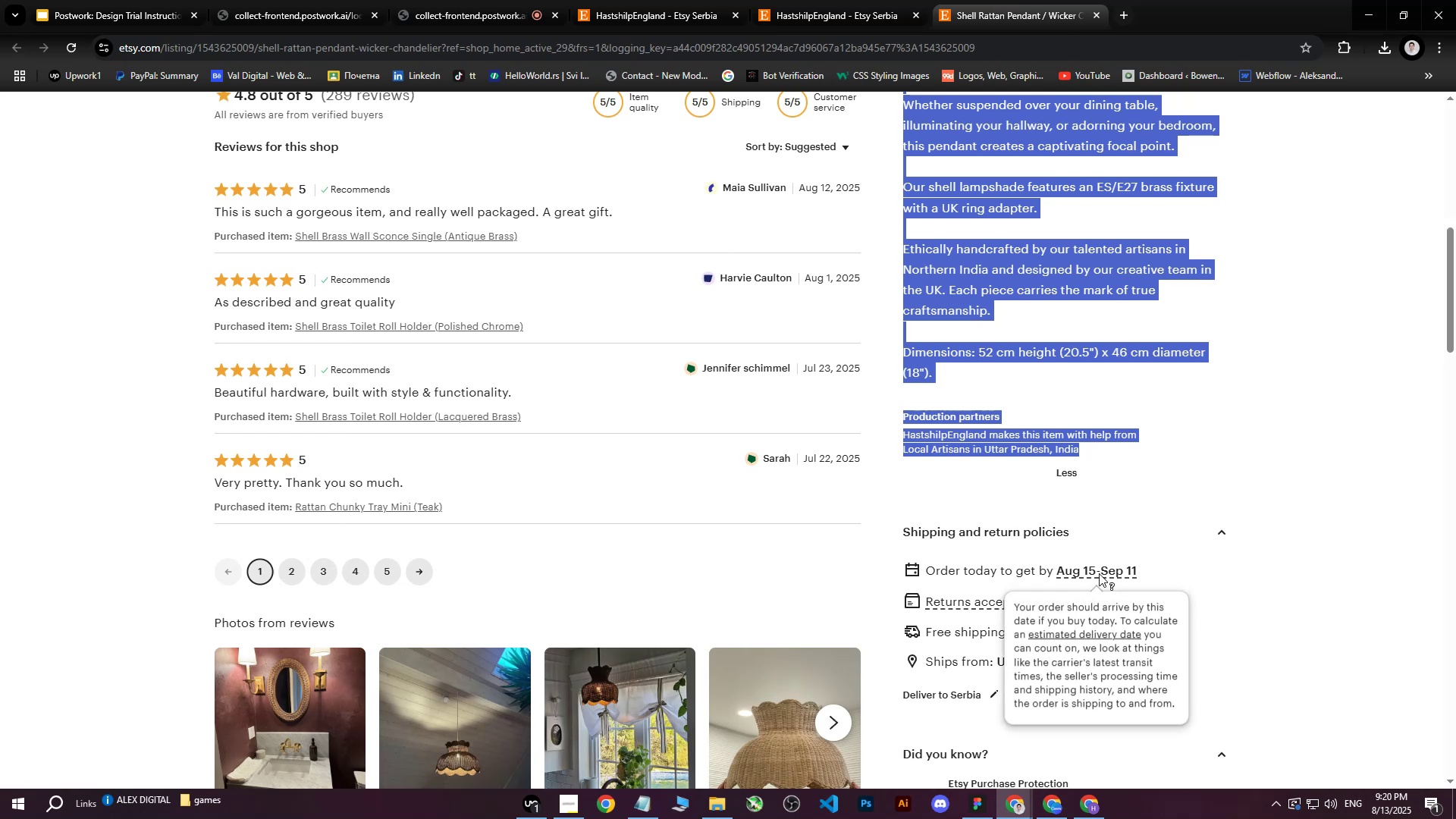 
scroll: coordinate [1167, 484], scroll_direction: up, amount: 2.0
 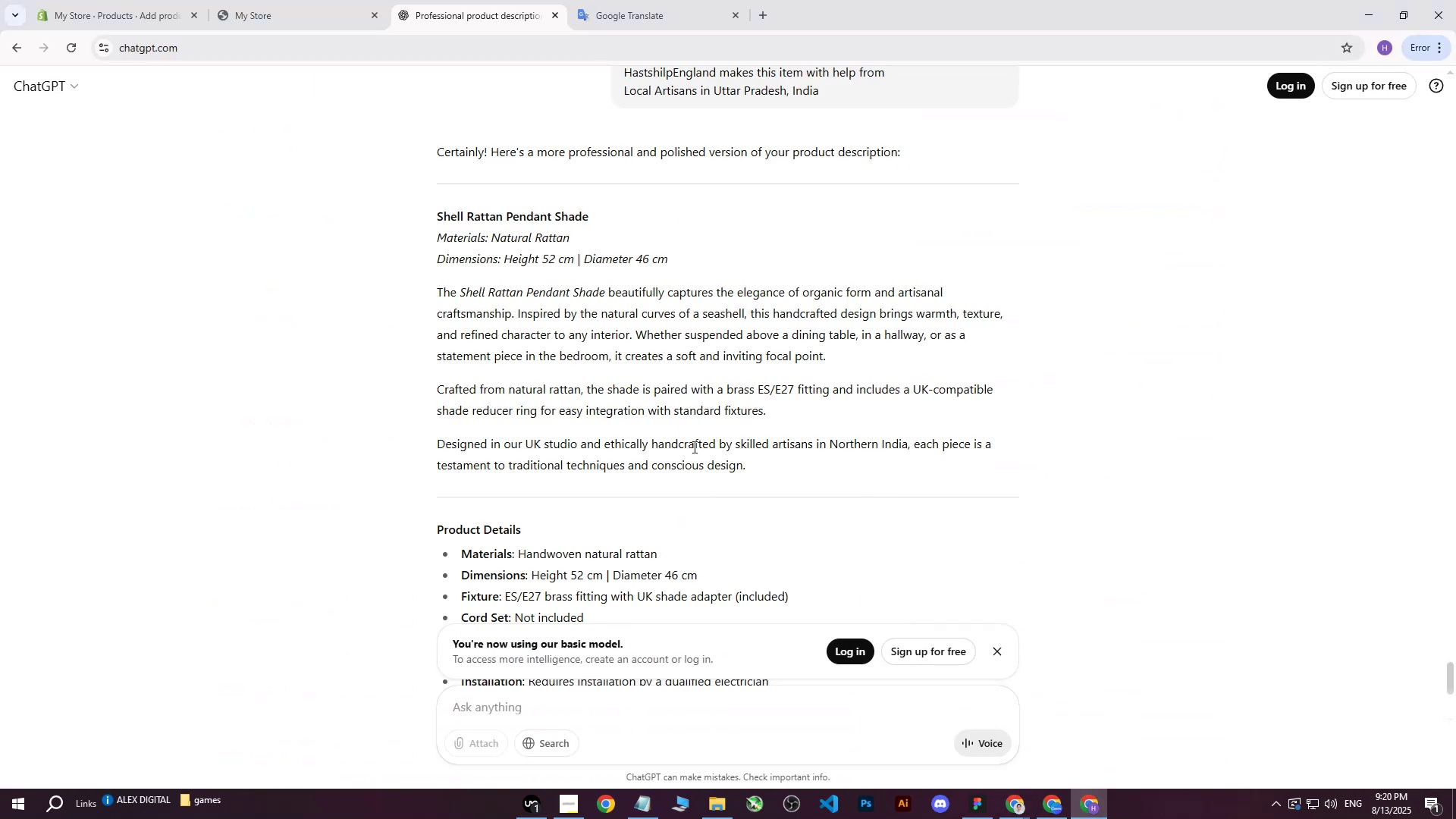 
scroll: coordinate [700, 452], scroll_direction: down, amount: 6.0
 